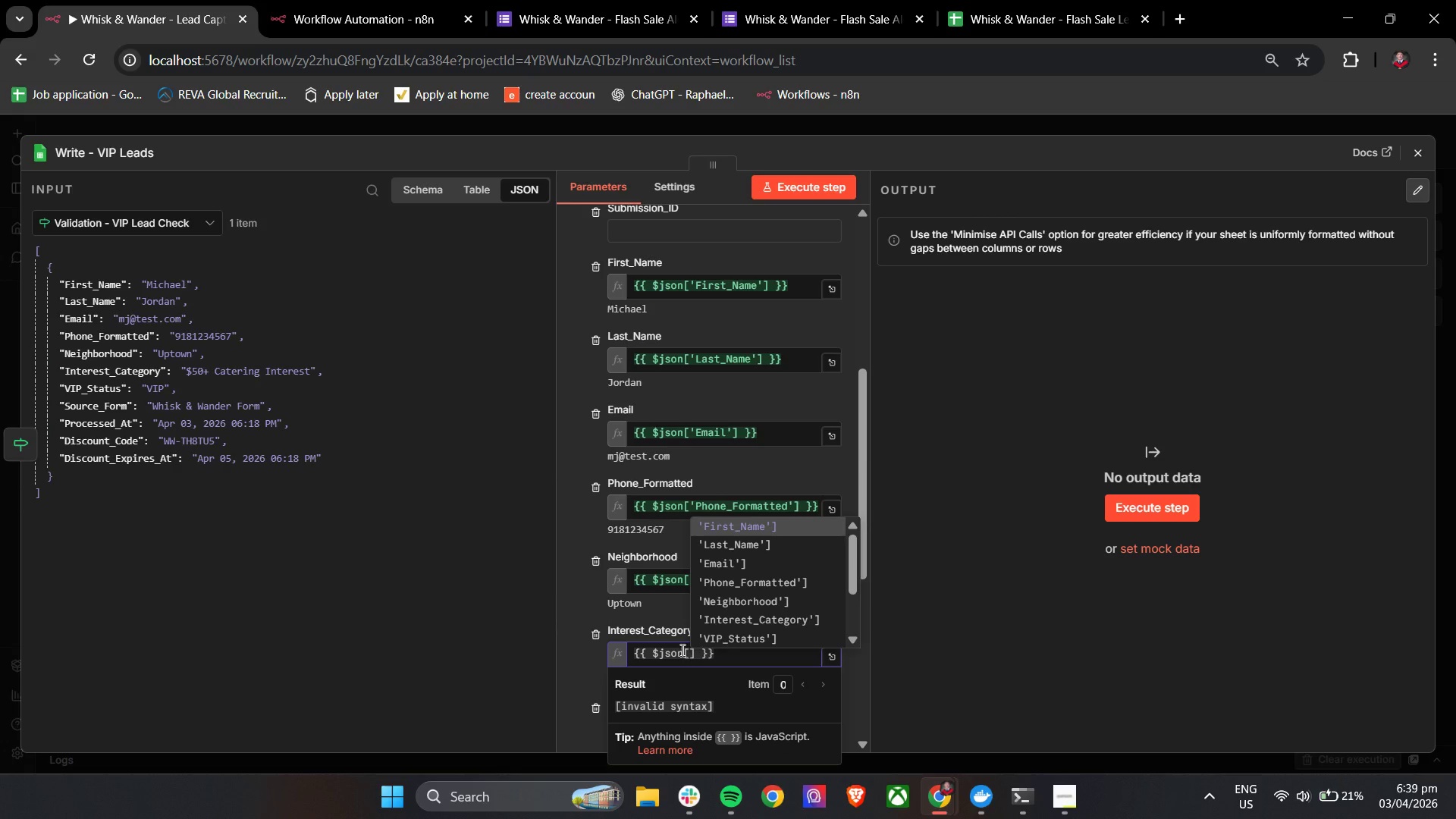 
key(ArrowDown)
 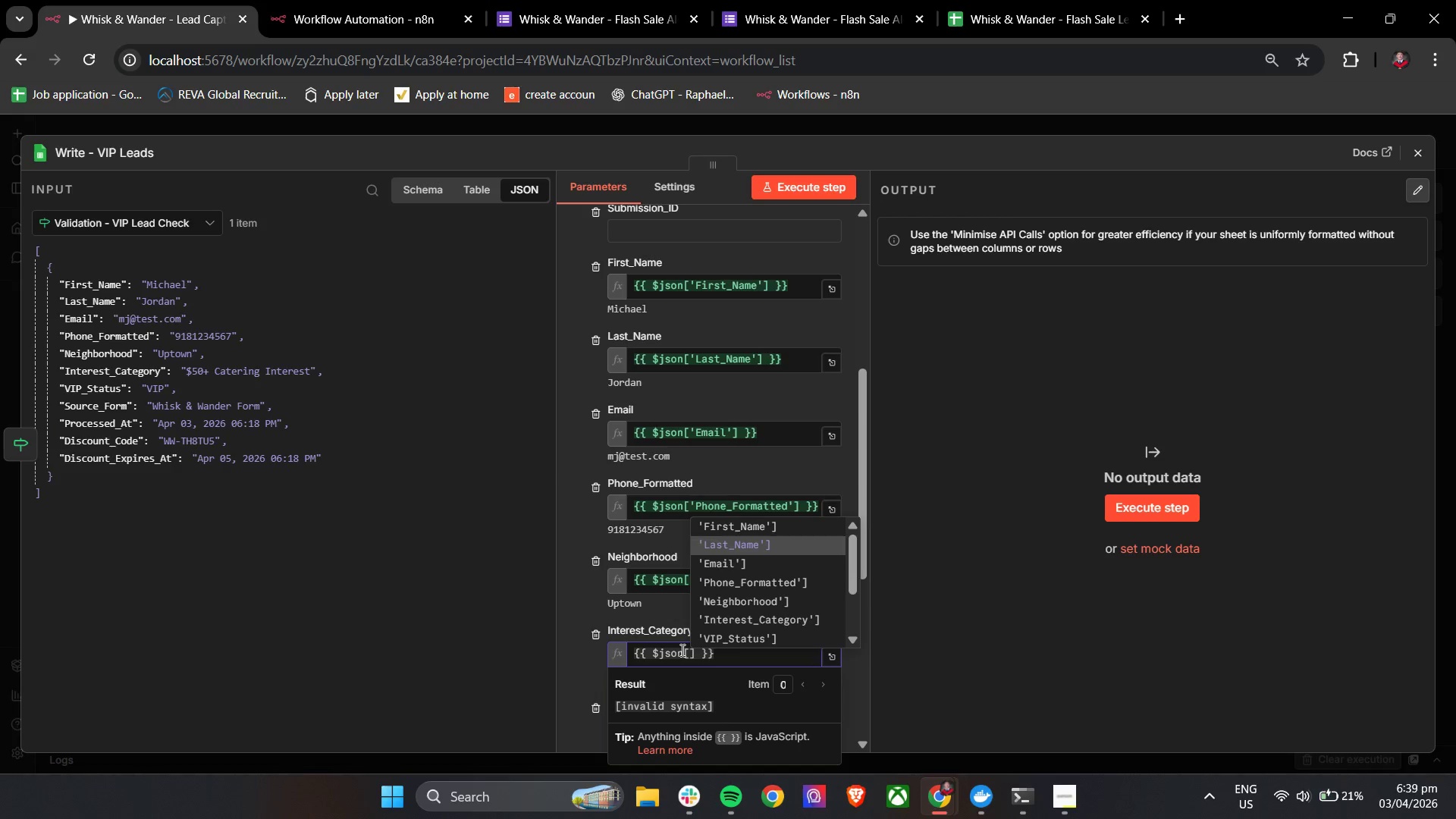 
key(ArrowDown)
 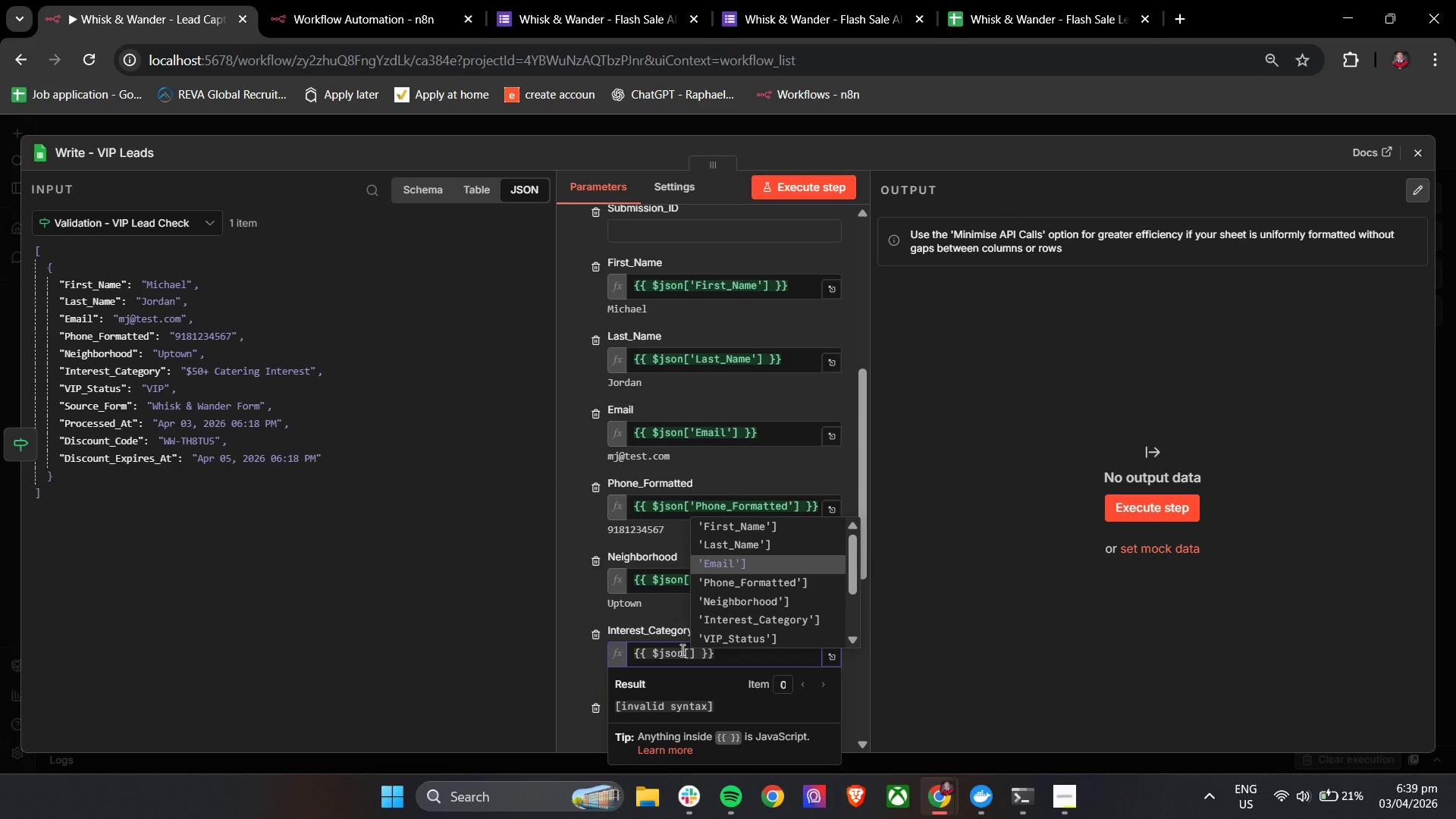 
key(ArrowDown)
 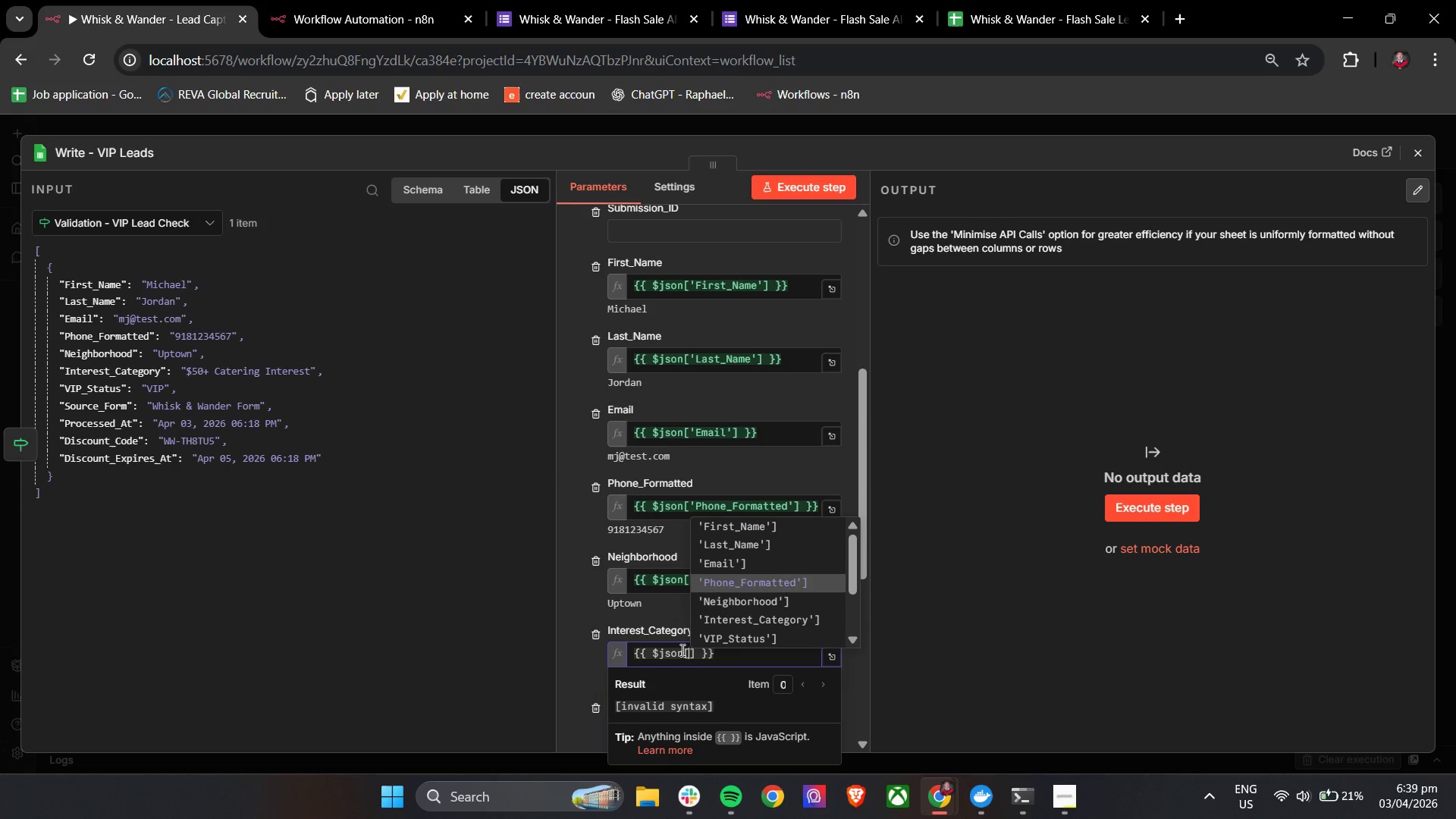 
key(ArrowDown)
 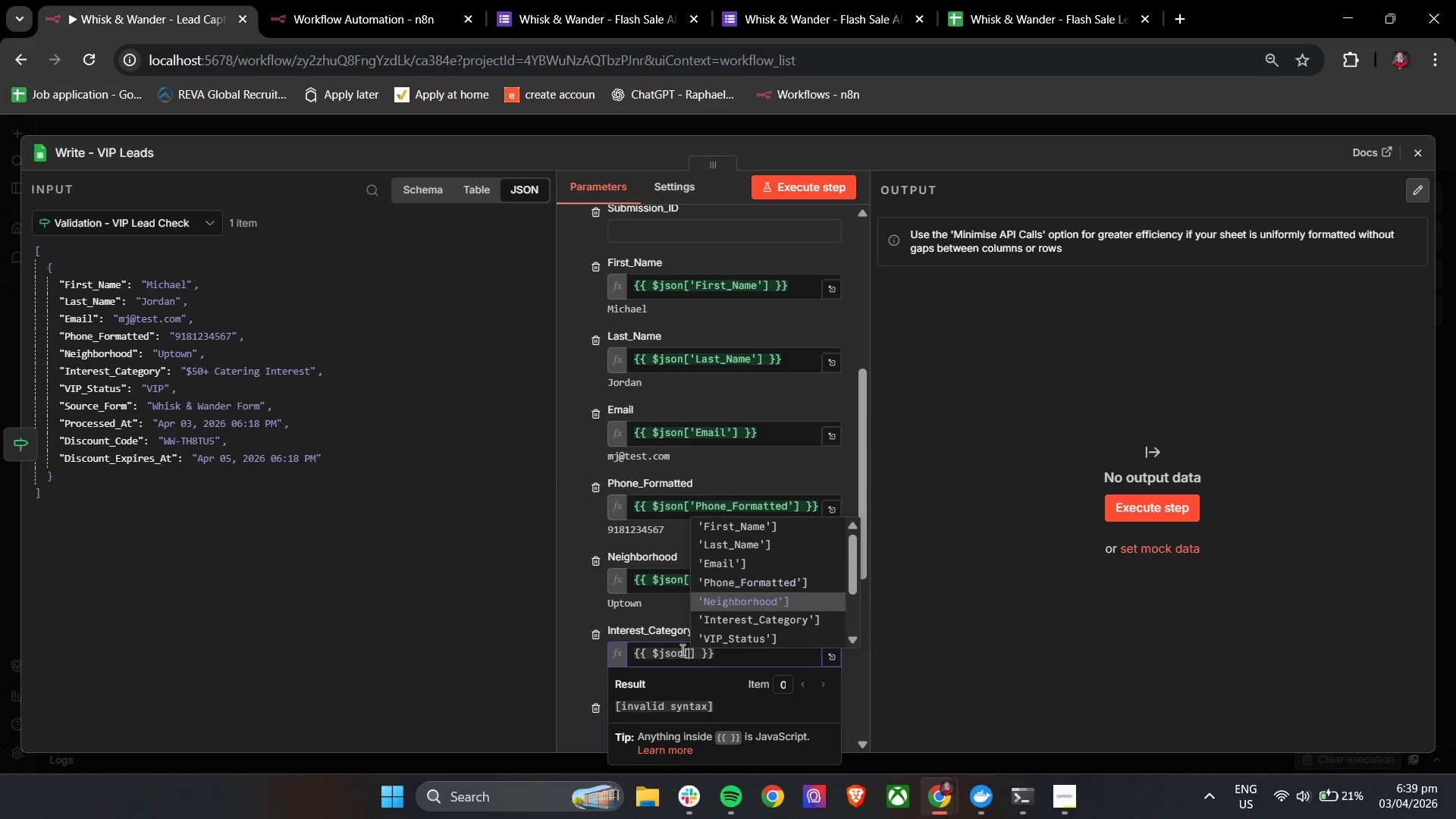 
key(ArrowDown)
 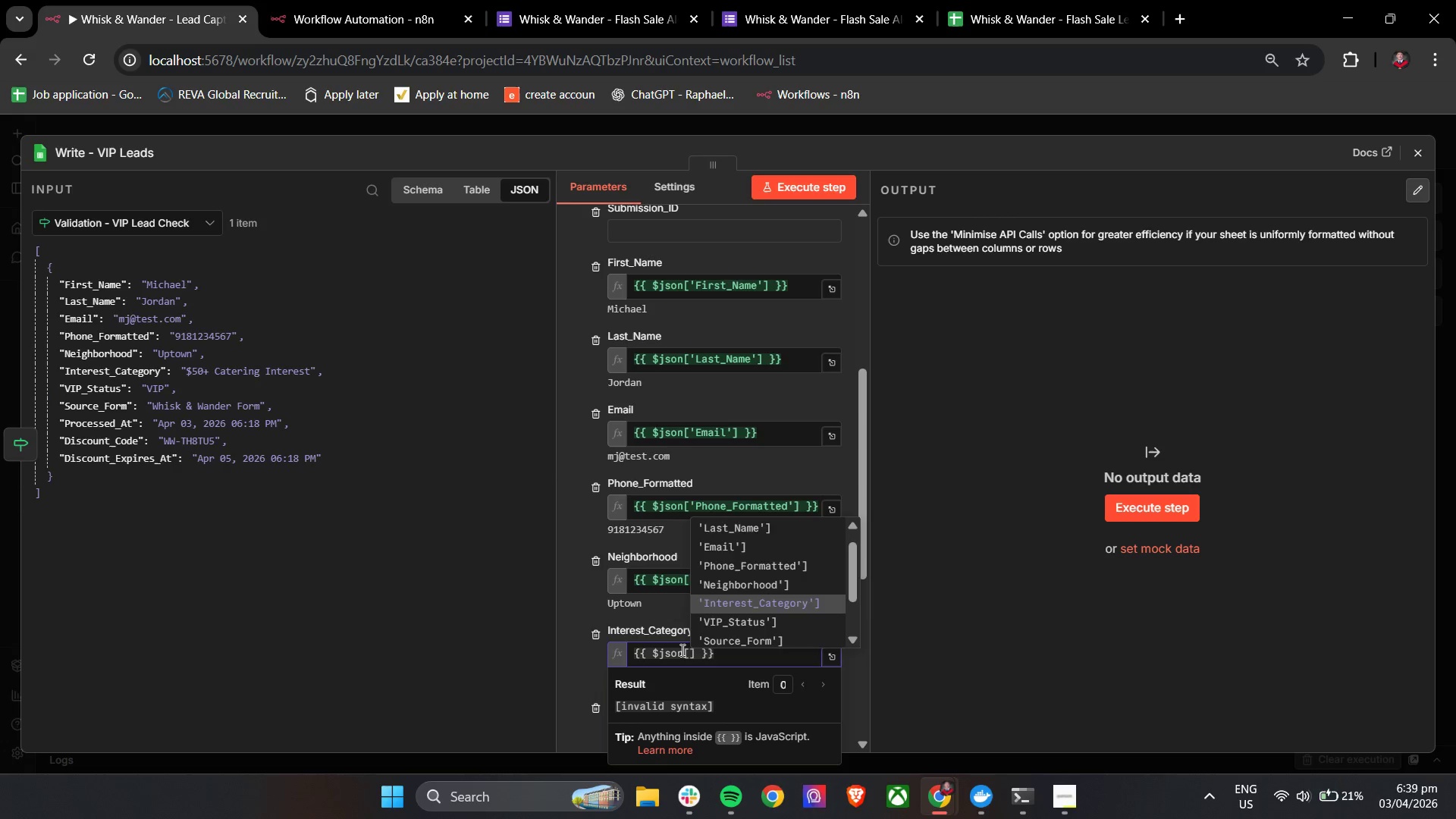 
key(Enter)
 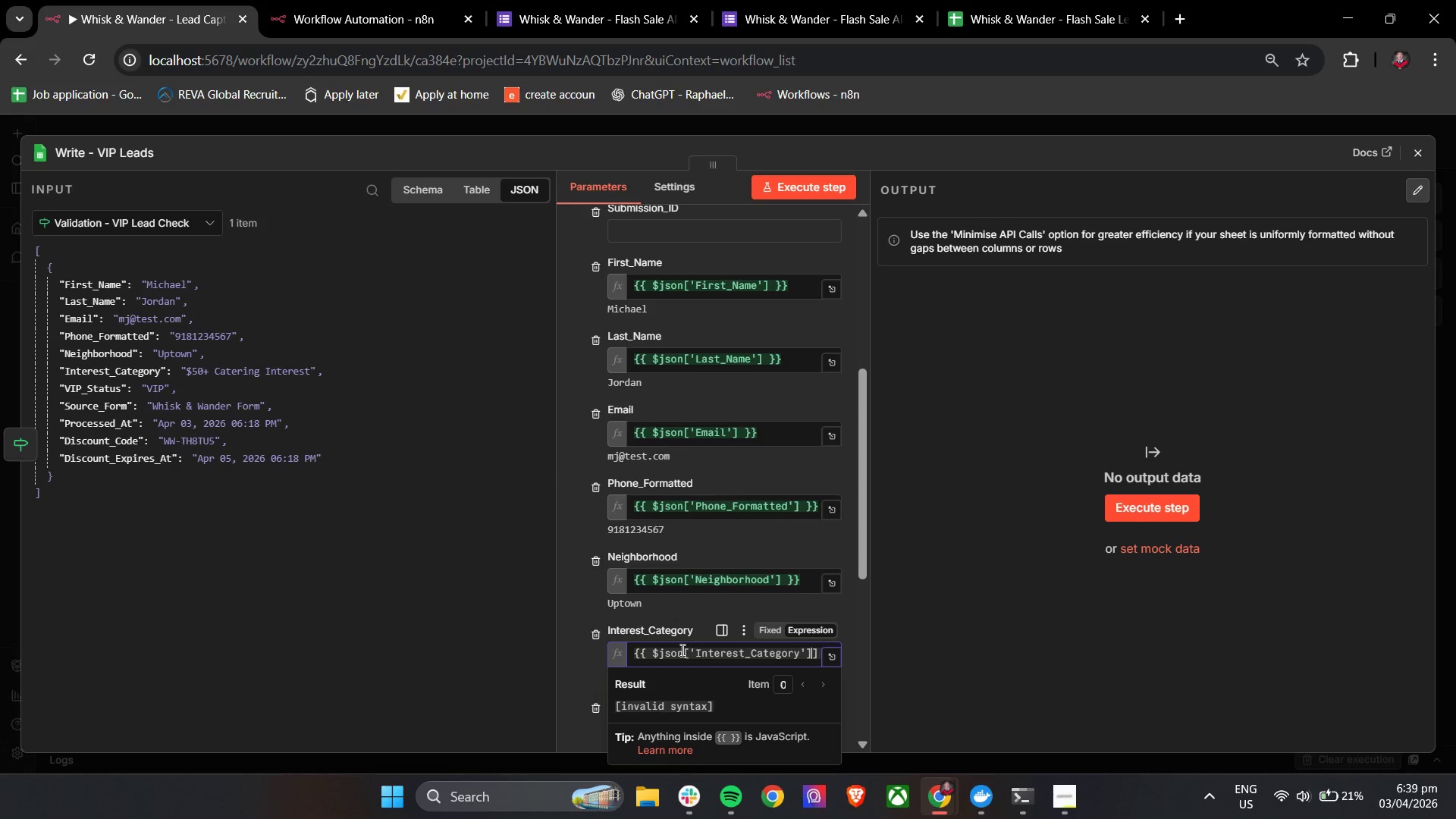 
key(Backspace)
 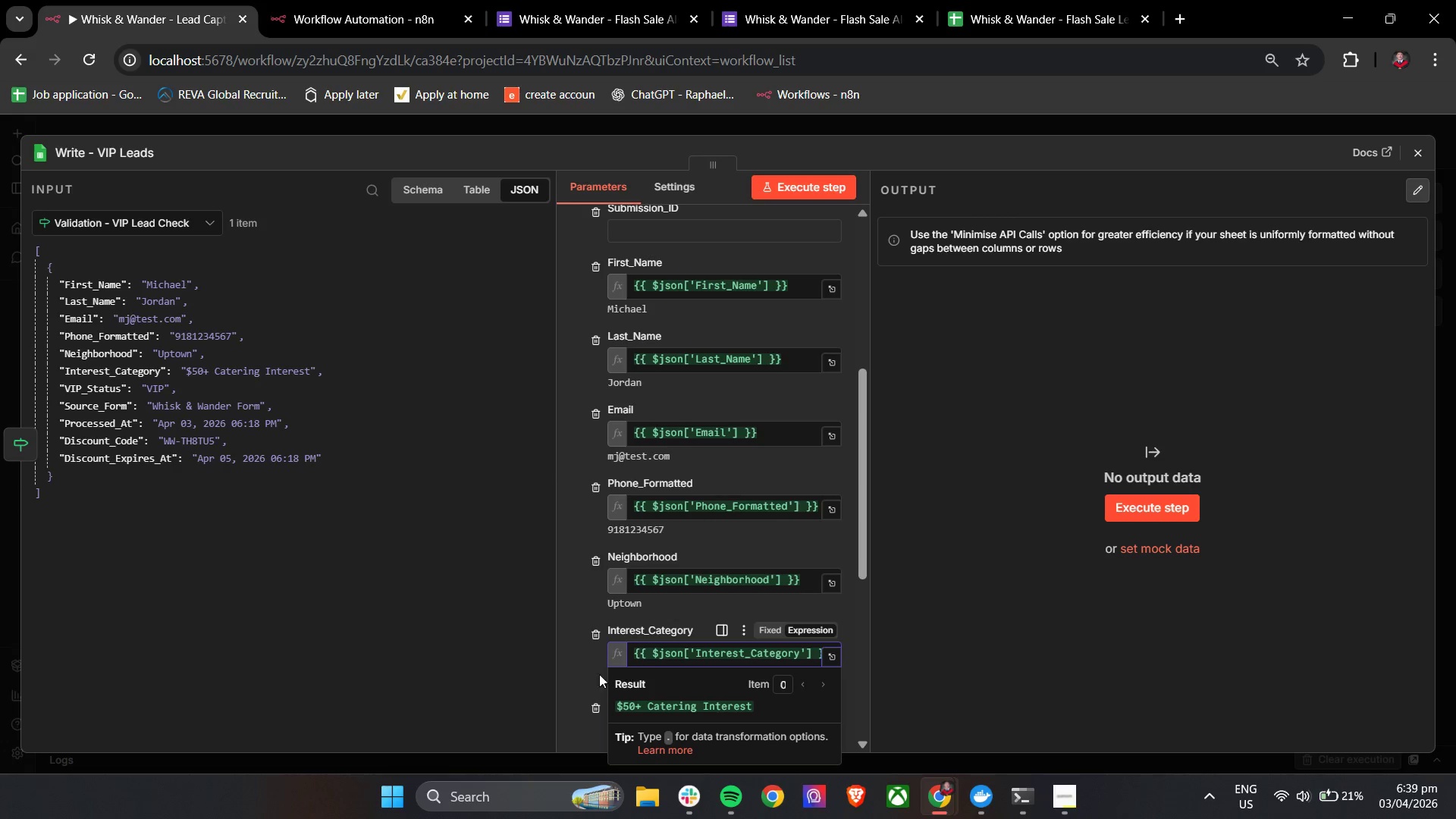 
left_click([581, 678])
 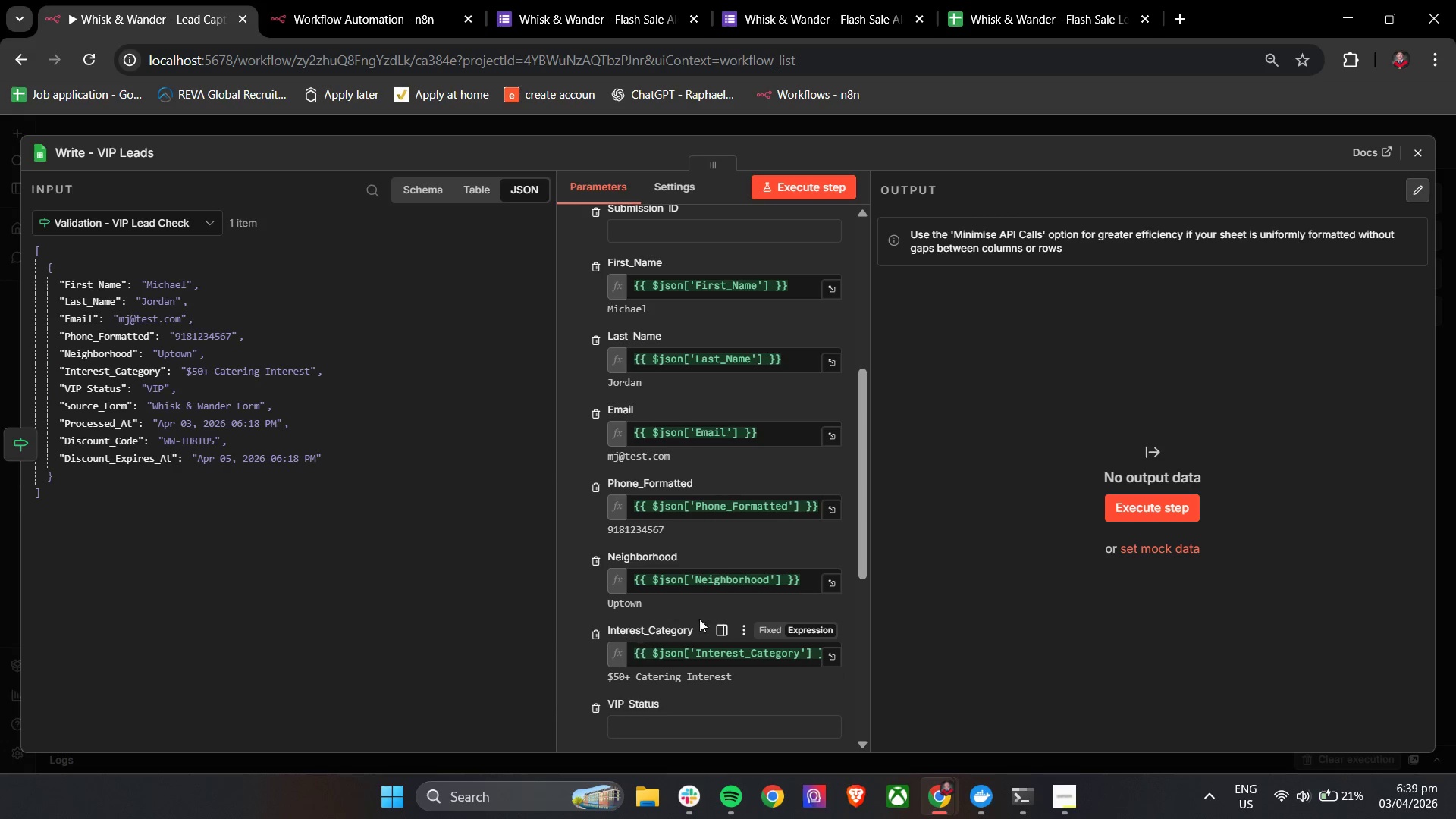 
scroll: coordinate [721, 608], scroll_direction: down, amount: 3.0
 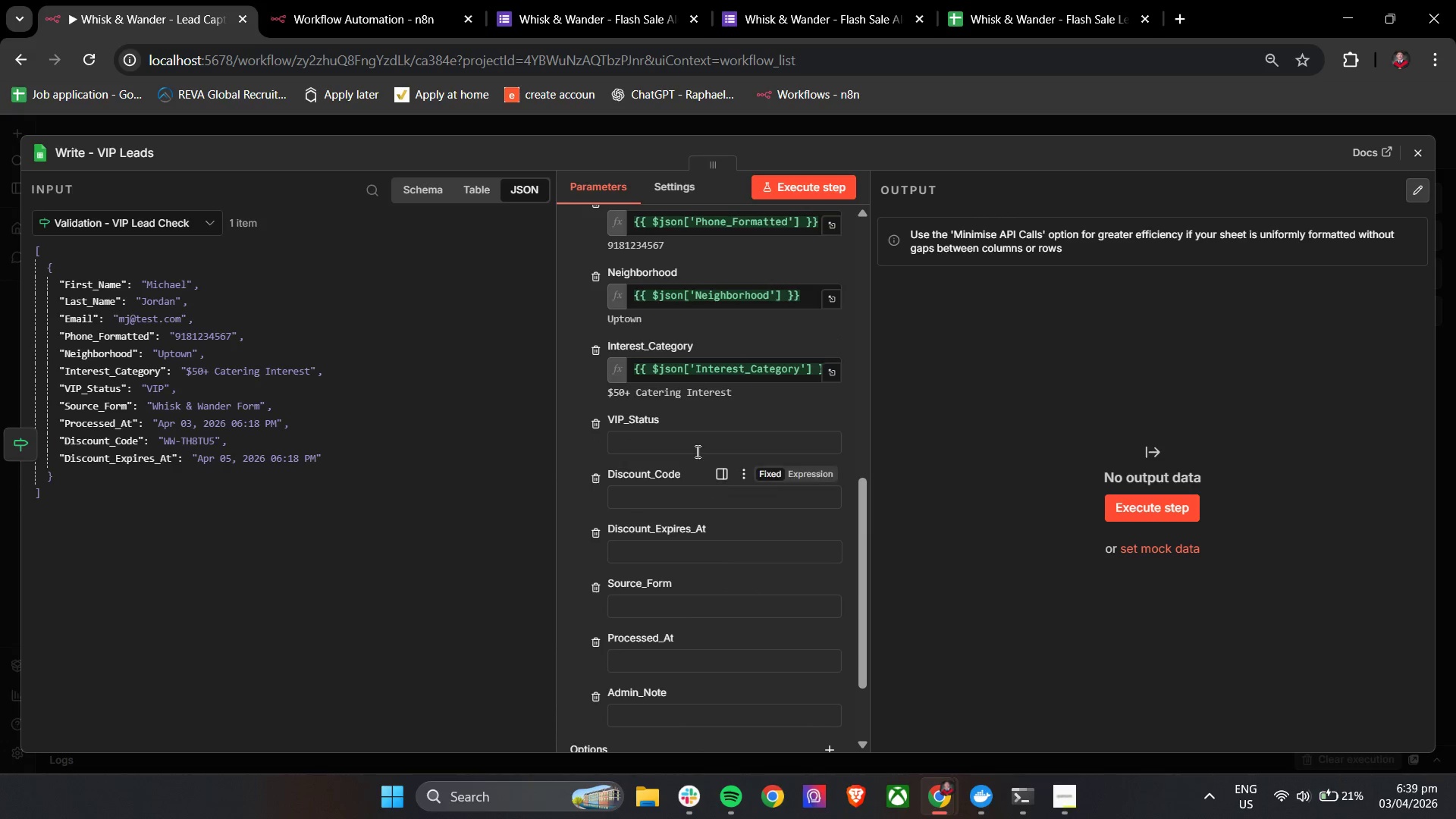 
left_click([694, 448])
 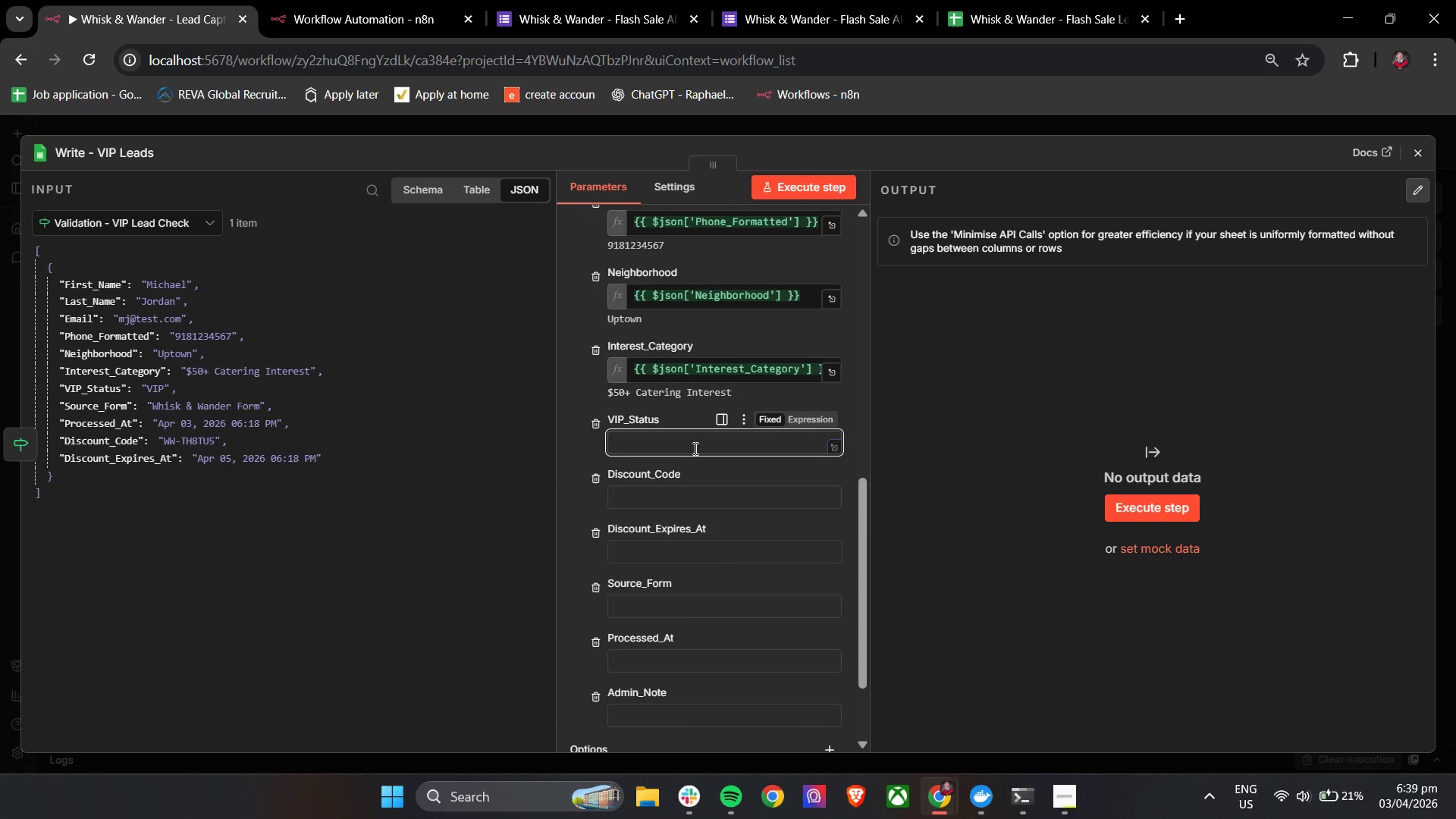 
key(Shift+BracketLeft)
 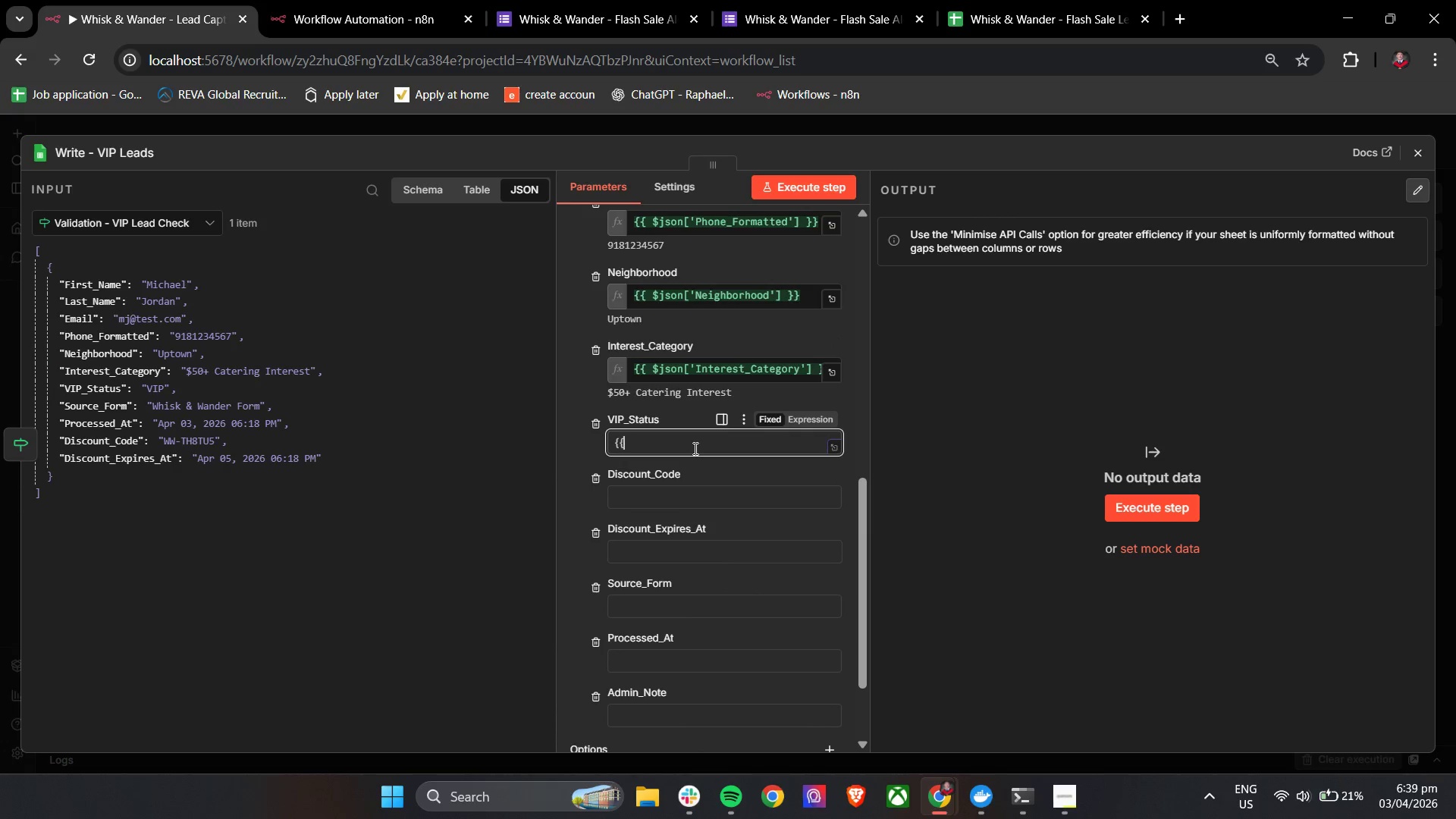 
key(Shift+BracketLeft)
 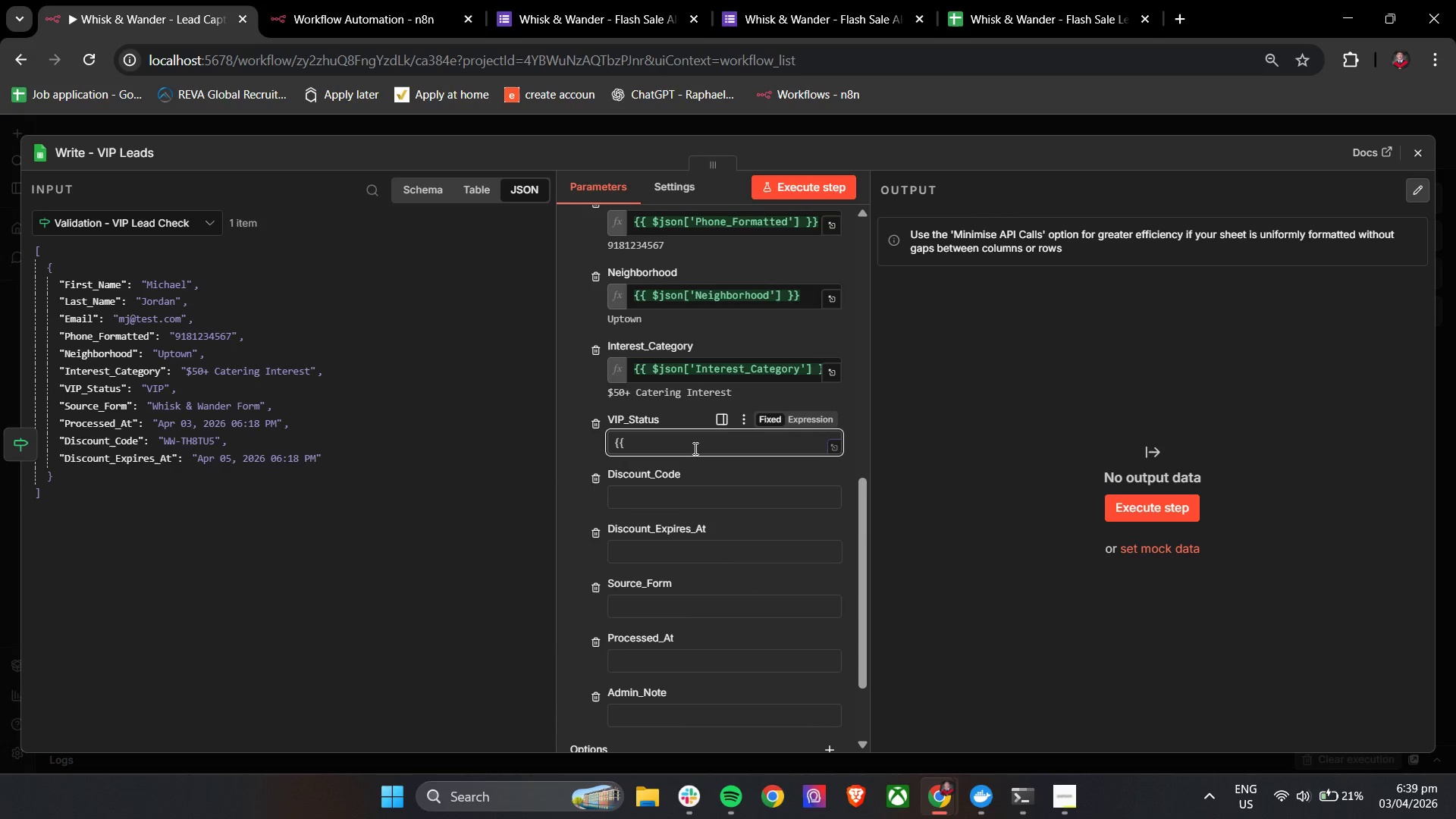 
key(Space)
 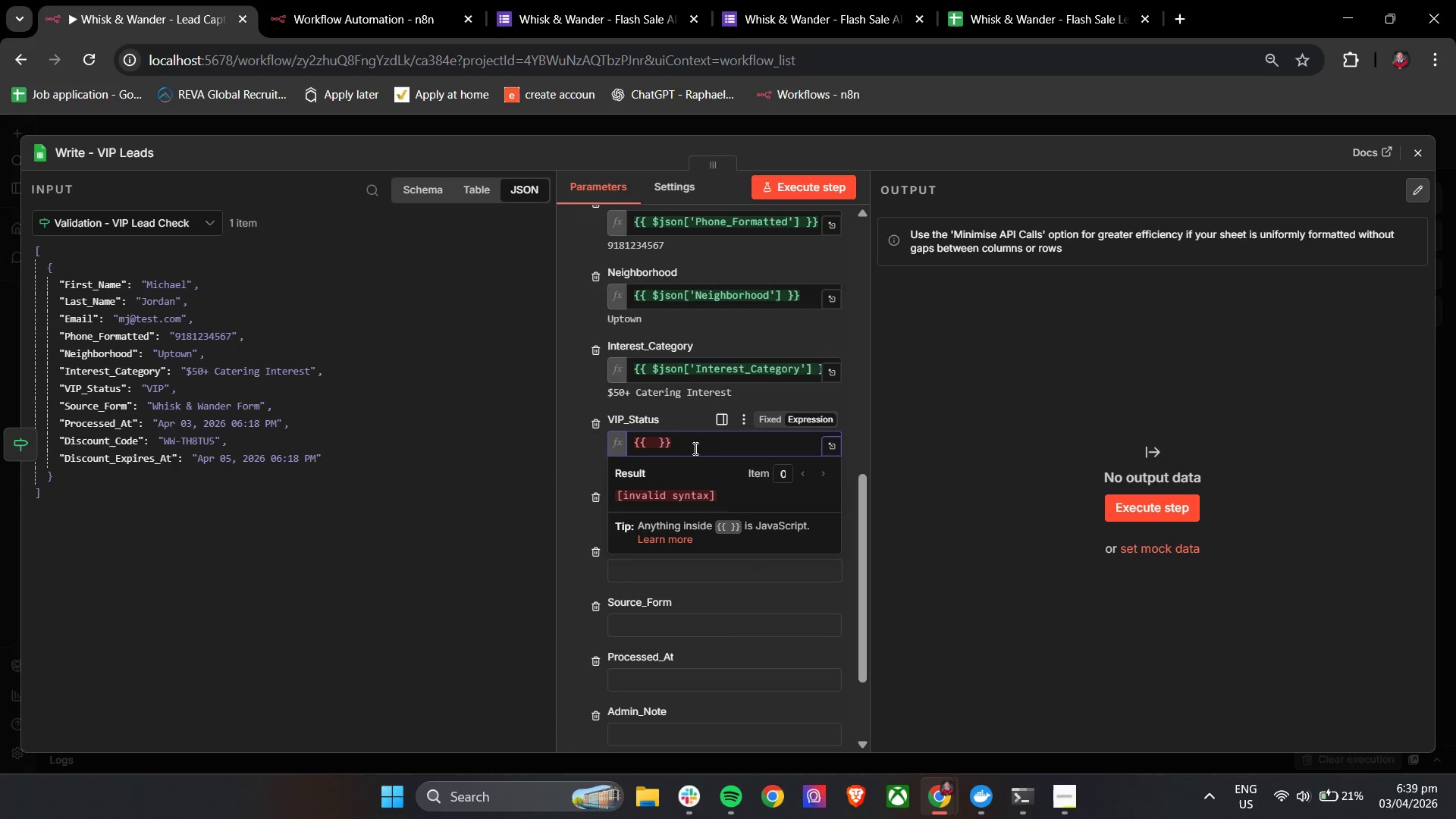 
key(Shift+4)
 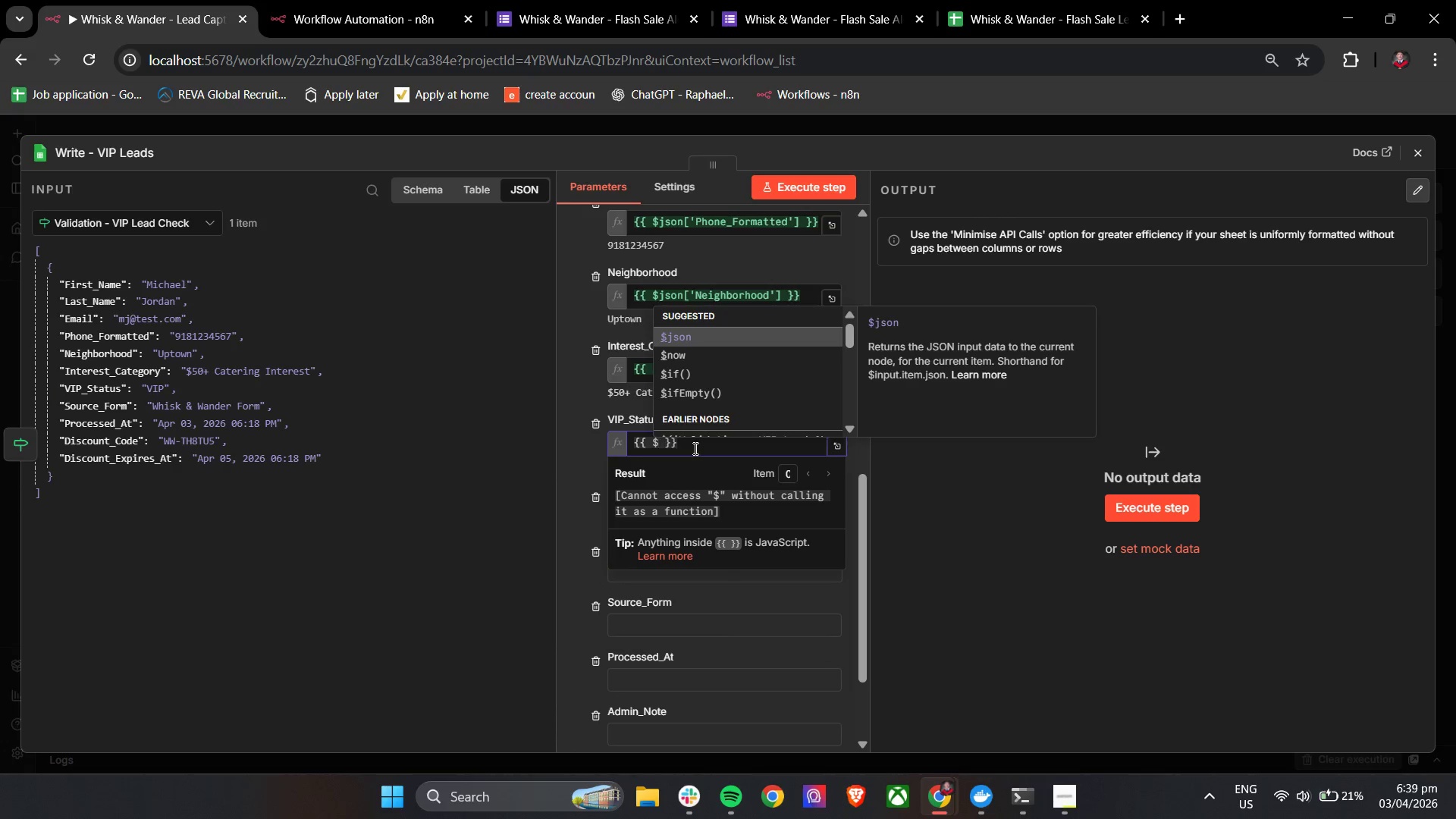 
key(Enter)
 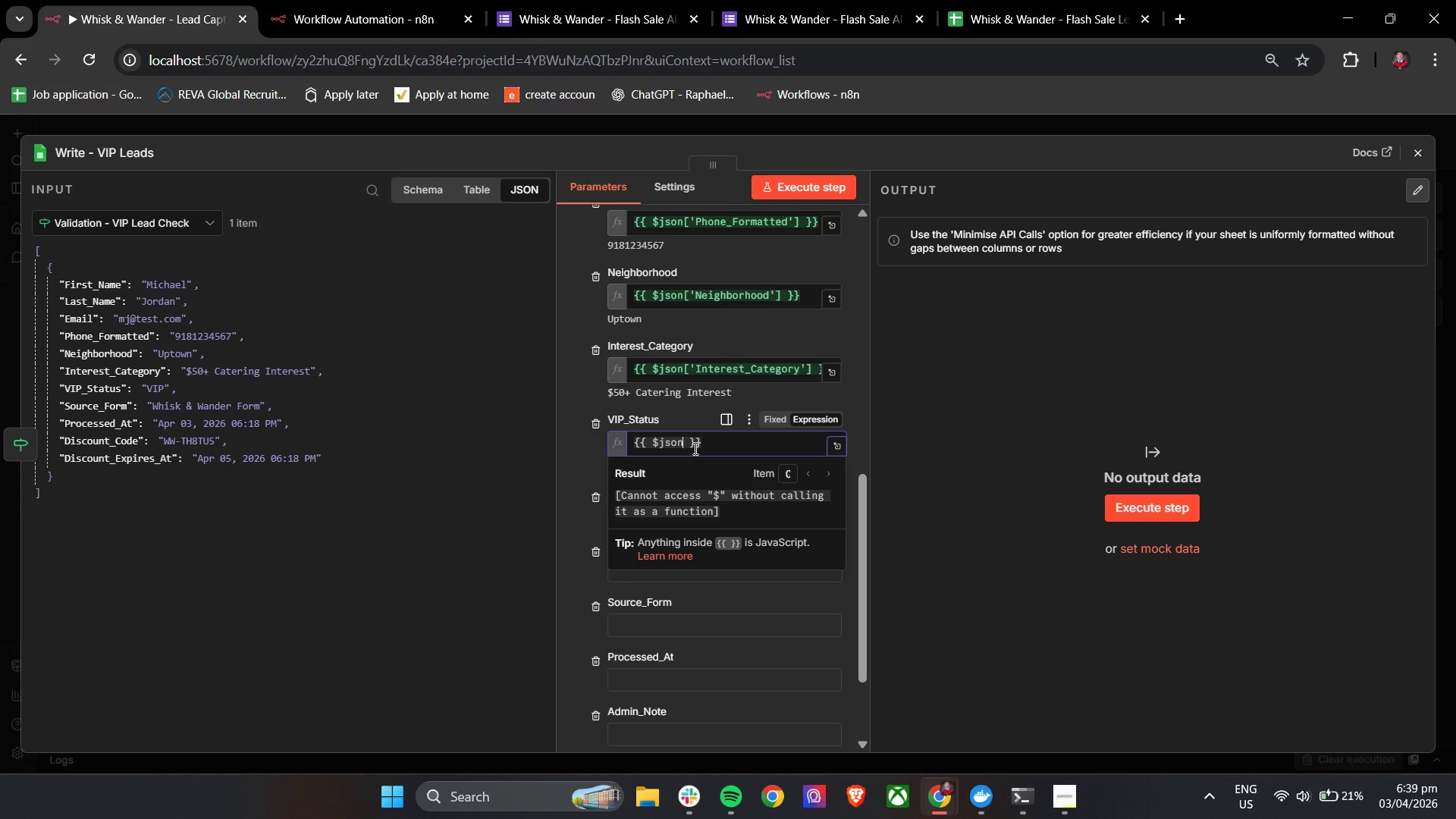 
key(BracketLeft)
 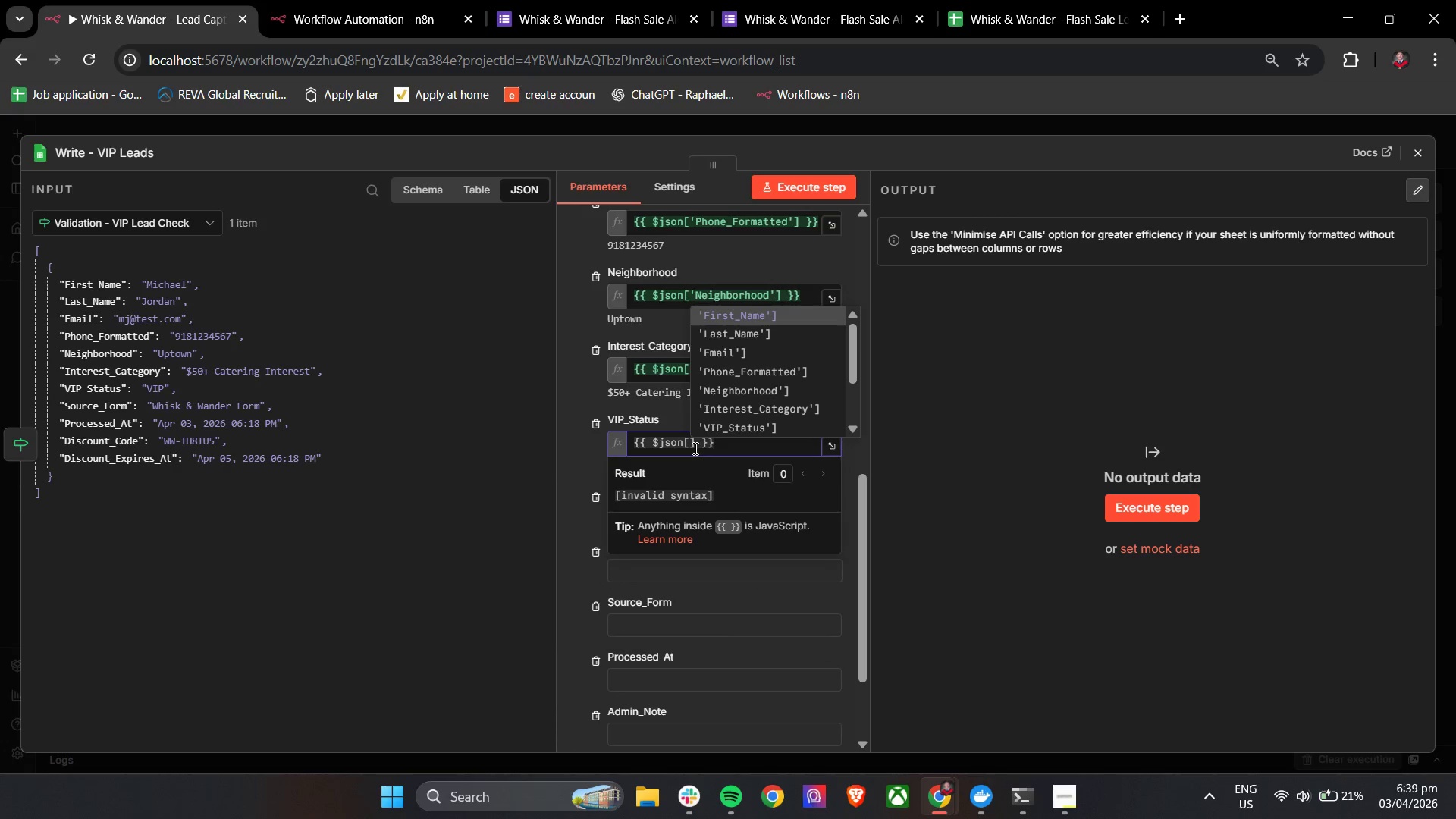 
key(ArrowDown)
 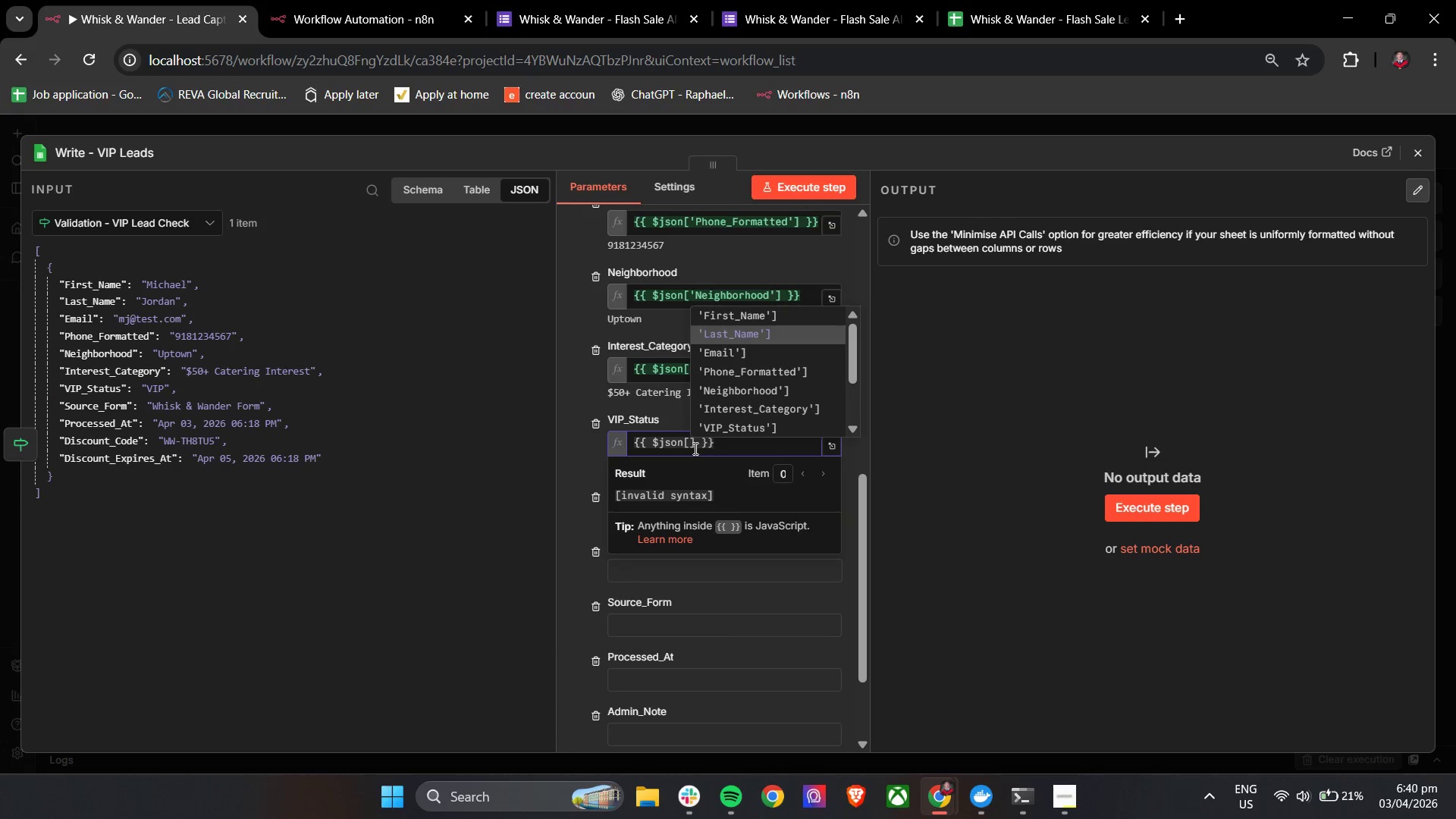 
key(ArrowDown)
 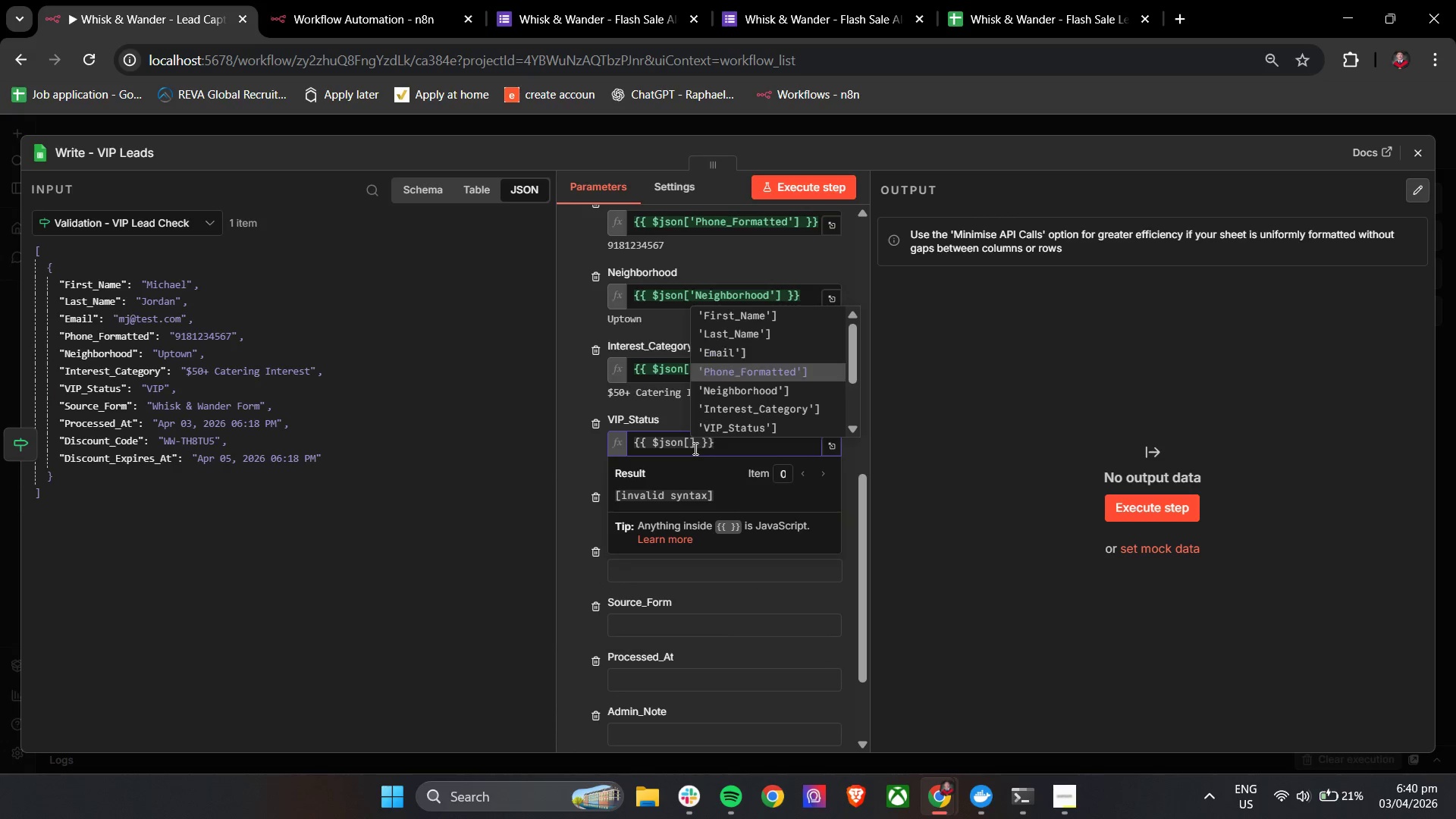 
key(ArrowDown)
 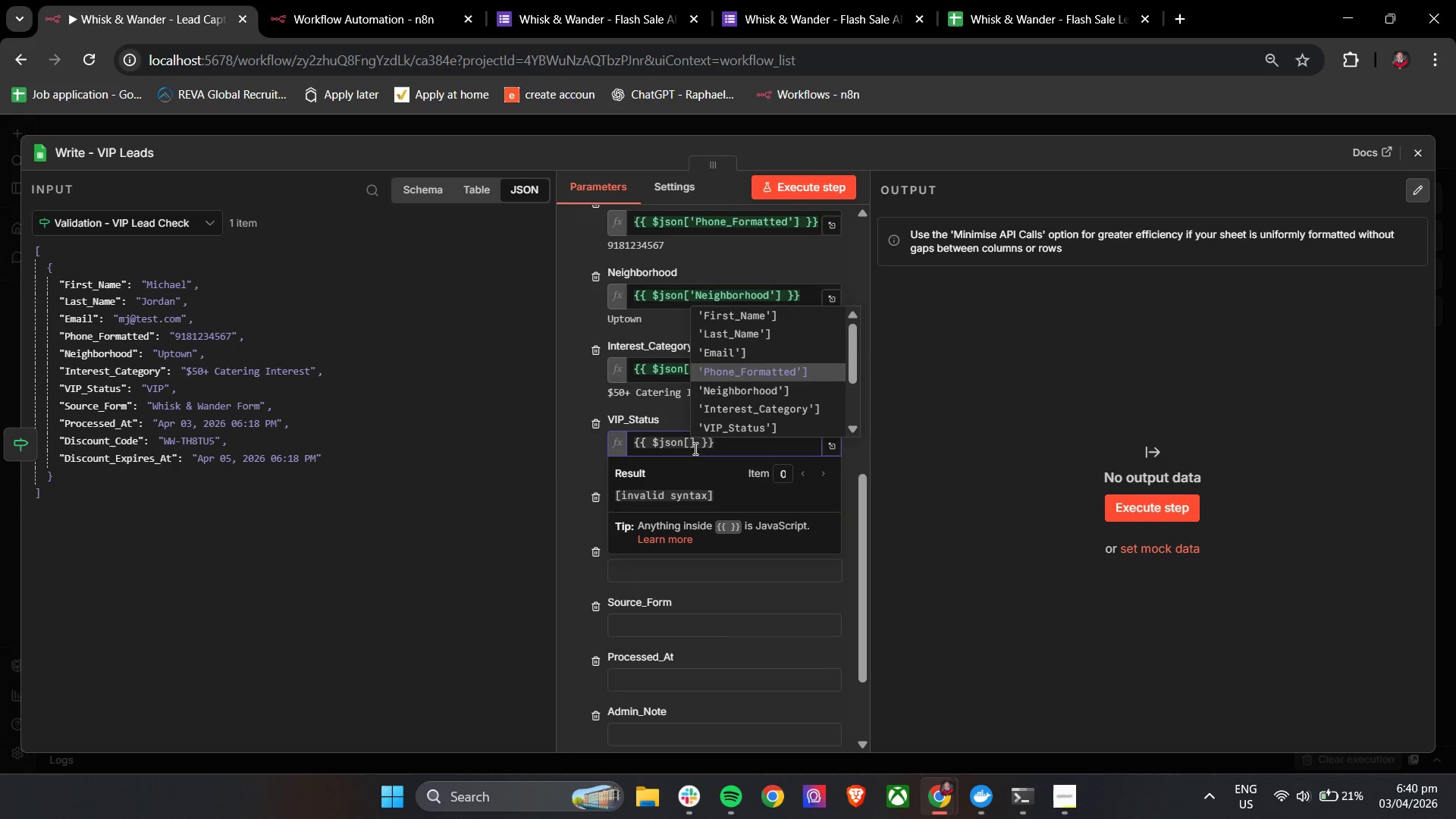 
key(ArrowDown)
 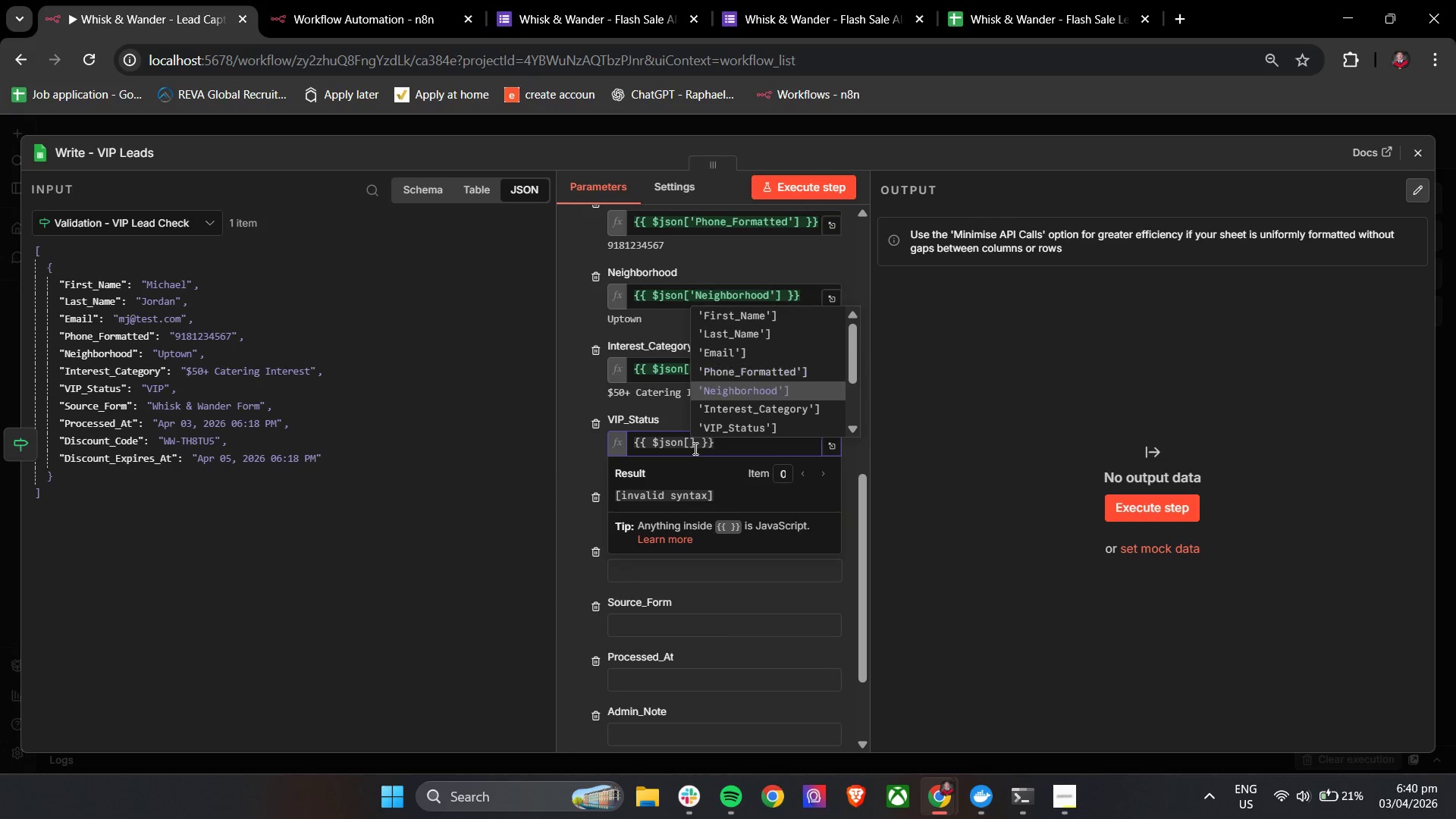 
key(ArrowDown)
 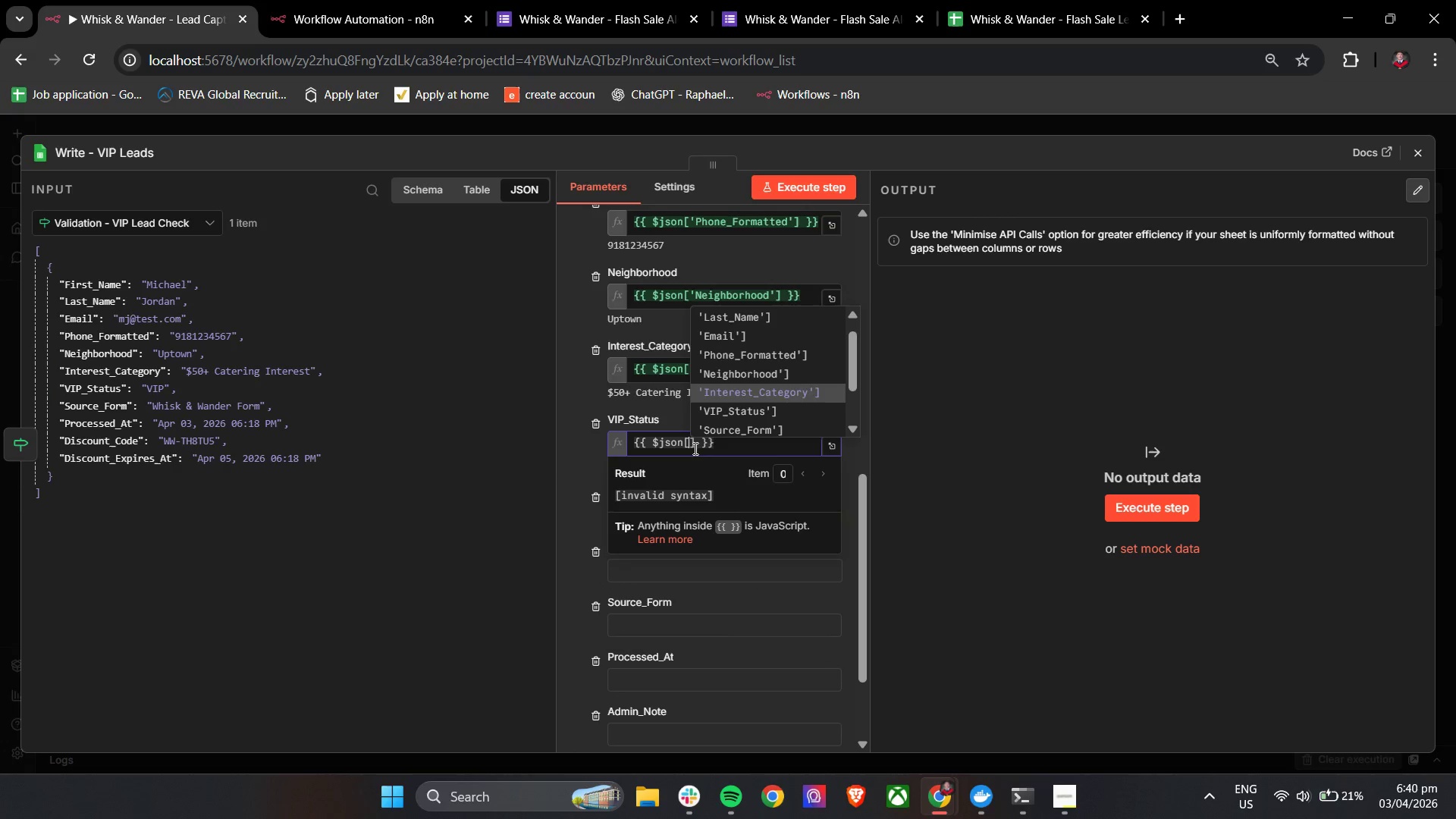 
key(ArrowDown)
 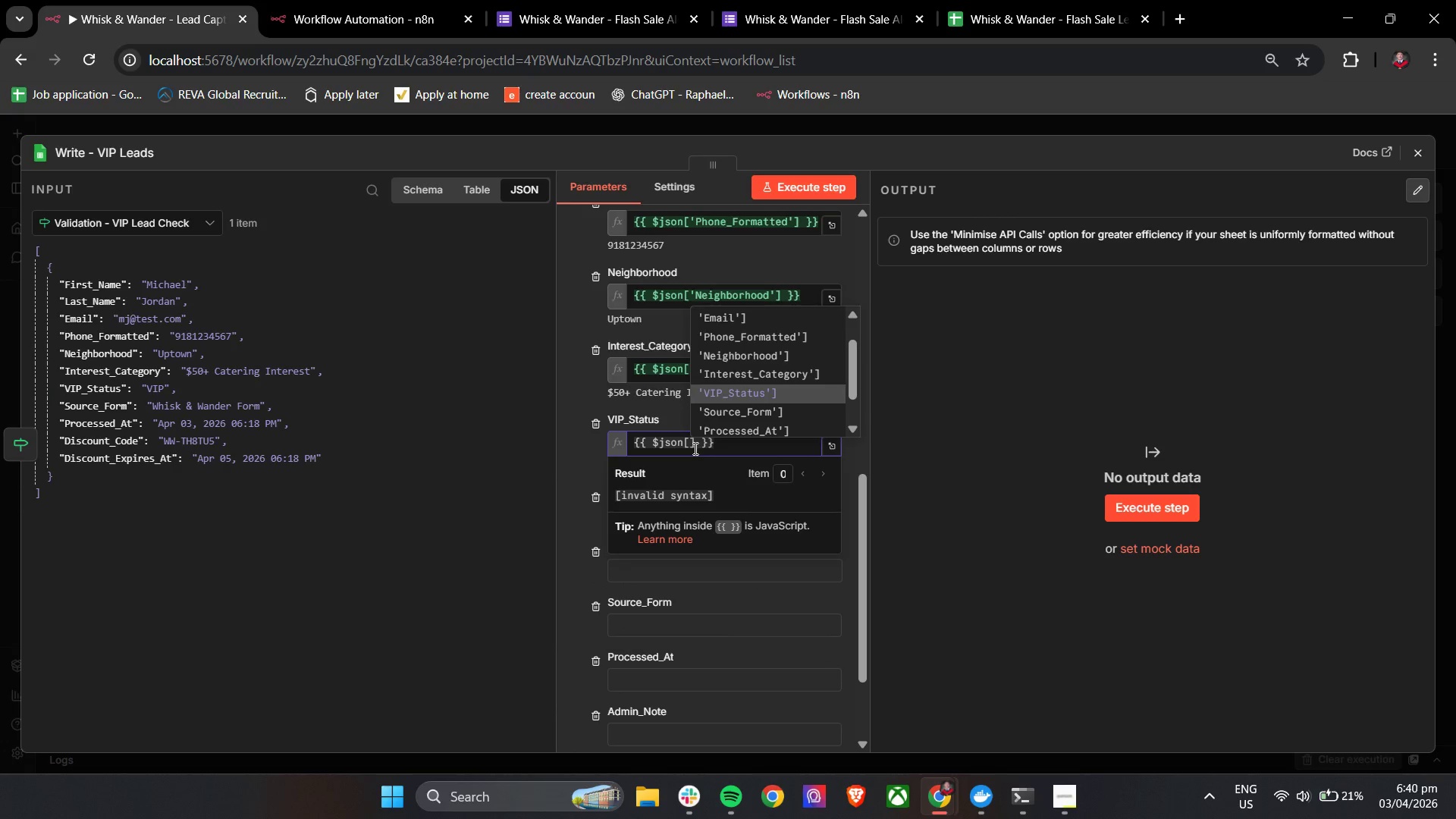 
key(Enter)
 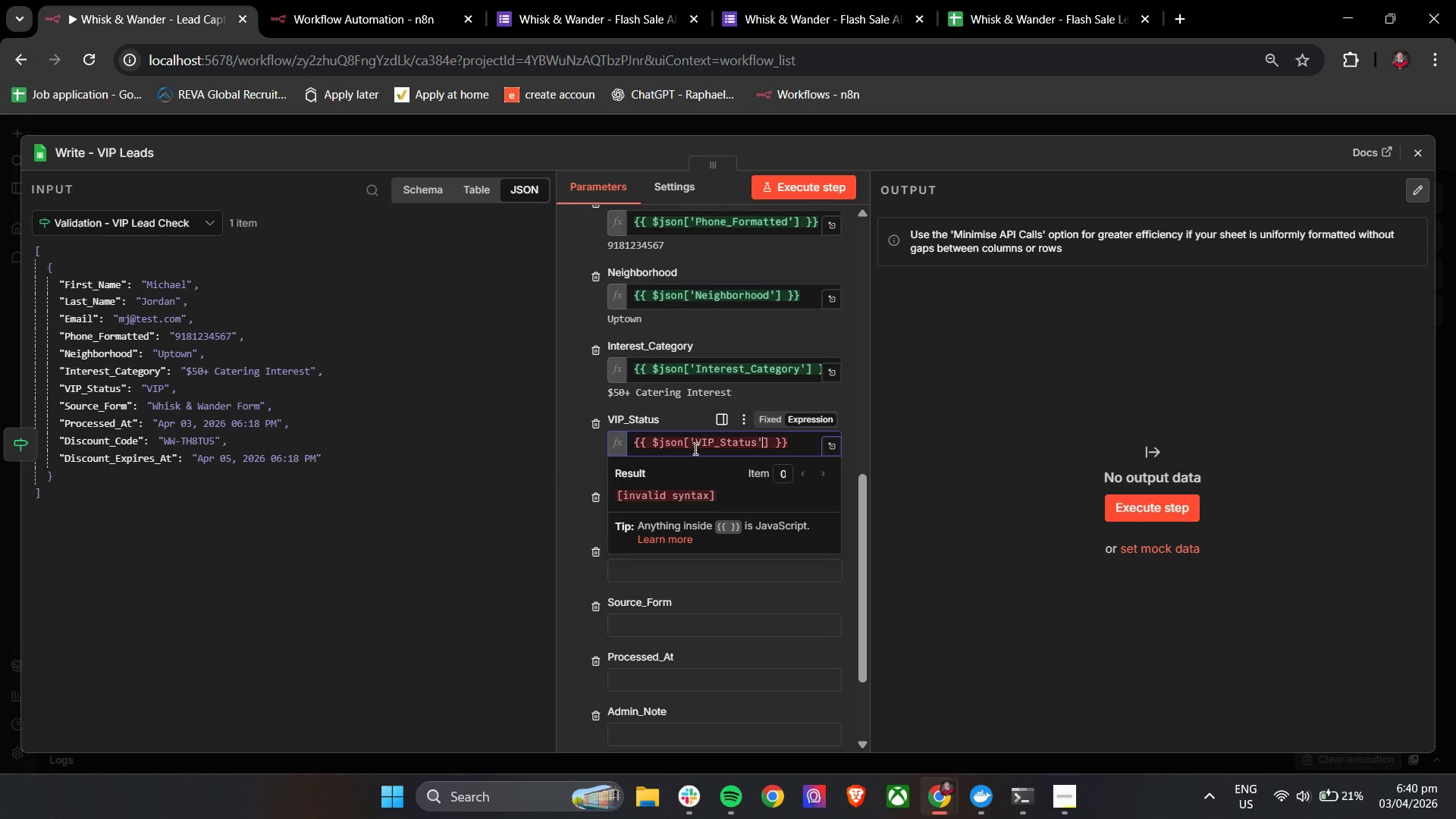 
key(Backspace)
 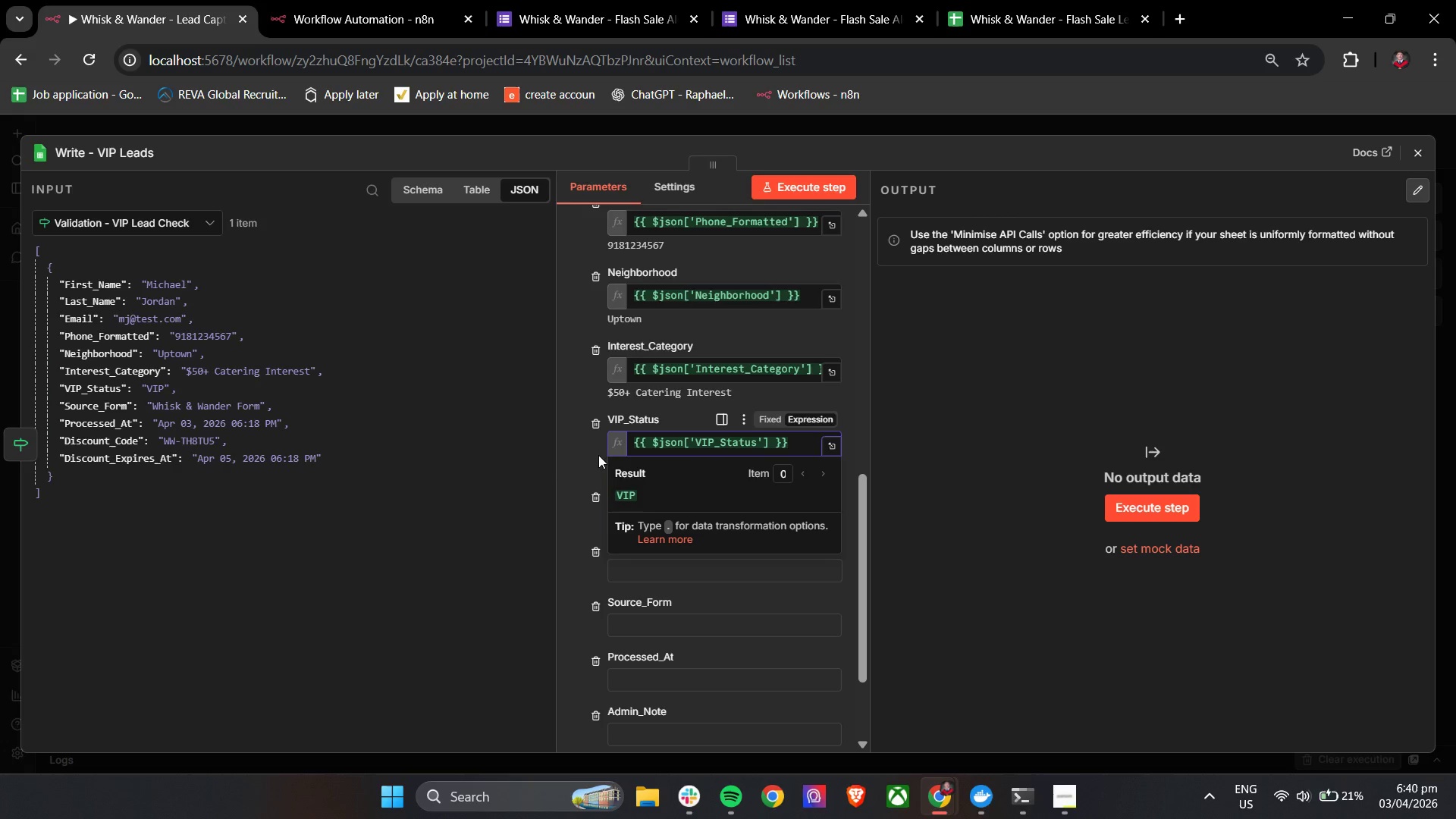 
left_click([568, 455])
 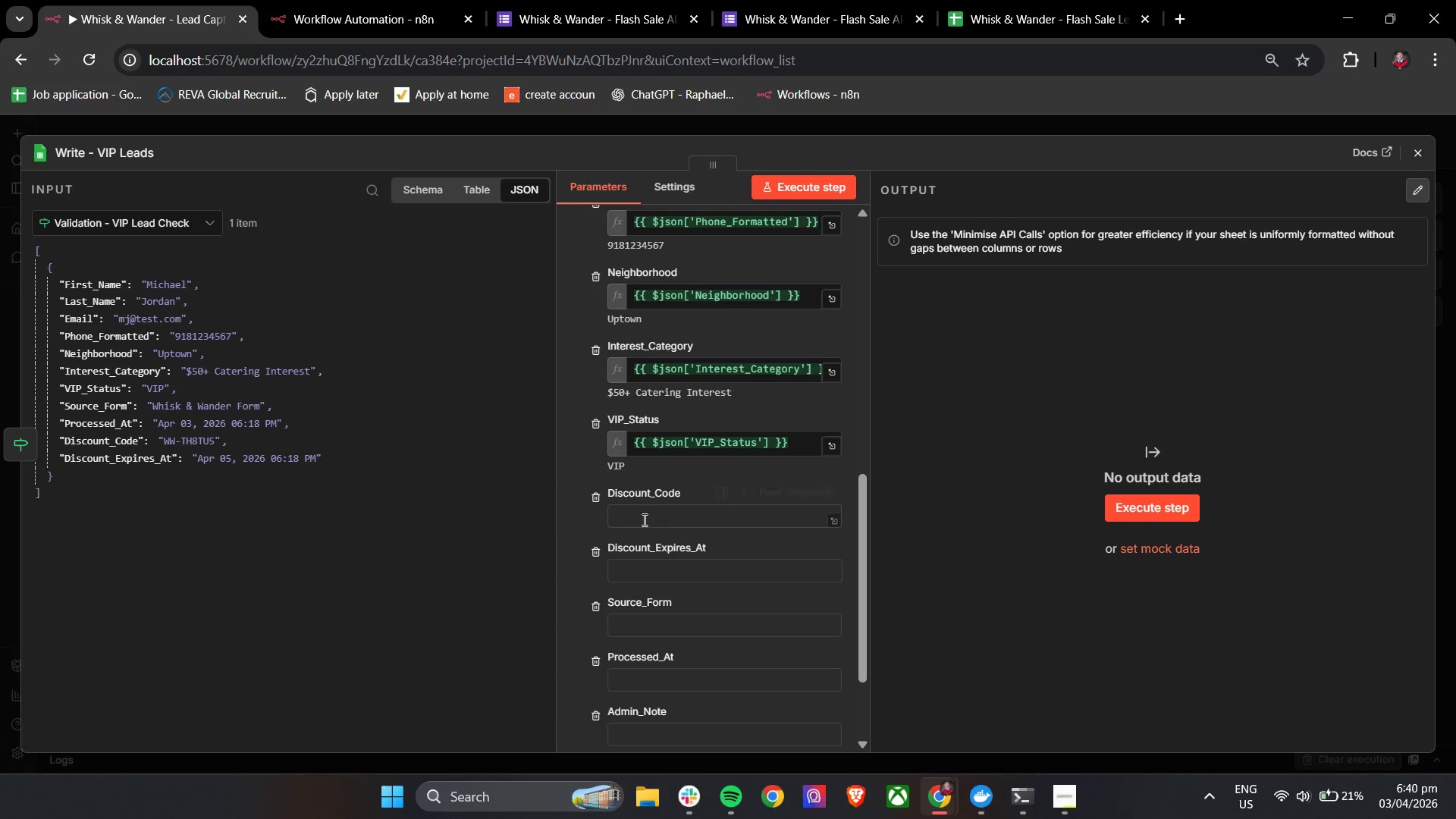 
double_click([643, 518])
 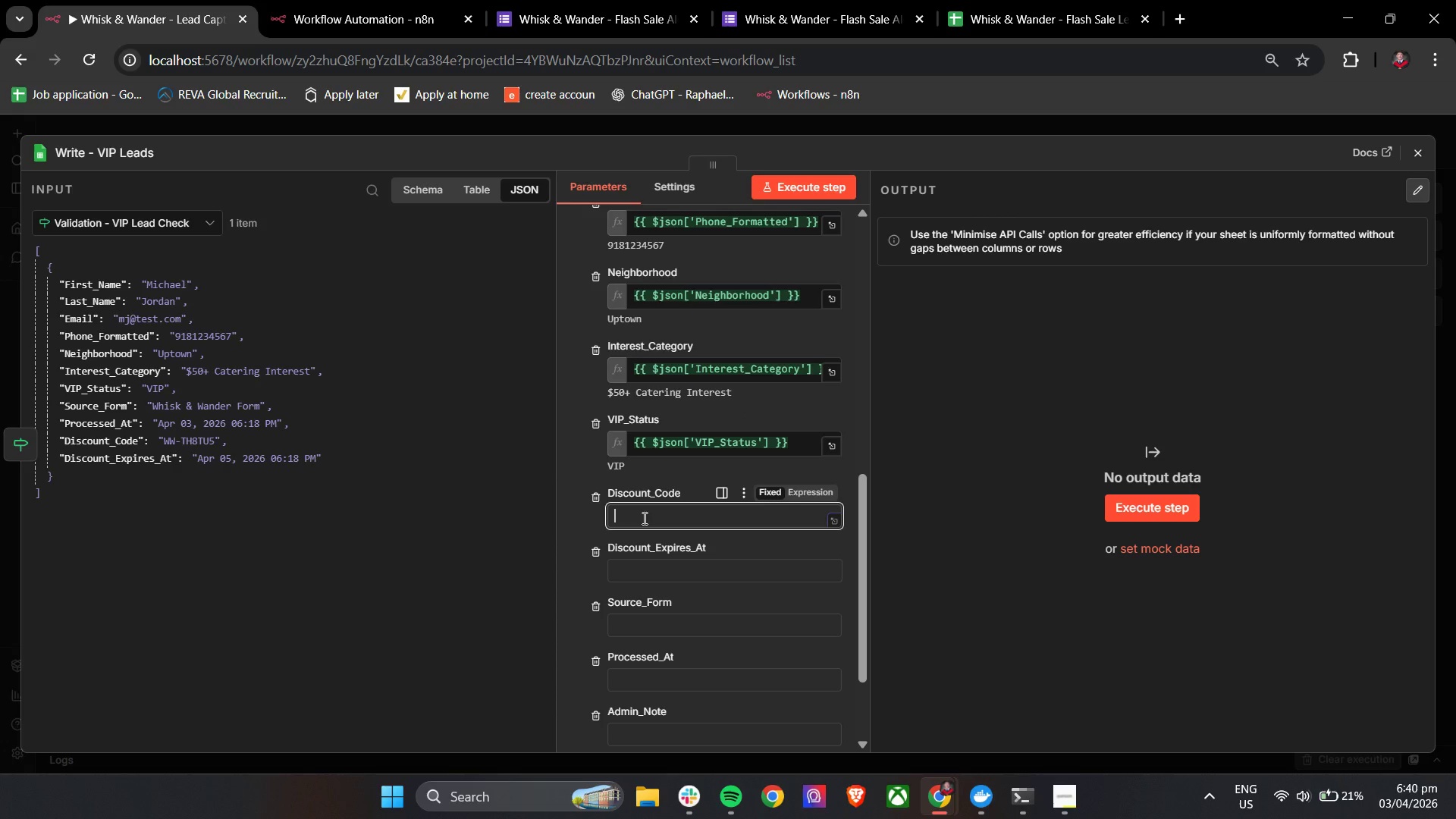 
key(Shift+BracketLeft)
 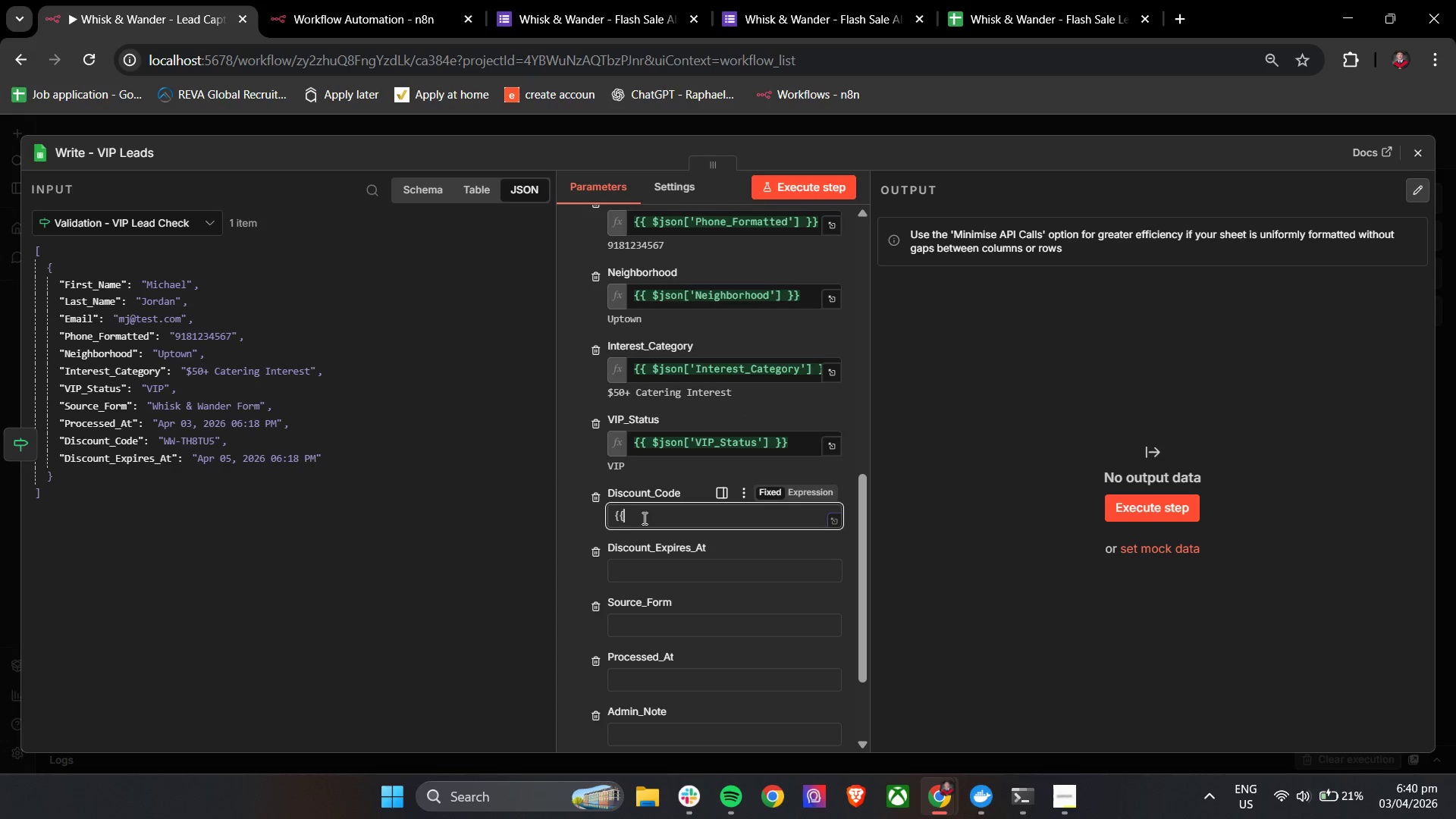 
key(Shift+BracketLeft)
 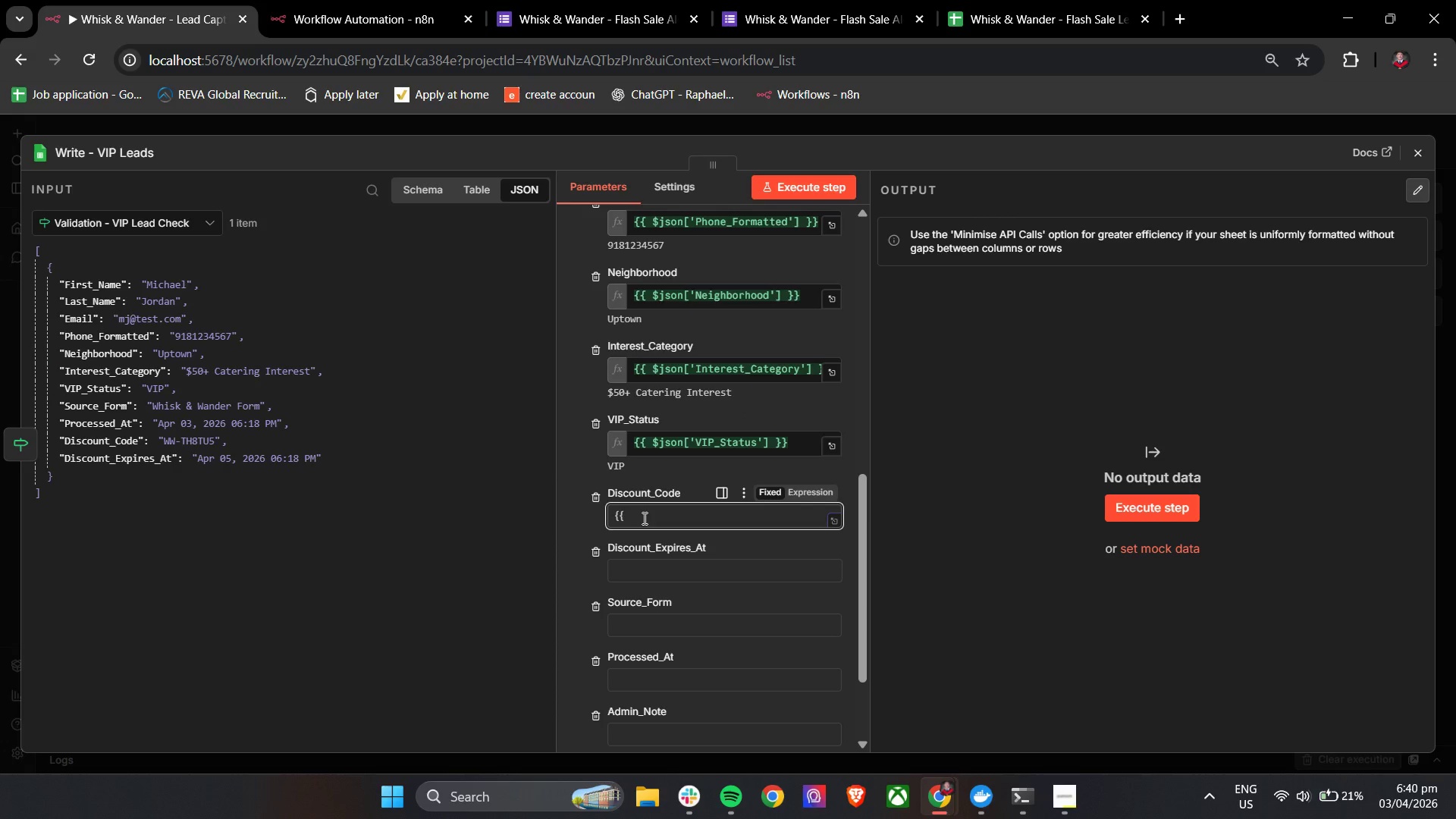 
key(Space)
 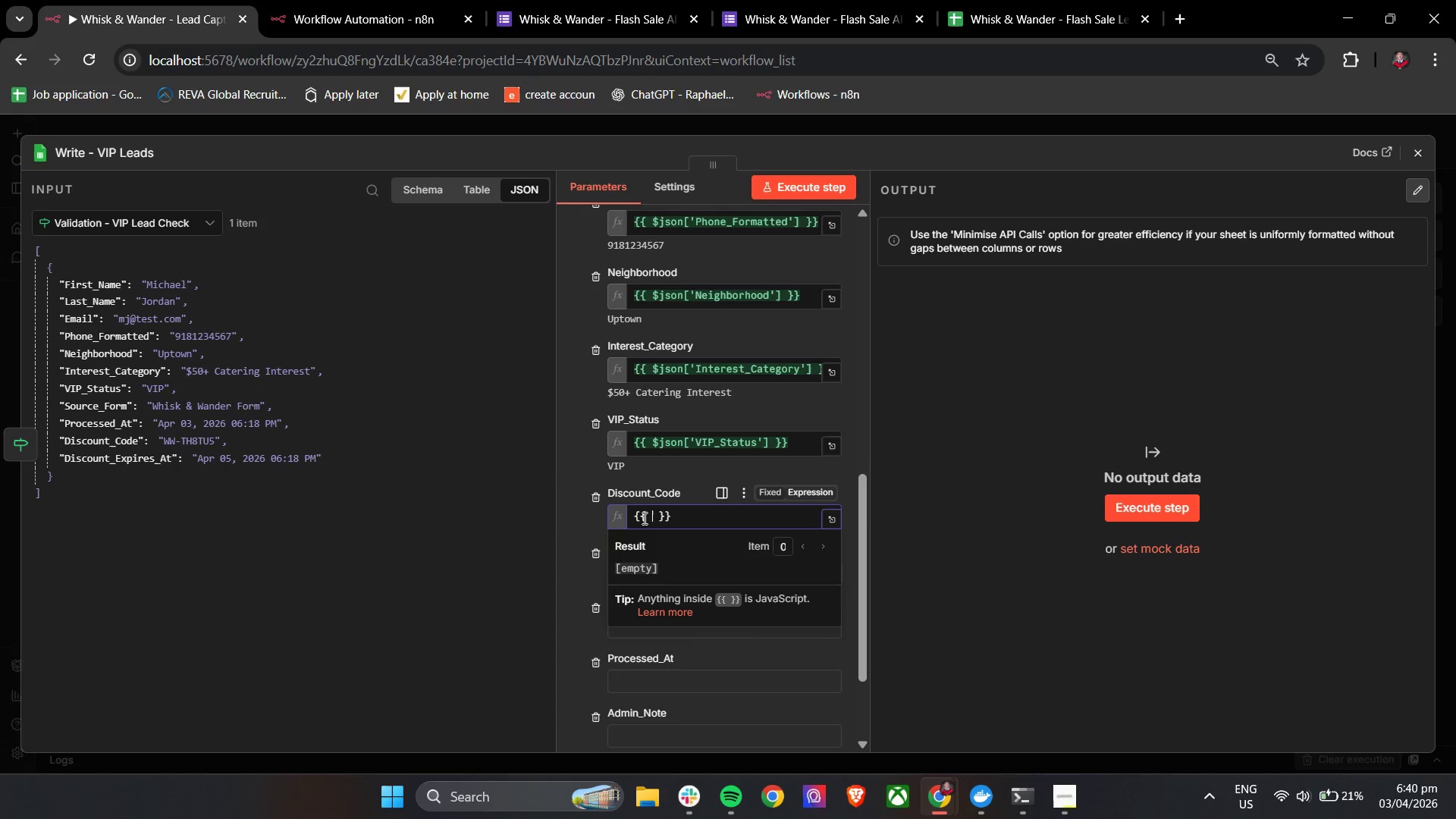 
key(Shift+ShiftLeft)
 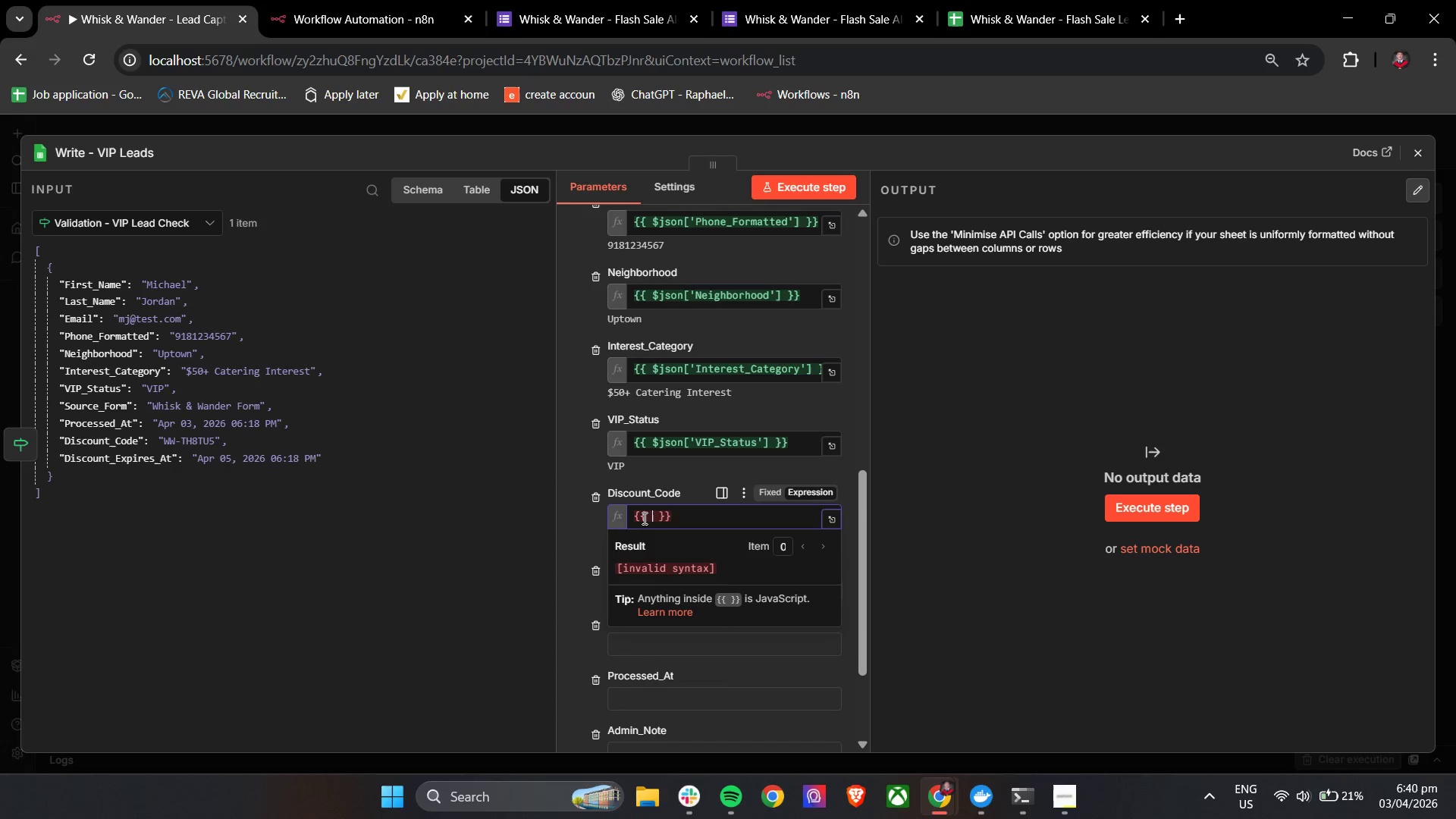 
key(Shift+4)
 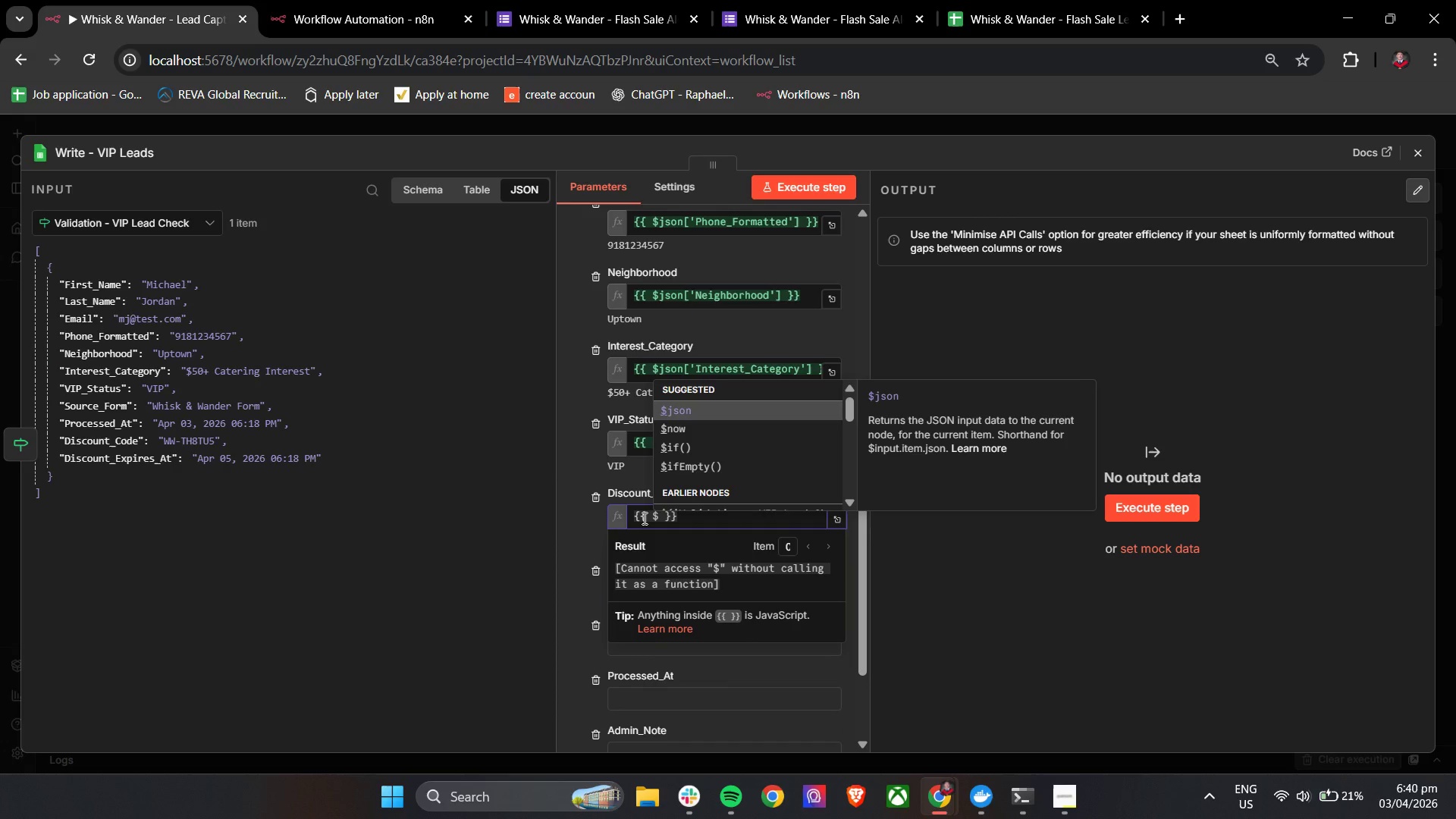 
key(Enter)
 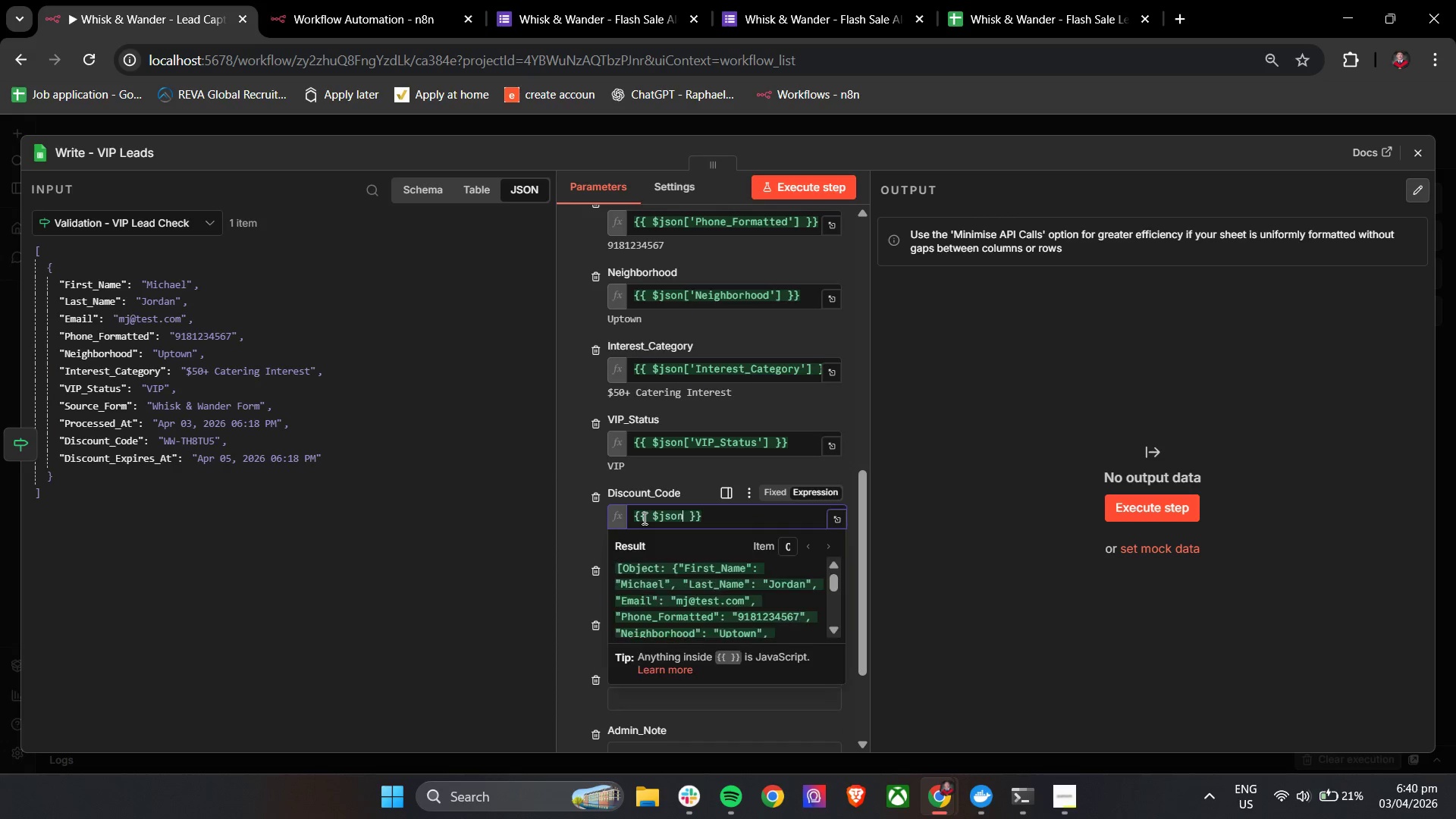 
key(BracketLeft)
 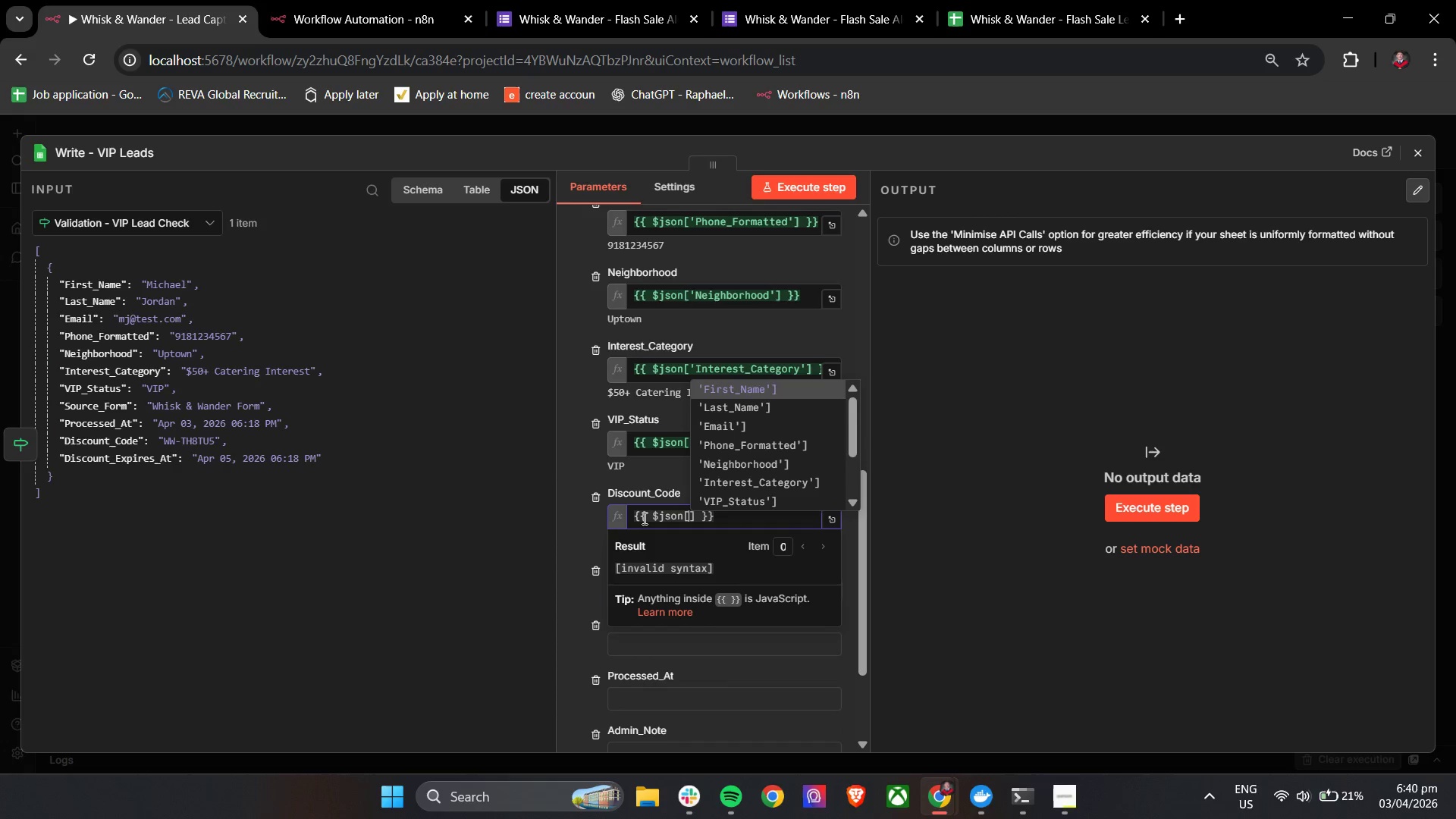 
key(ArrowUp)
 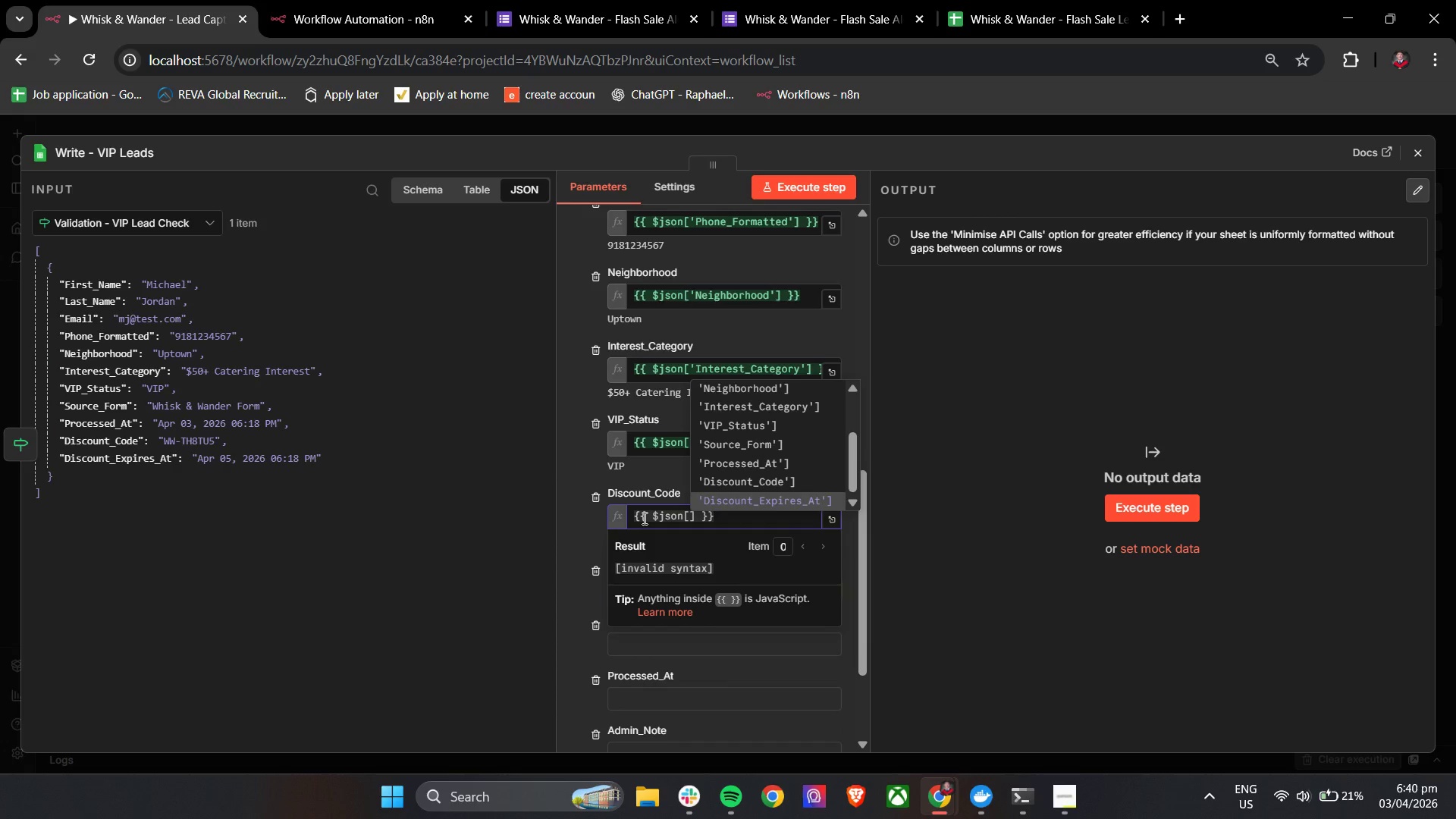 
key(ArrowUp)
 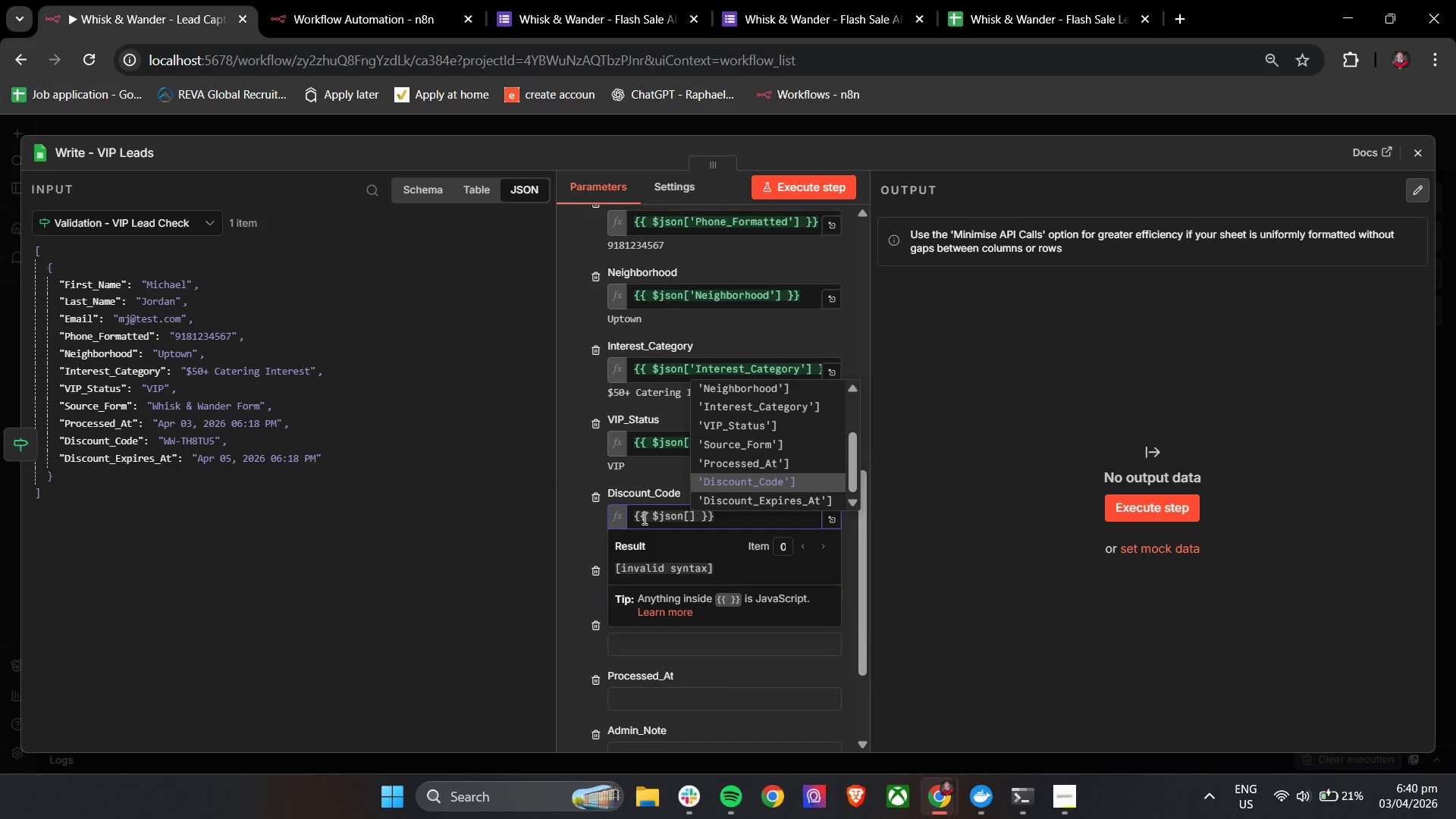 
key(ArrowUp)
 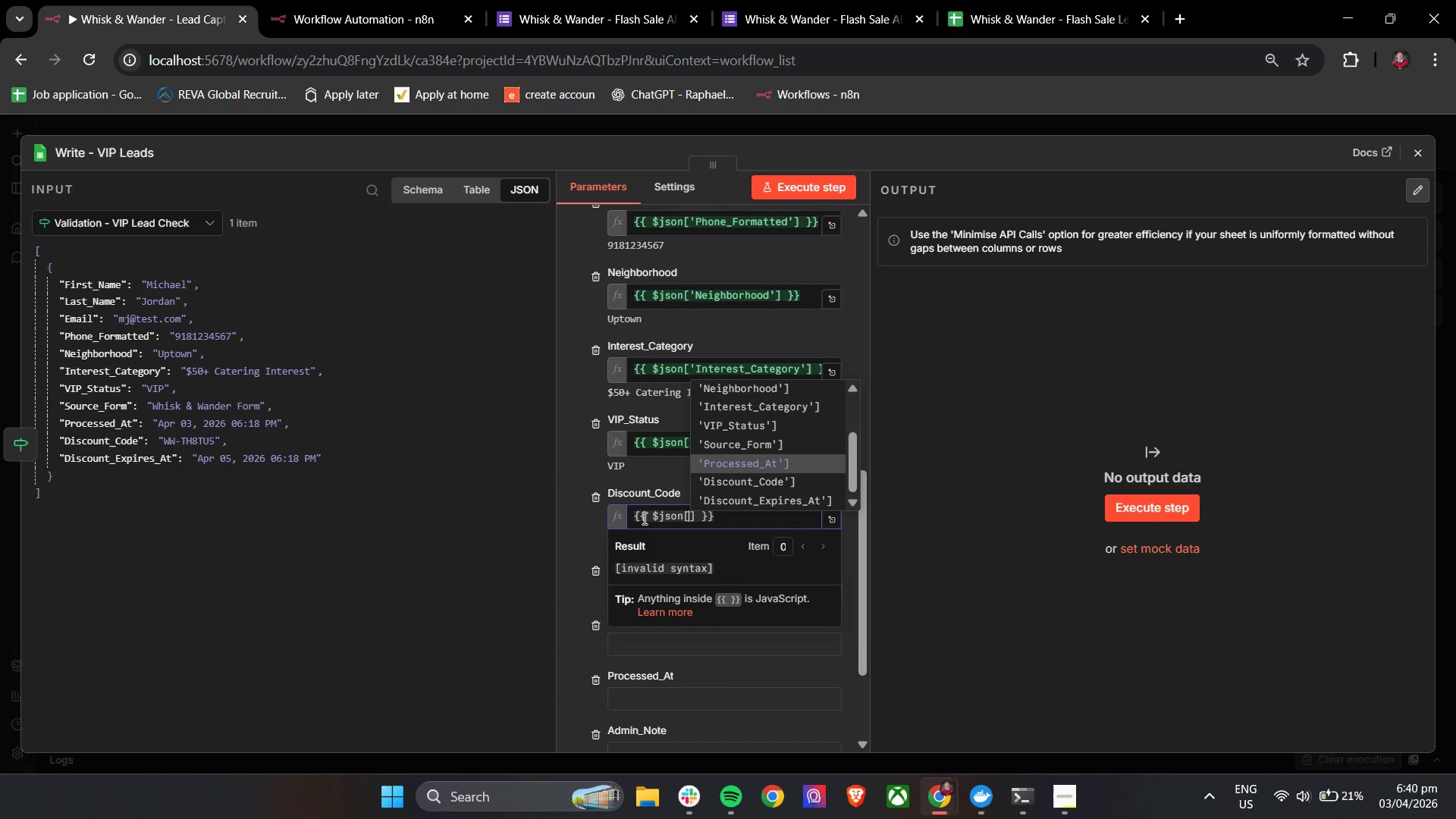 
key(ArrowDown)
 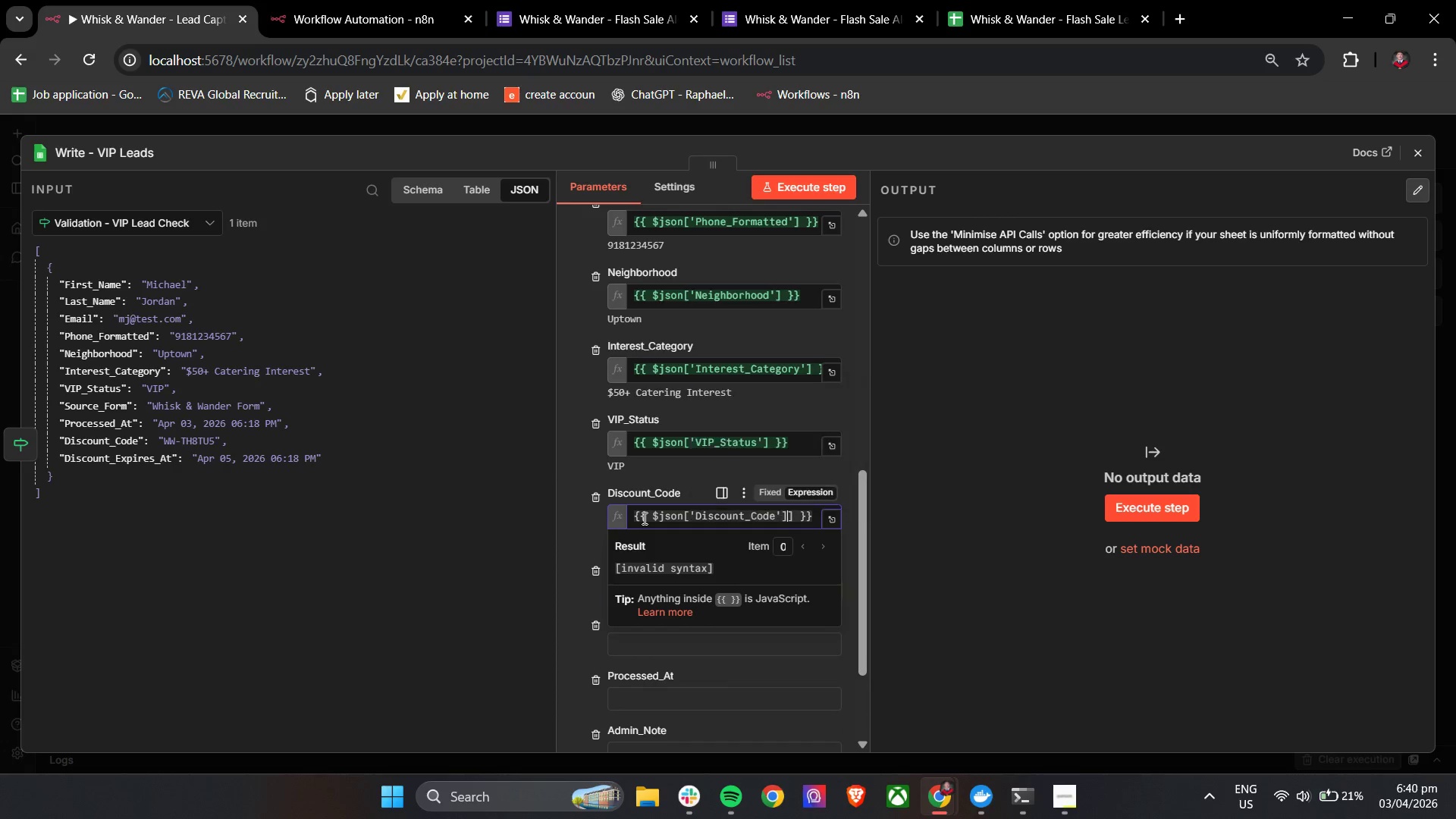 
key(Enter)
 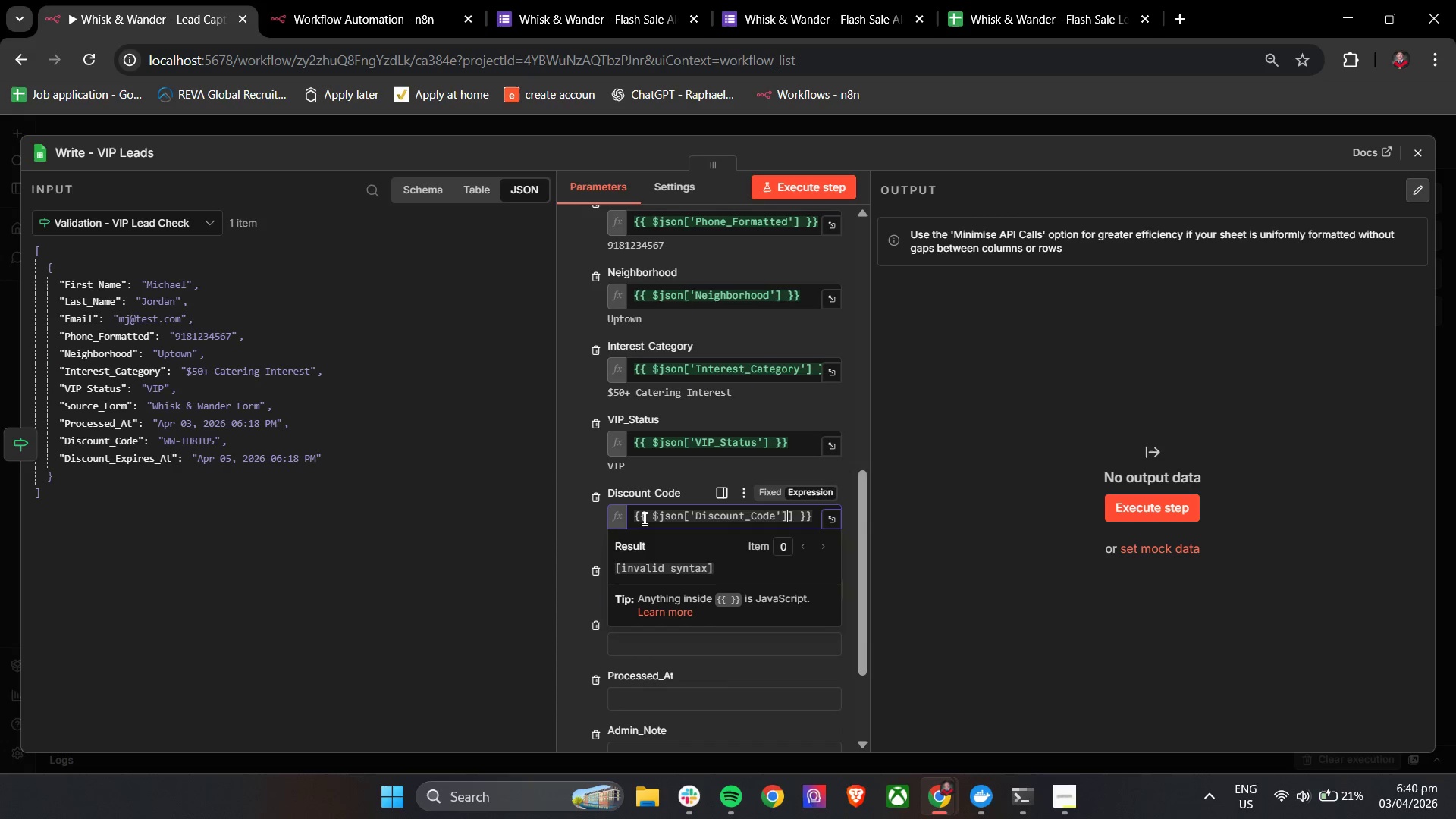 
key(Backspace)
 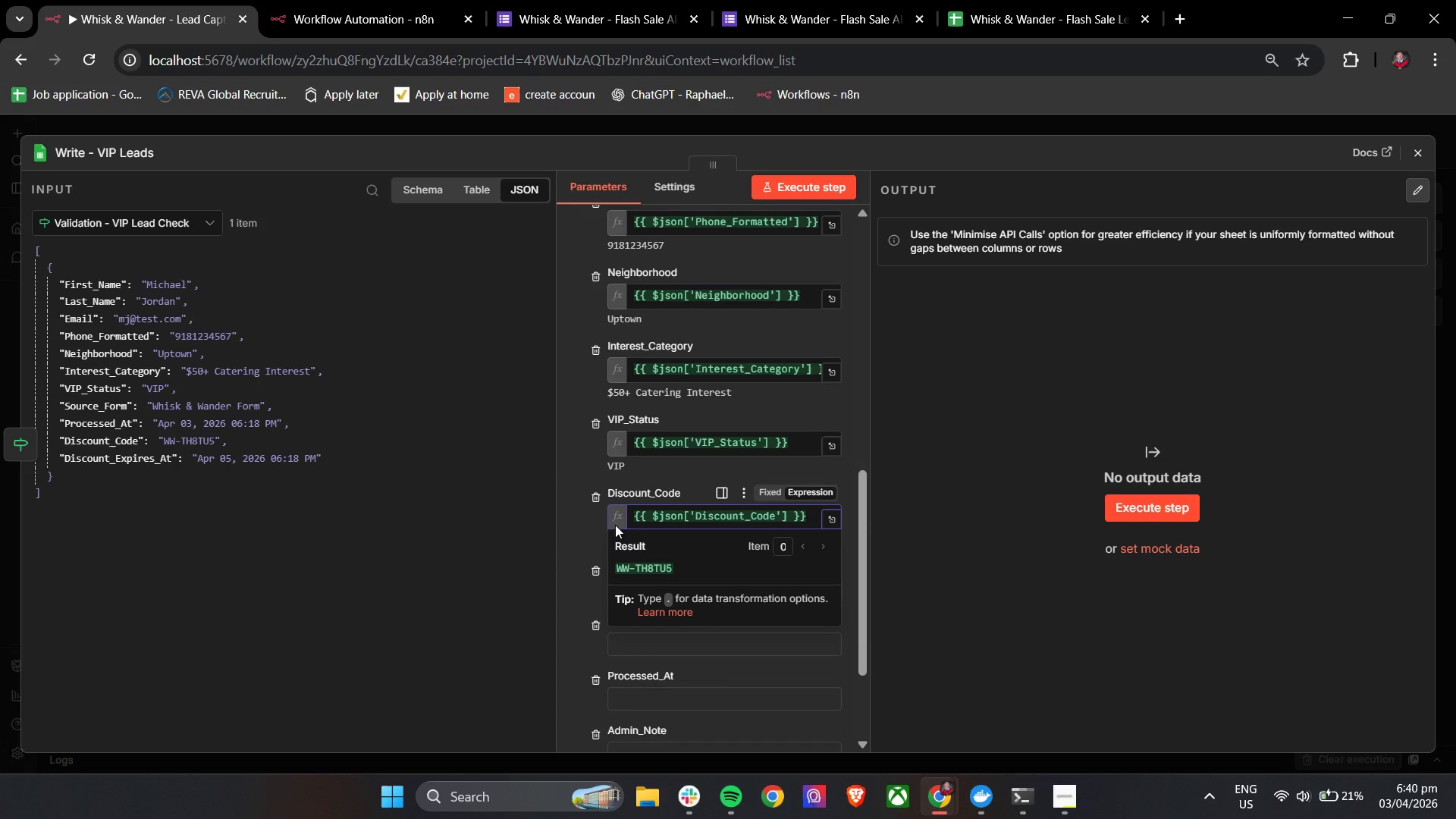 
left_click([565, 536])
 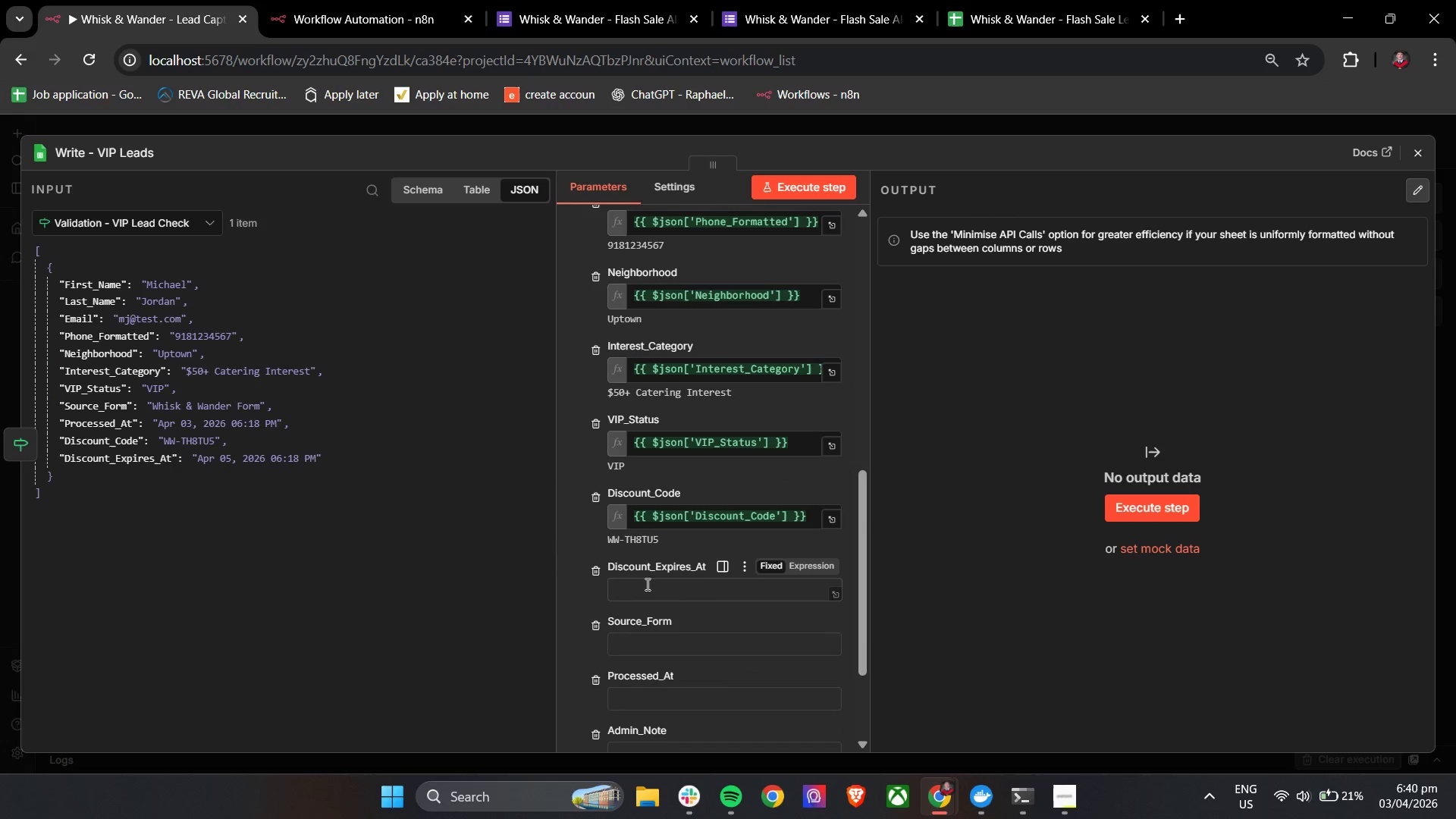 
left_click([648, 598])
 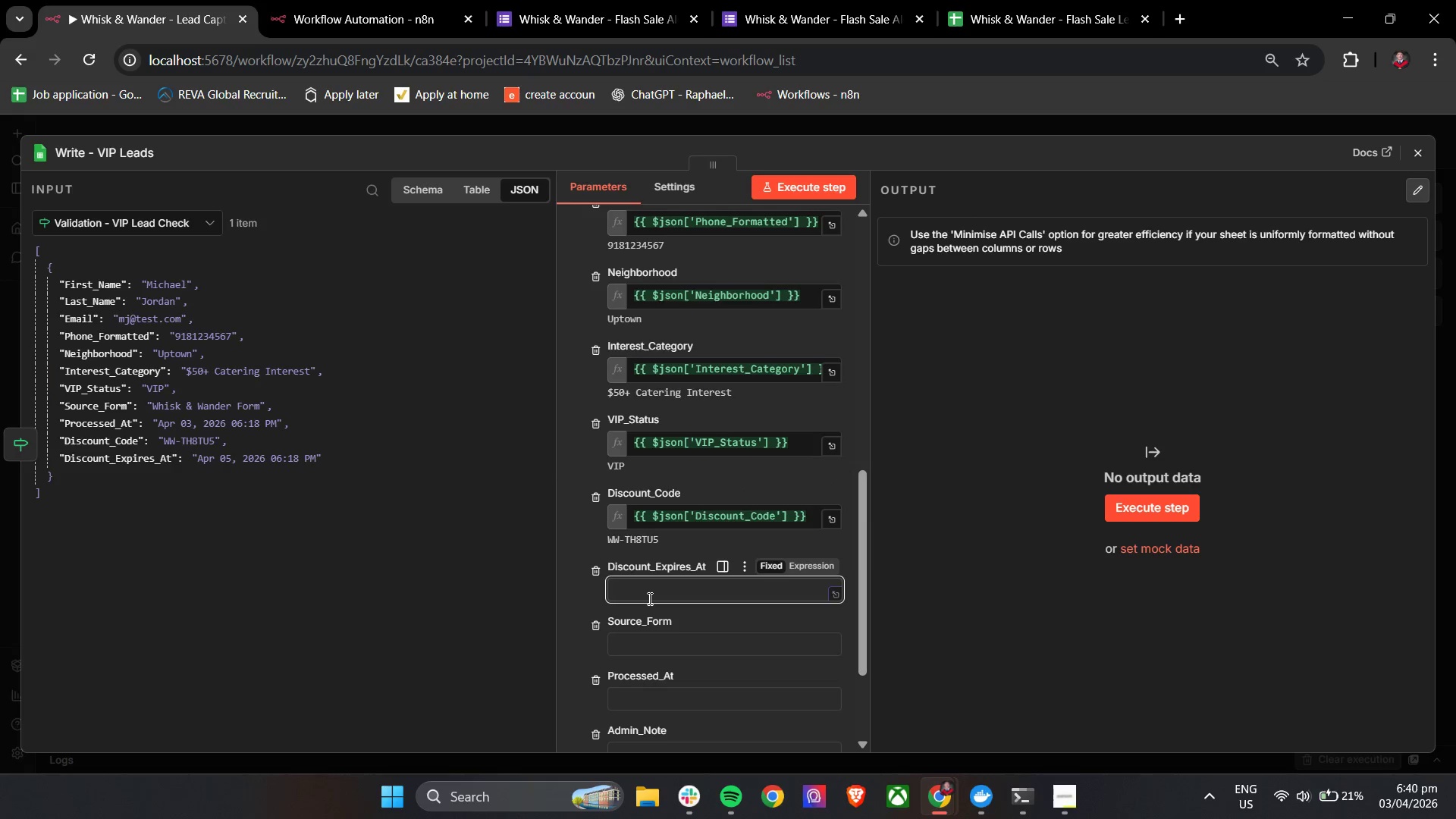 
key(Shift+BracketLeft)
 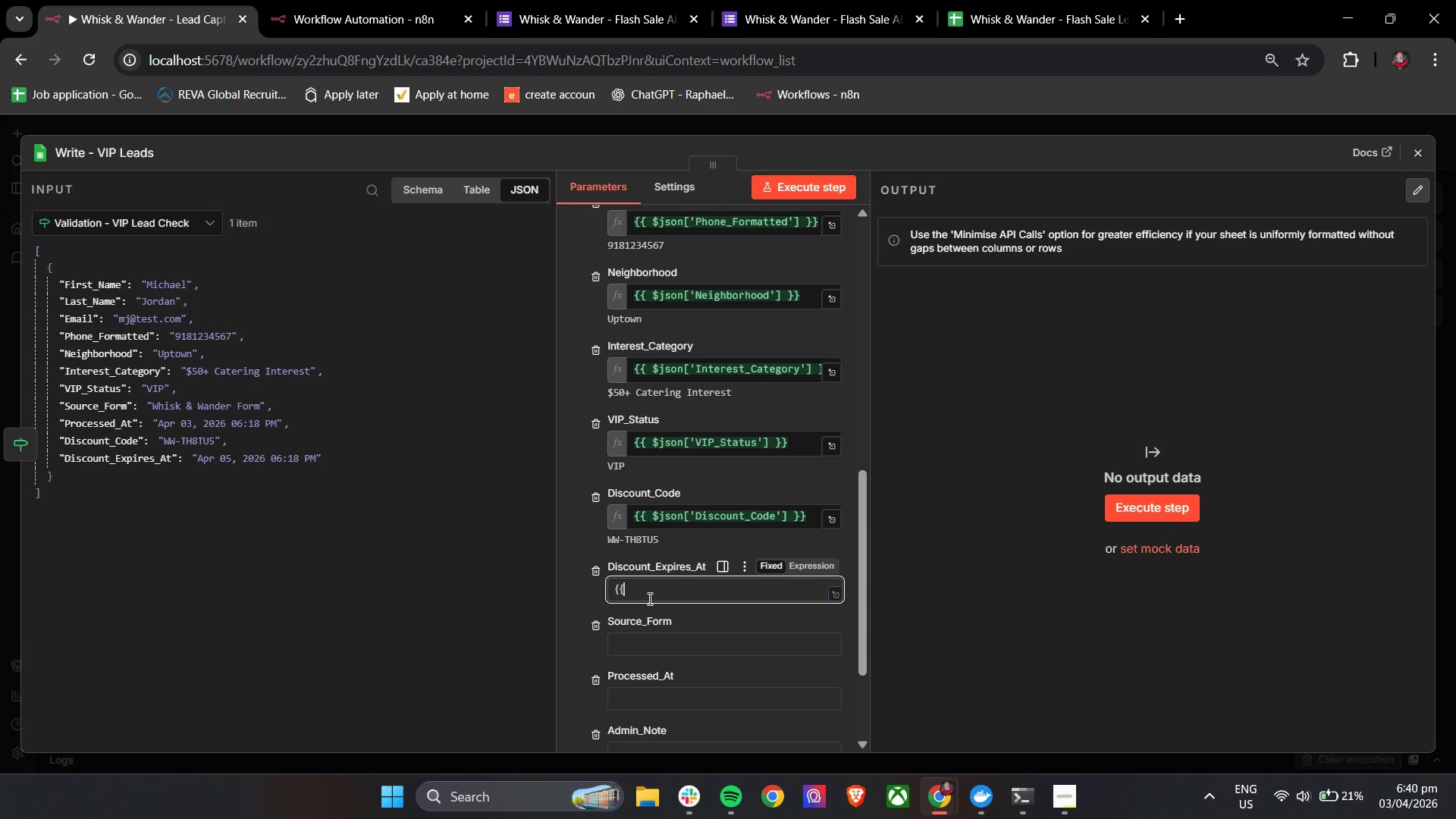 
key(Shift+BracketLeft)
 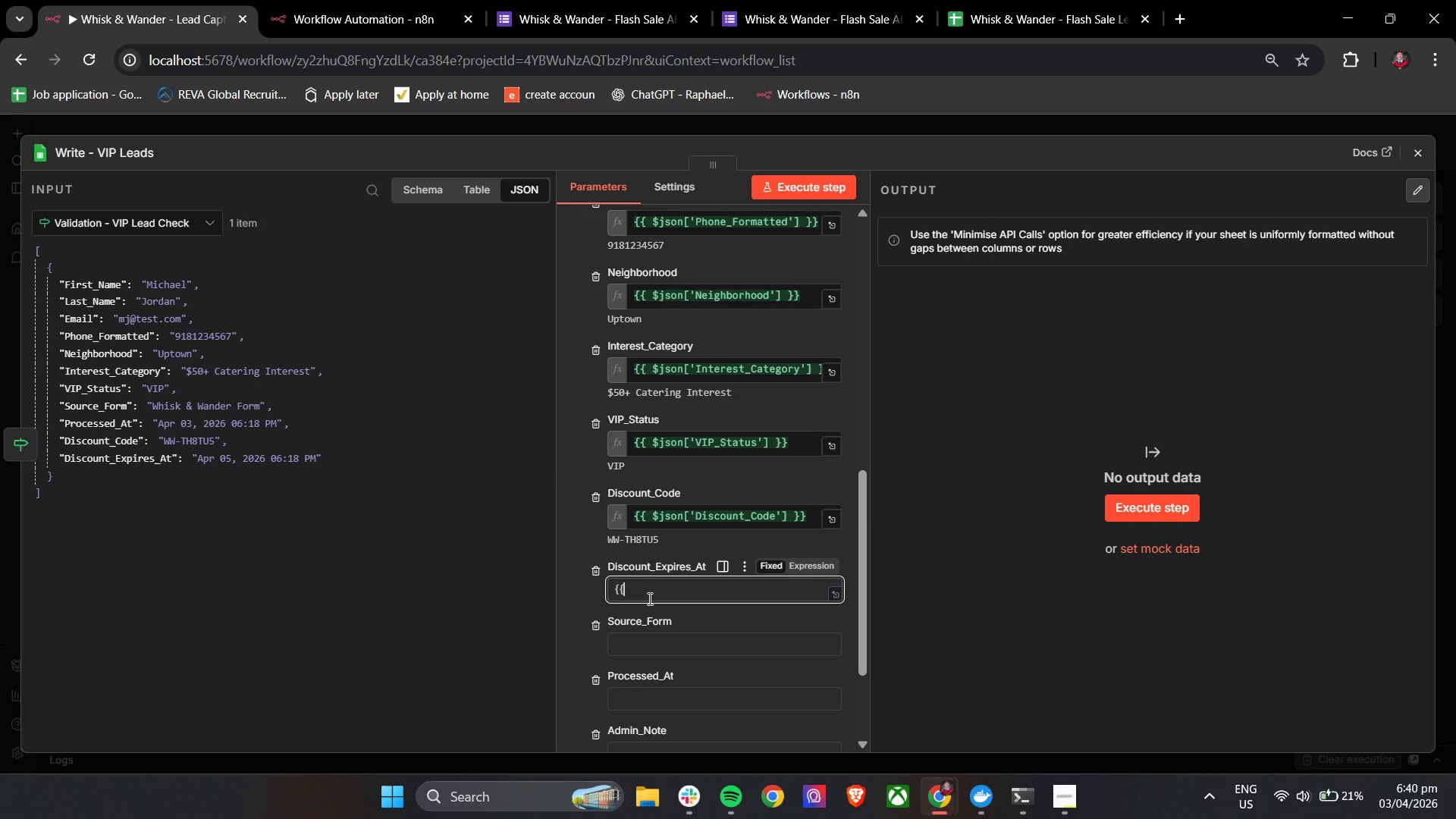 
key(Space)
 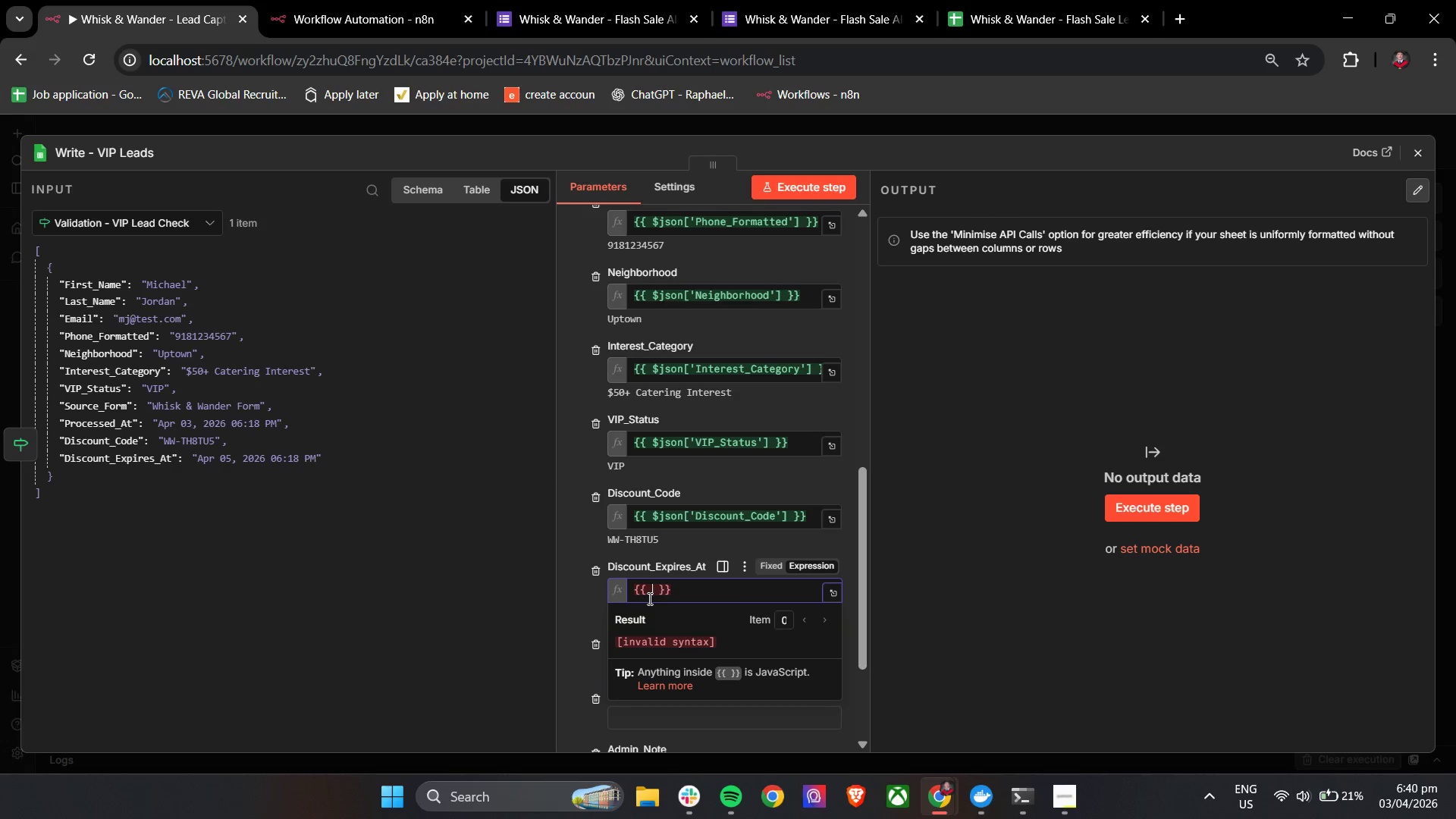 
key(Shift+4)
 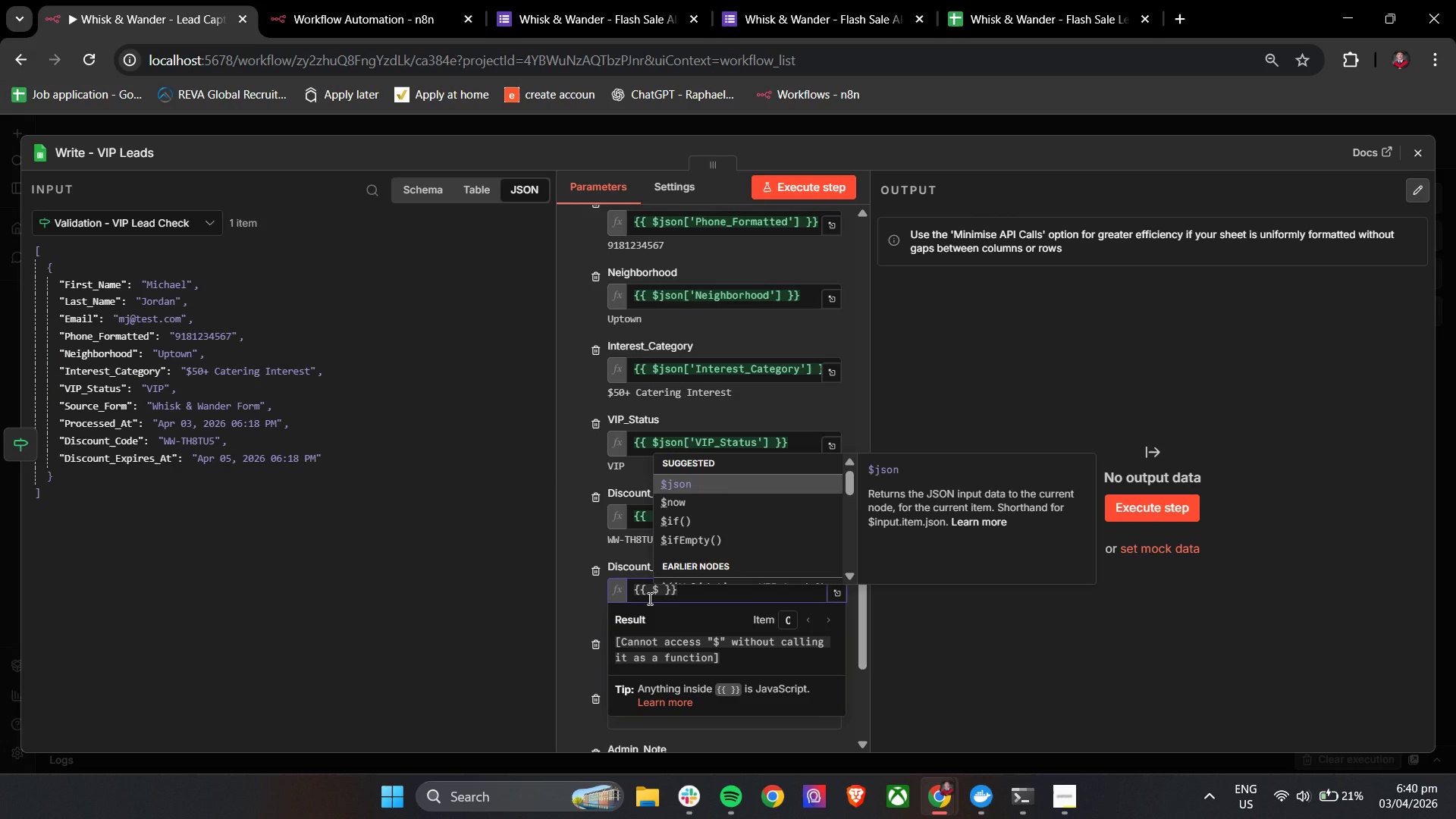 
key(Enter)
 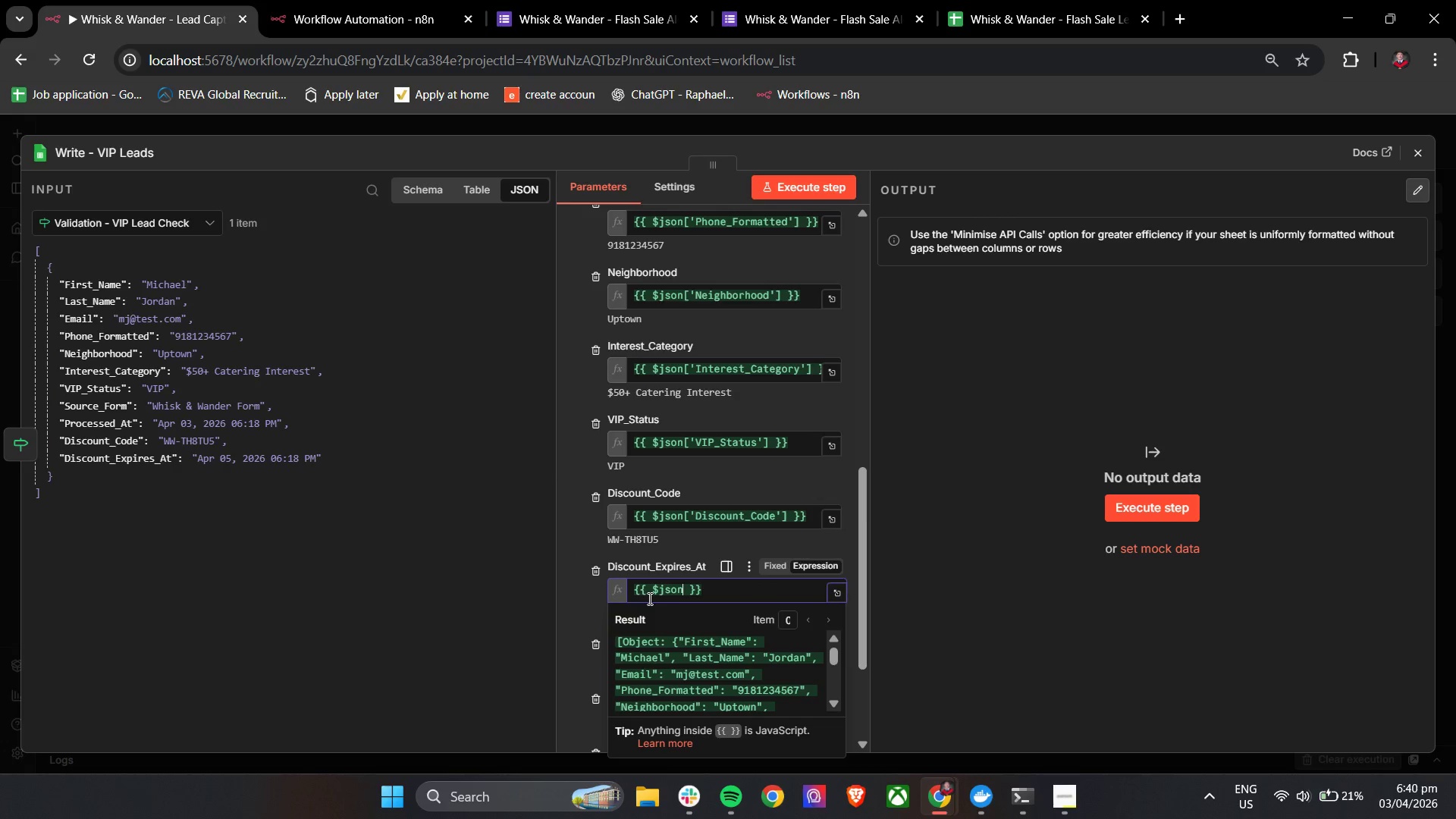 
key(BracketLeft)
 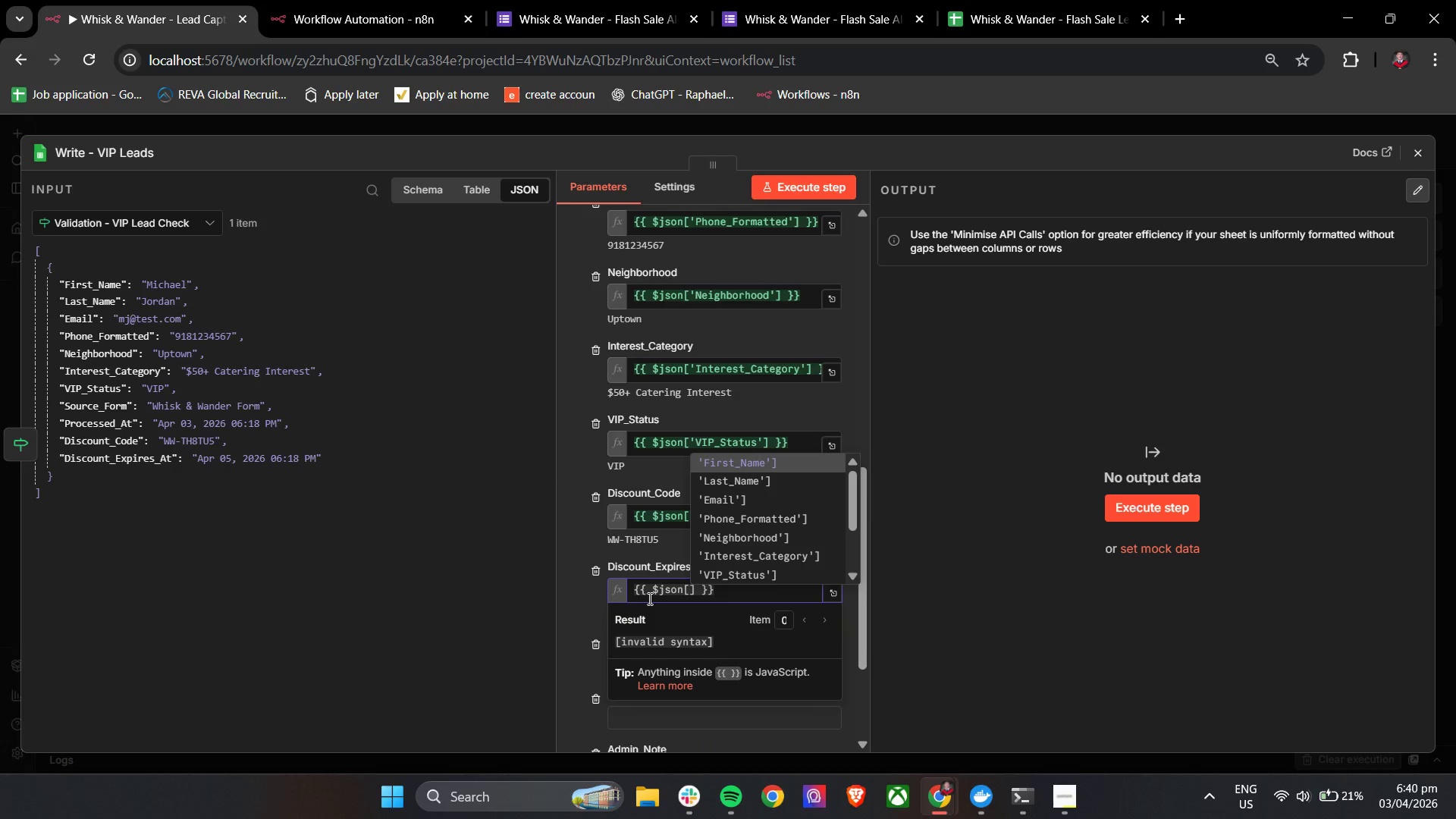 
key(ArrowUp)
 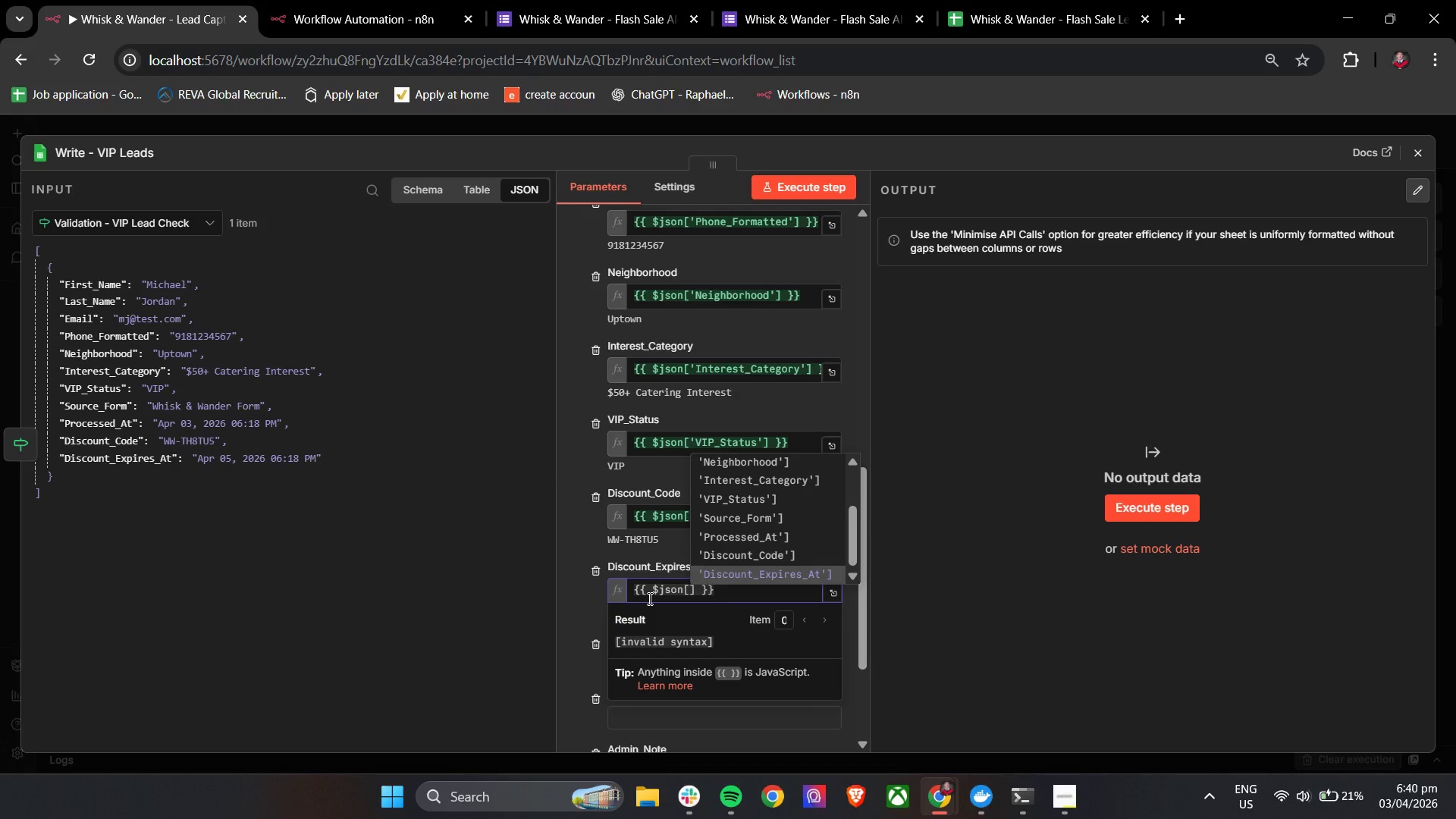 
key(ArrowUp)
 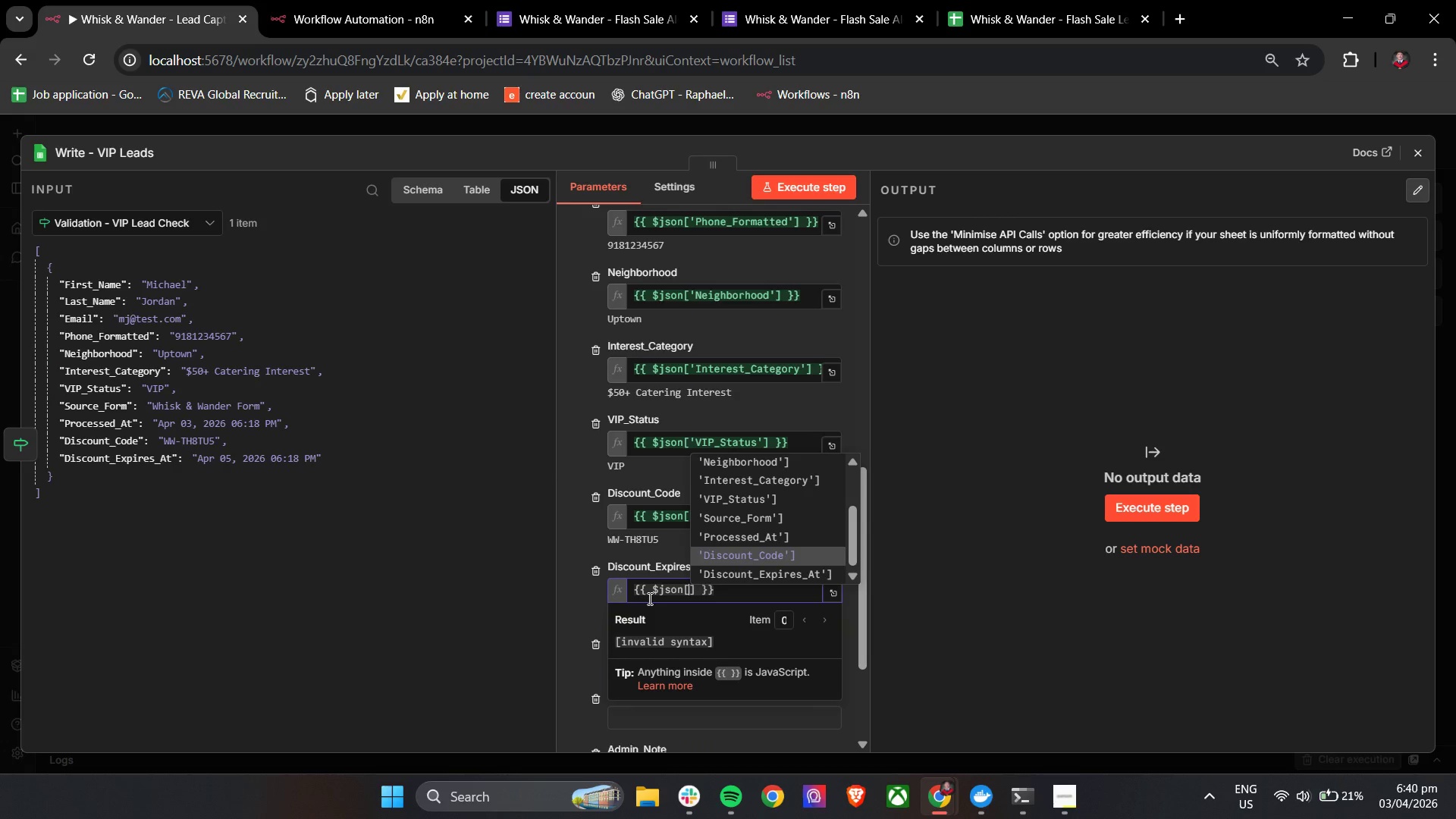 
key(ArrowDown)
 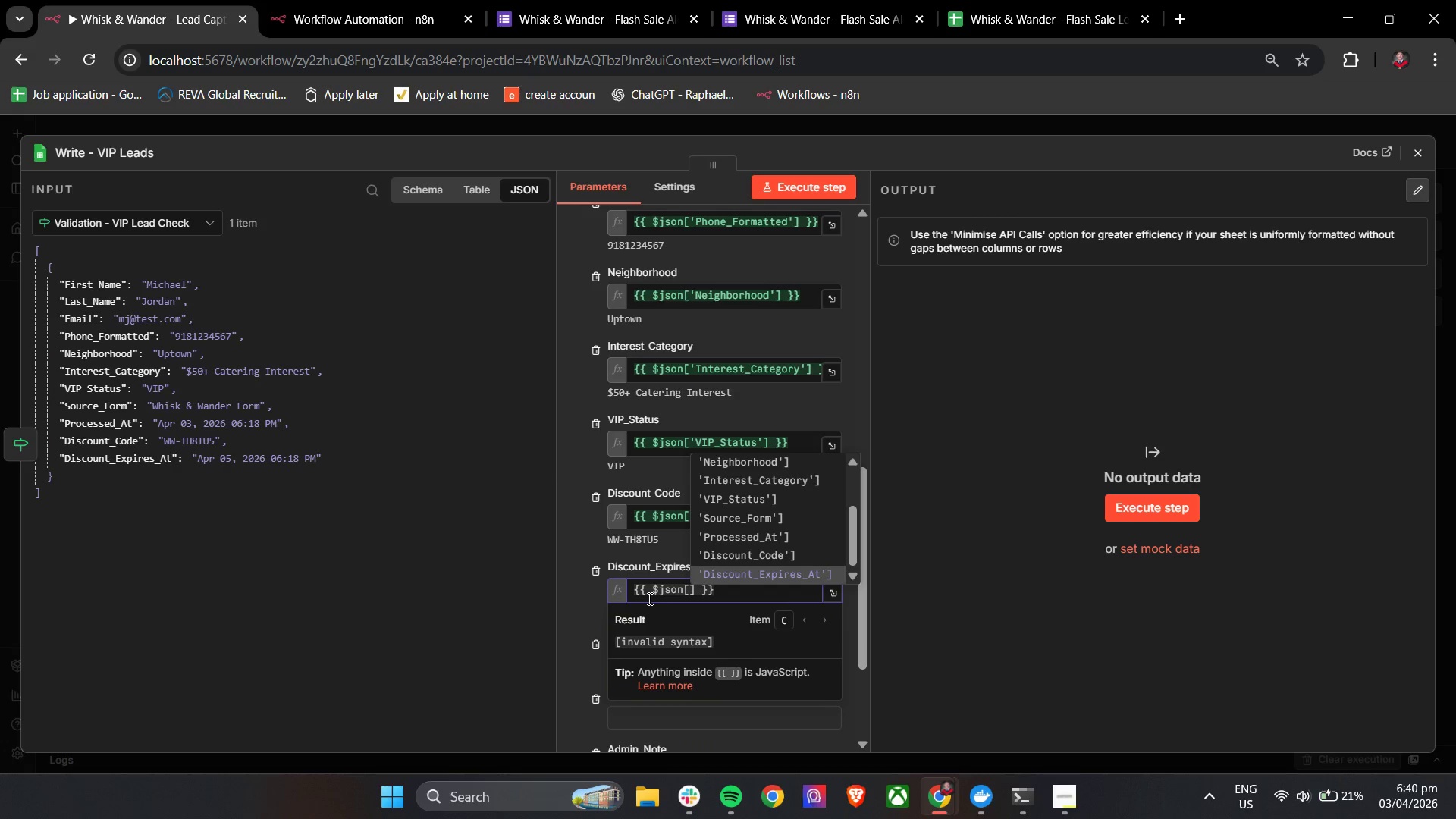 
key(Enter)
 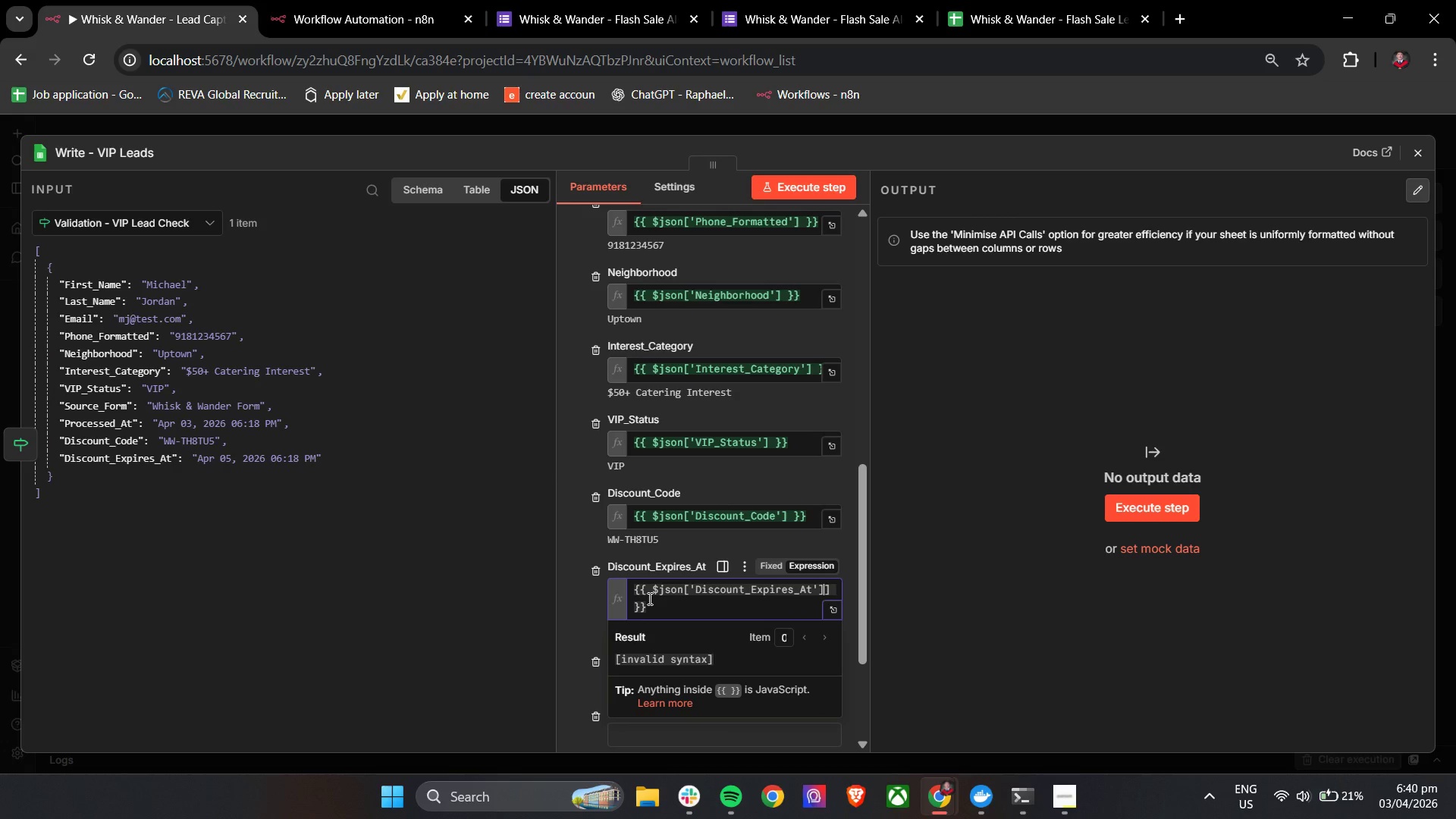 
key(Backspace)
 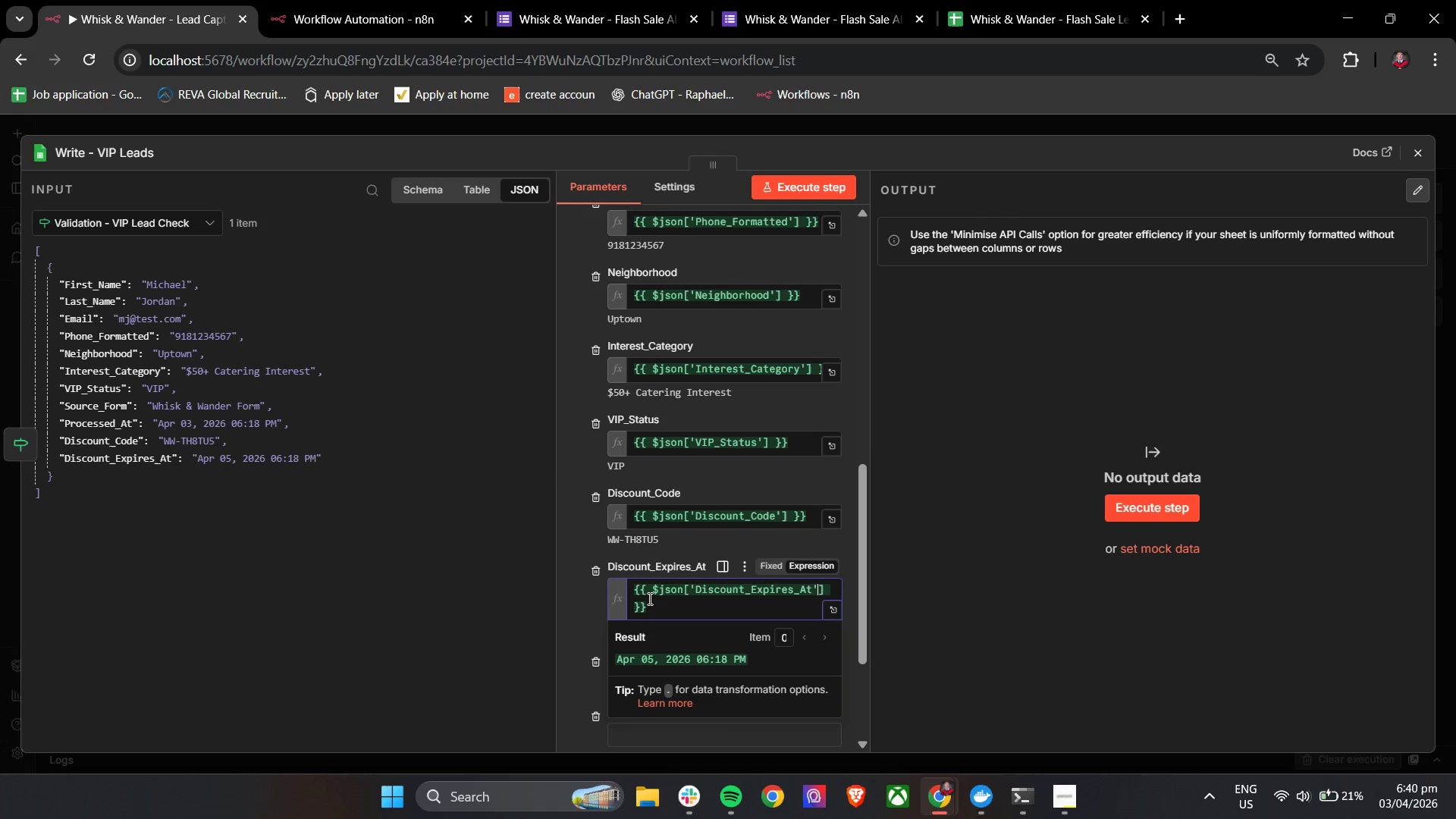 
scroll: coordinate [648, 598], scroll_direction: down, amount: 1.0
 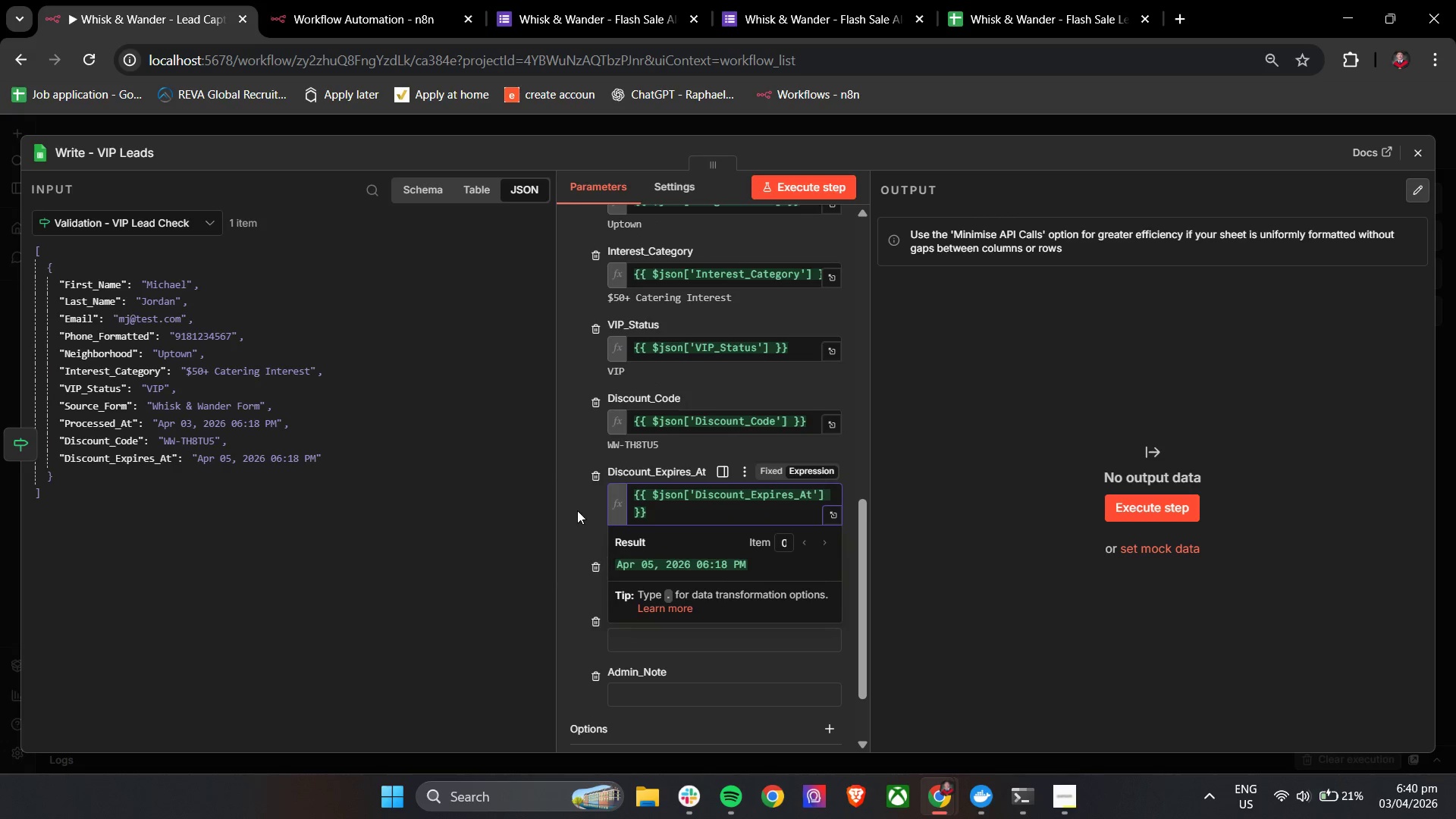 
left_click([573, 504])
 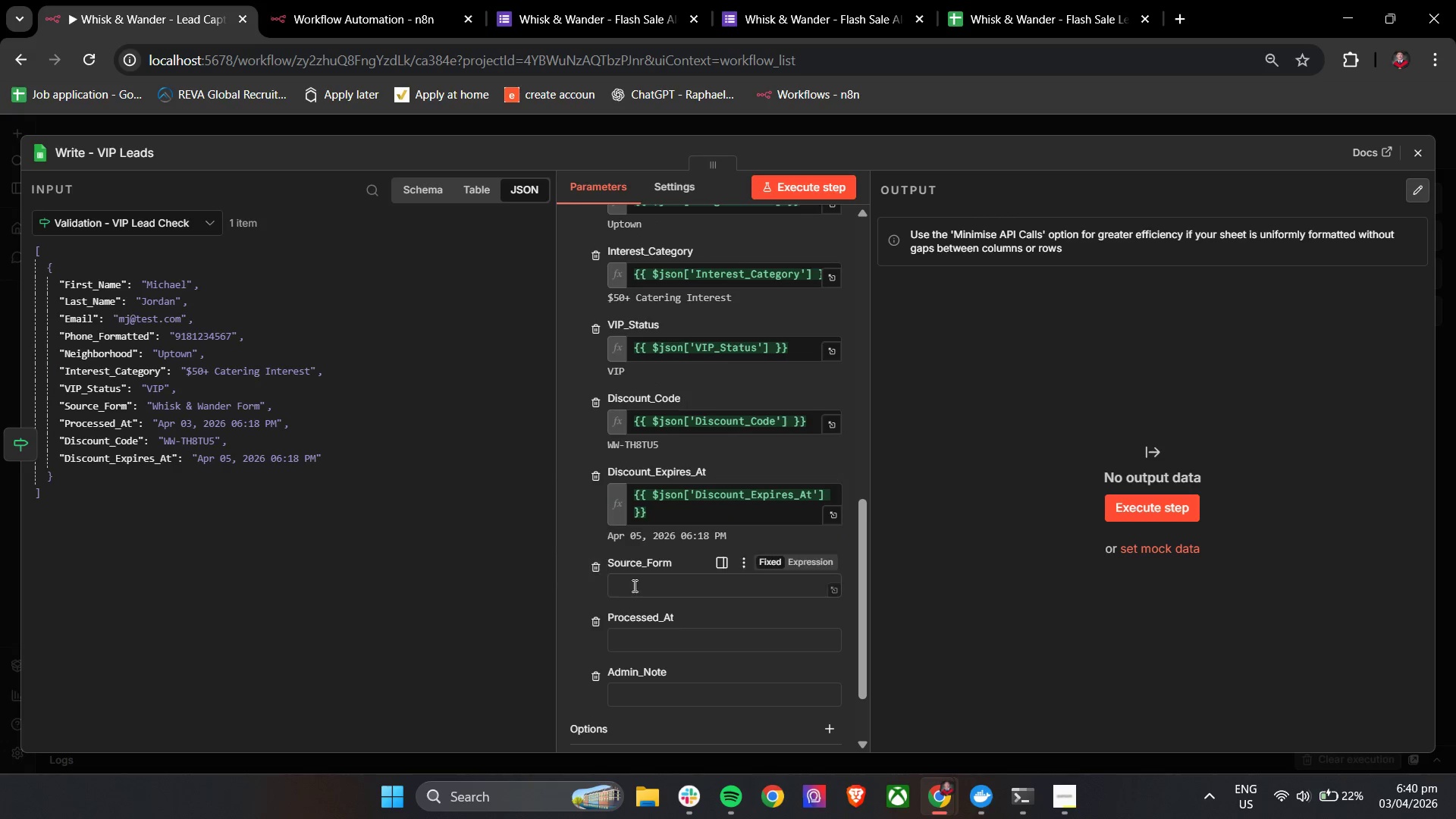 
left_click([638, 586])
 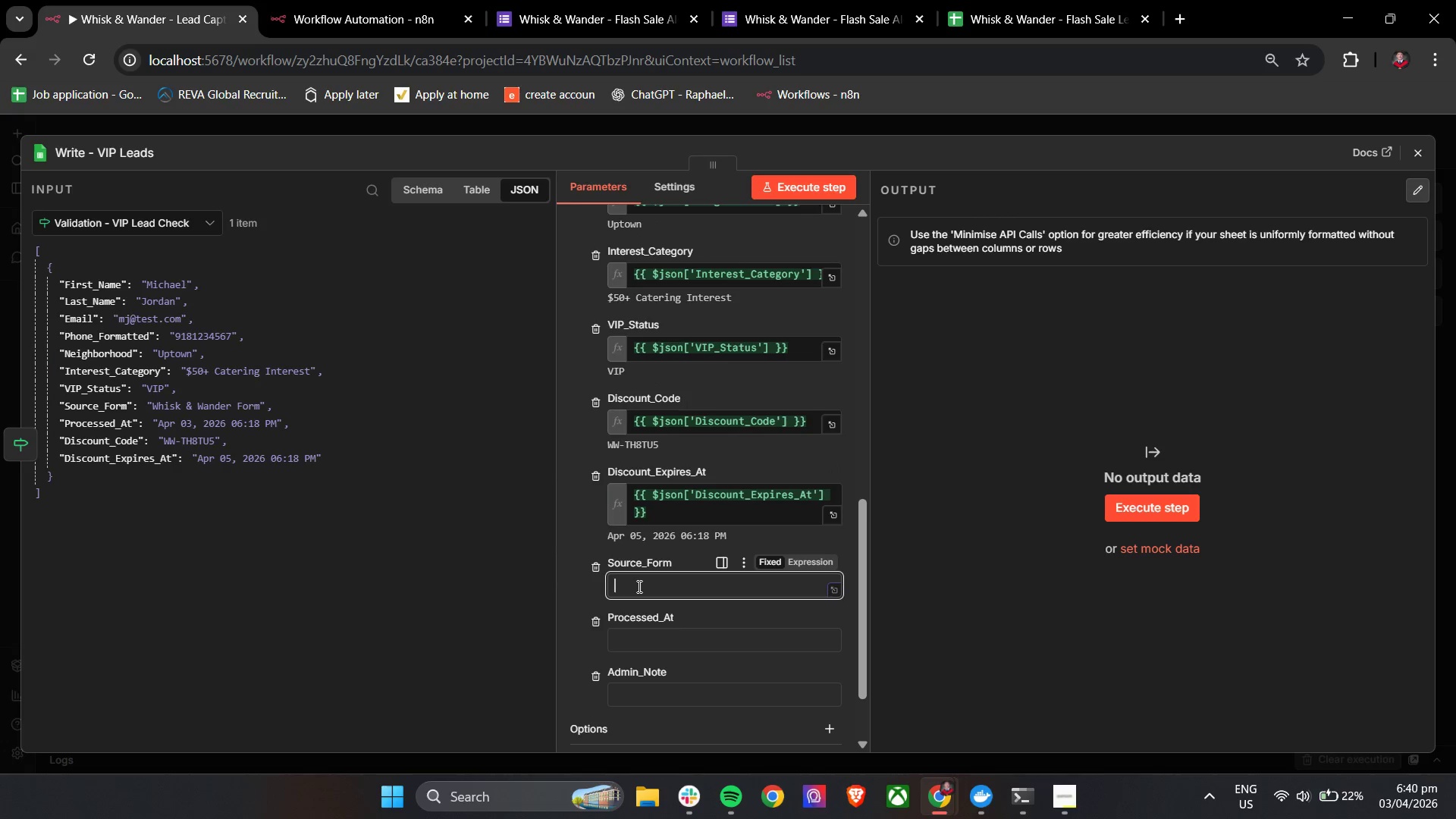 
key(Shift+BracketLeft)
 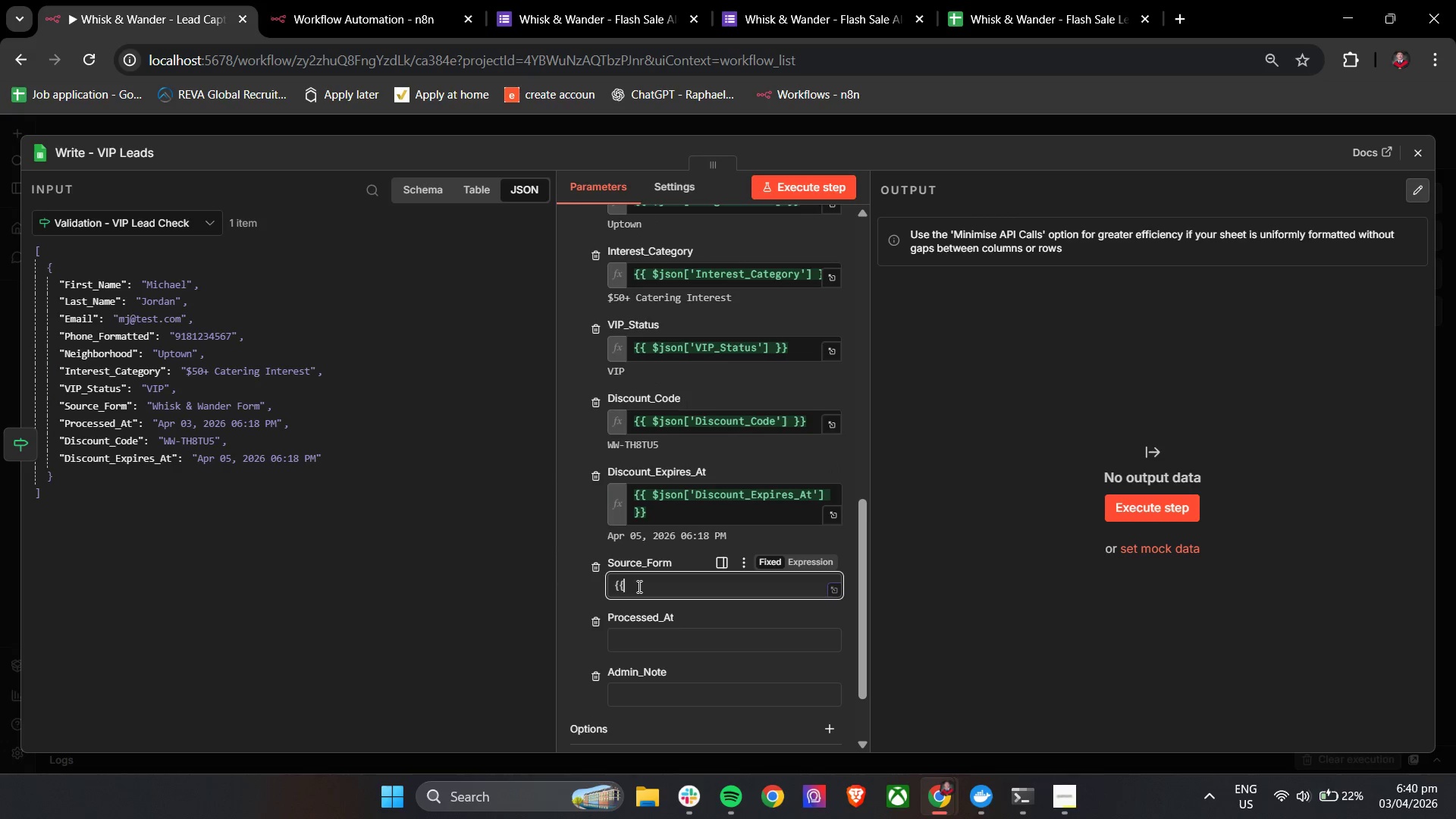 
key(Shift+BracketLeft)
 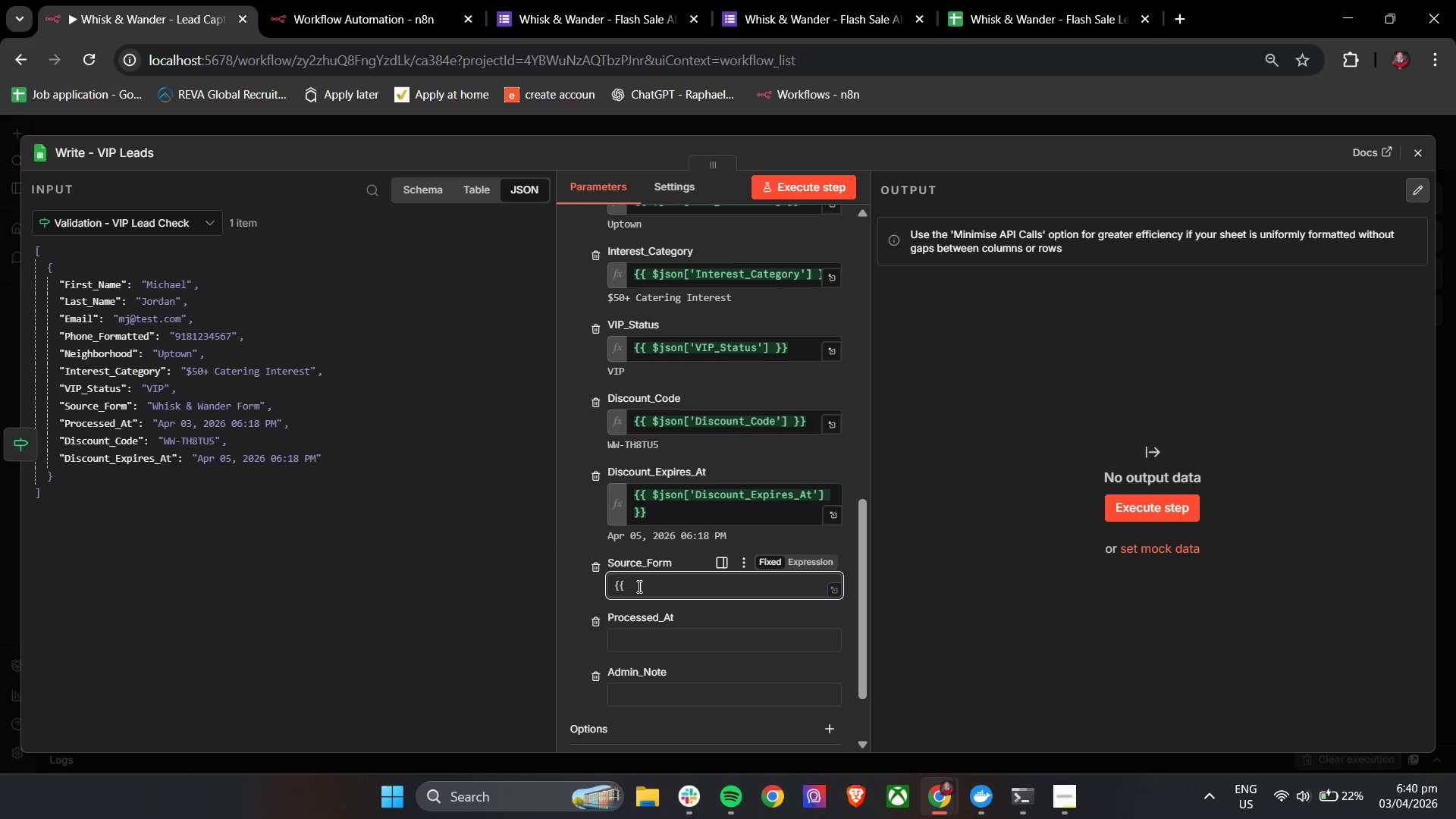 
key(Space)
 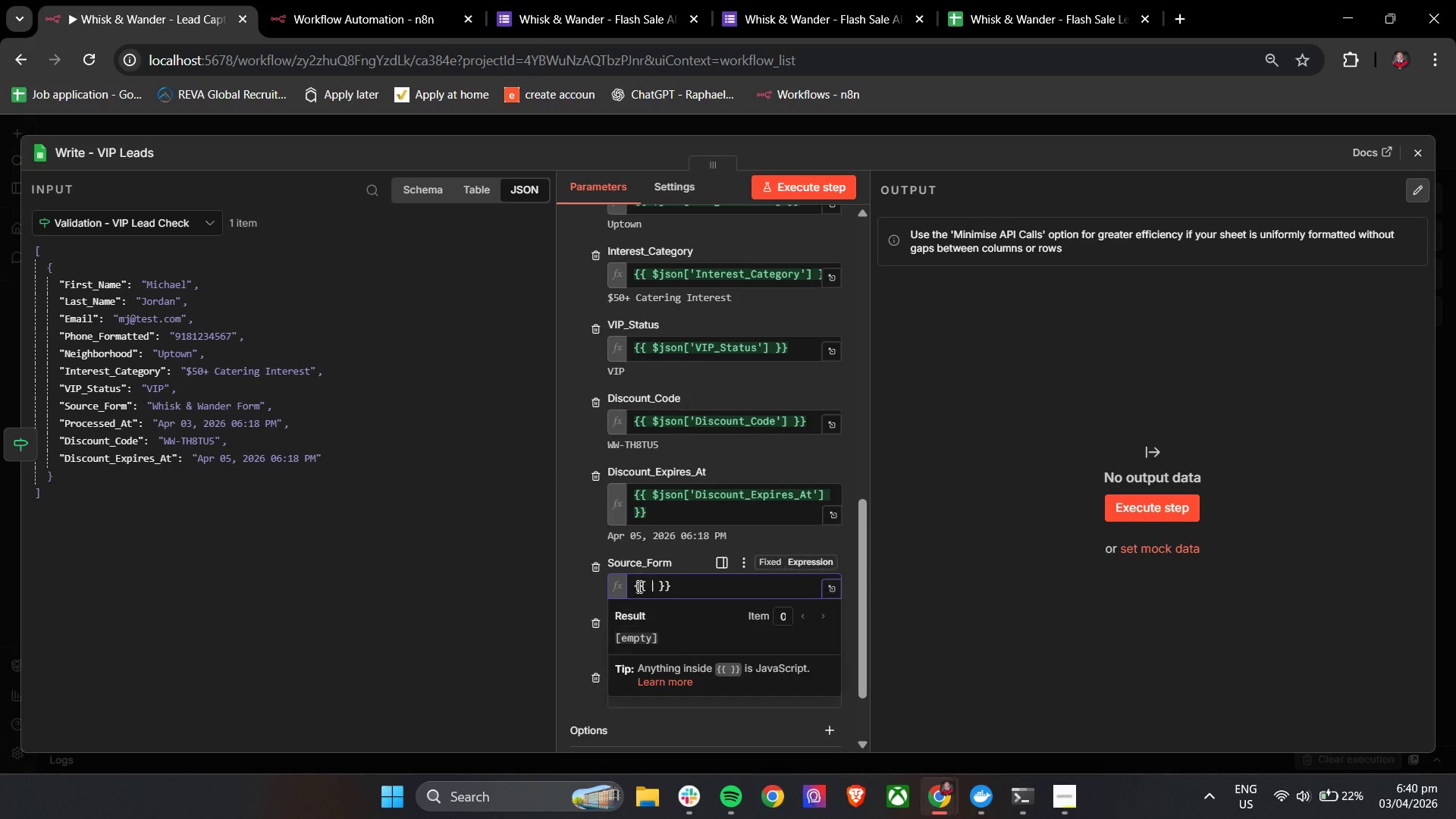 
key(Shift+ShiftLeft)
 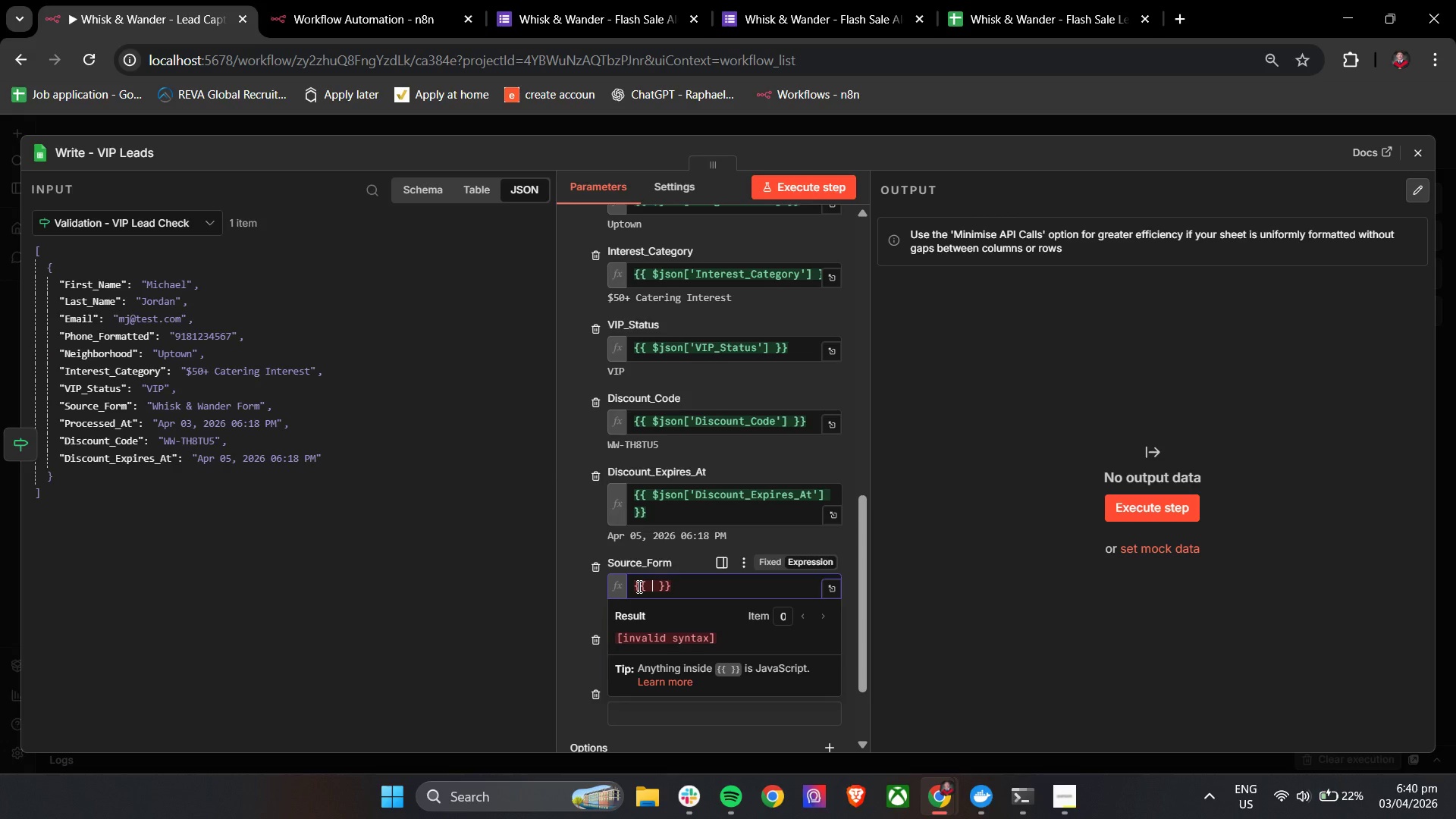 
key(4)
 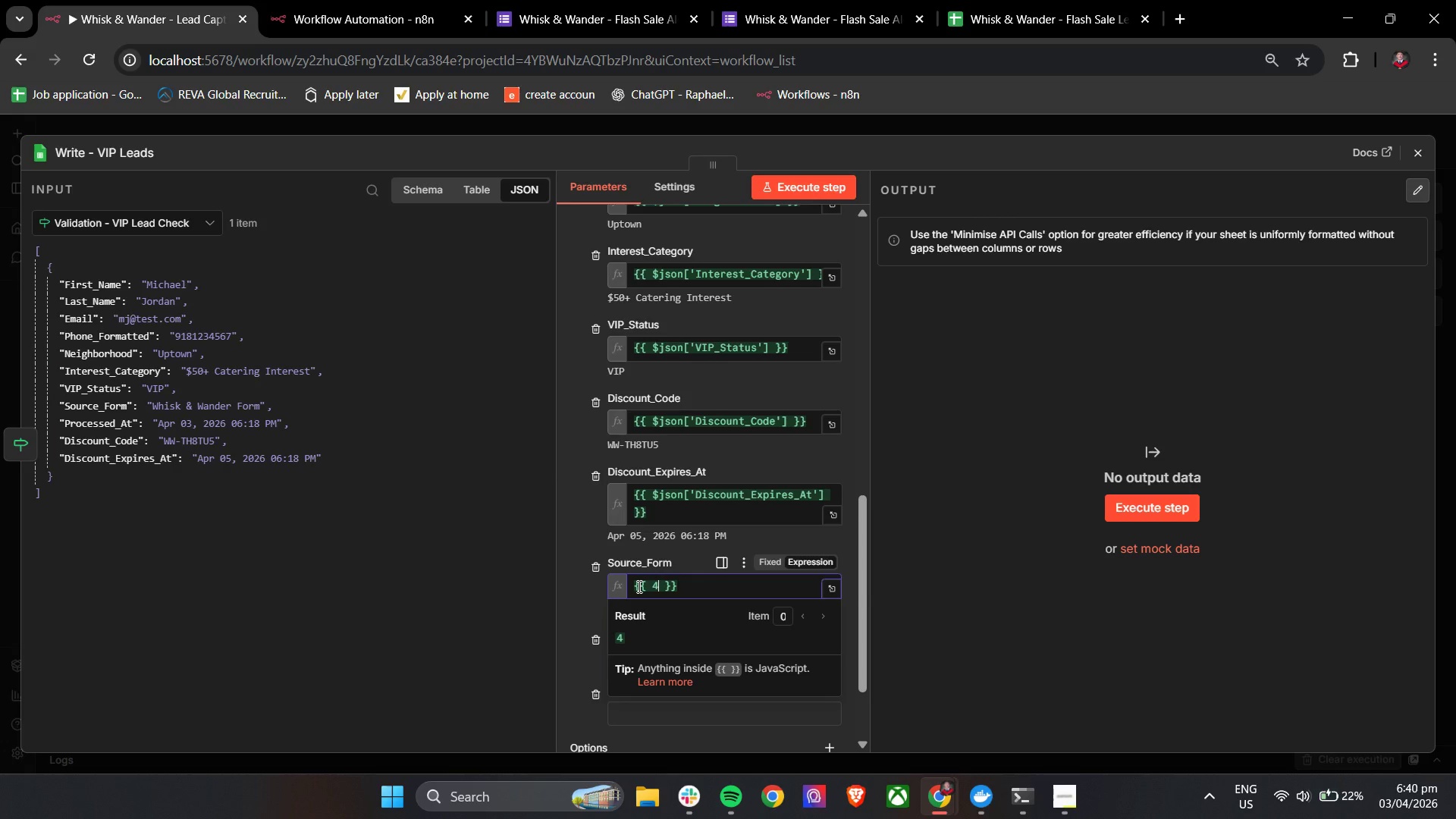 
key(Backspace)
 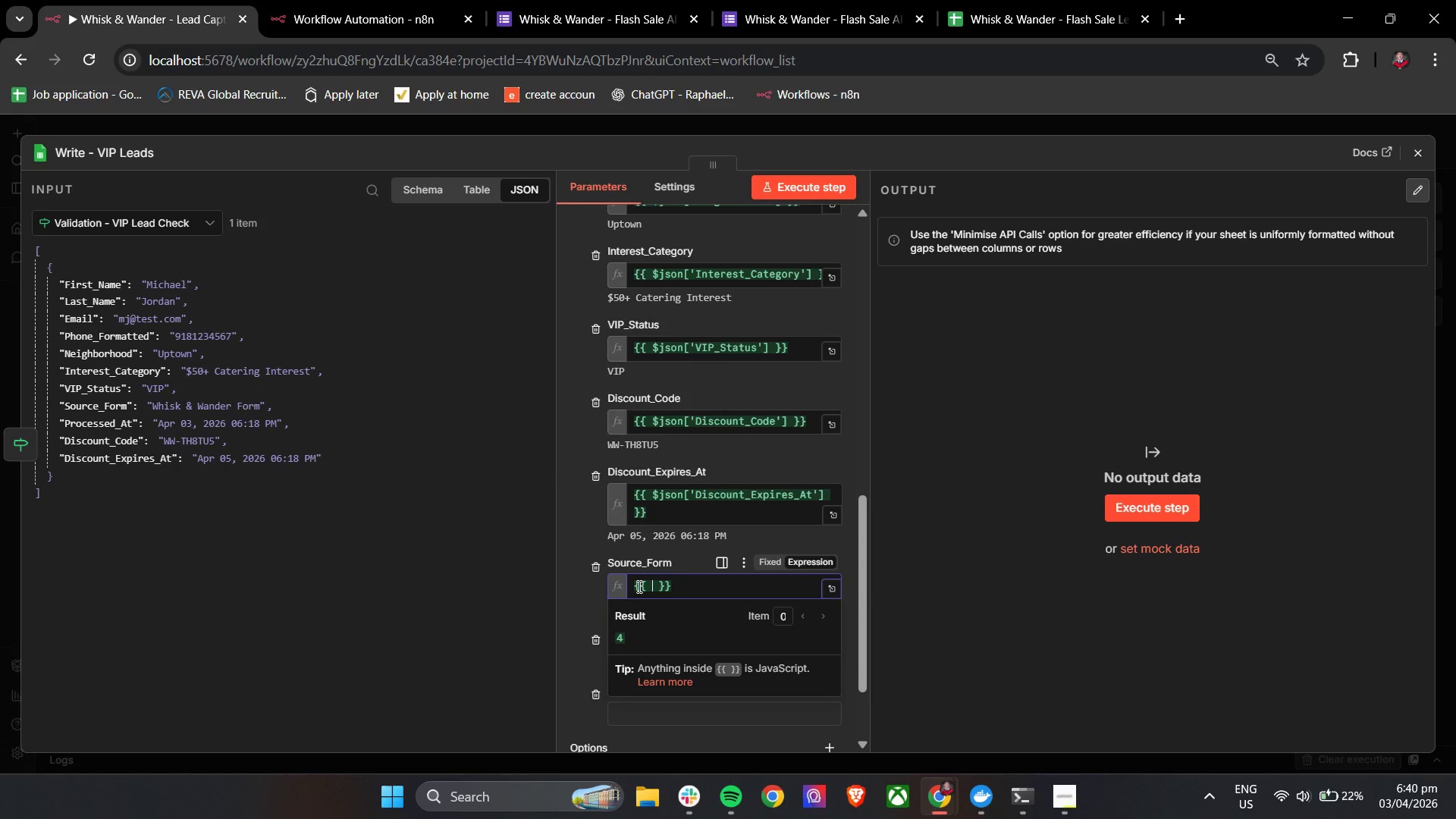 
key(Shift+4)
 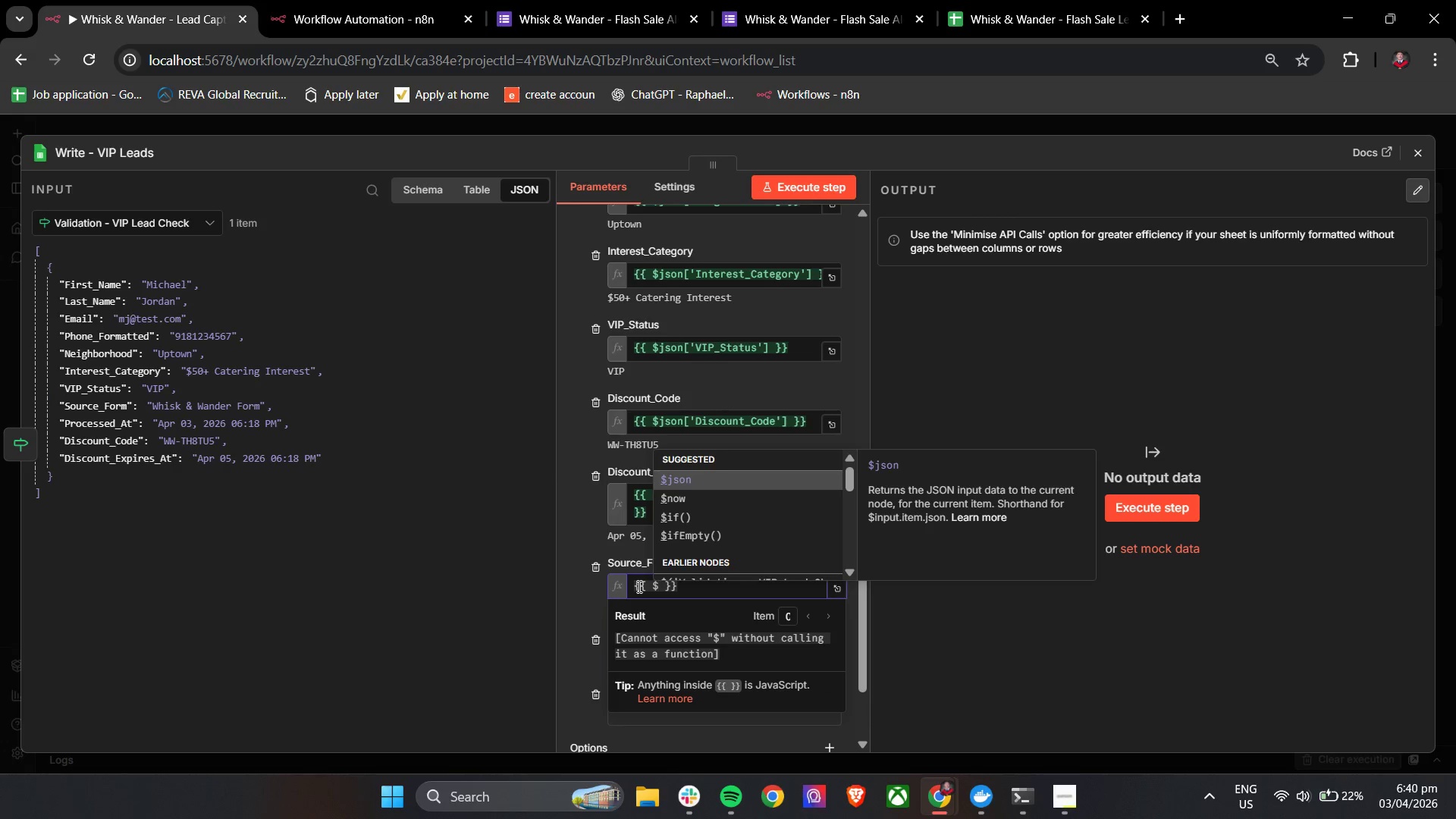 
key(Enter)
 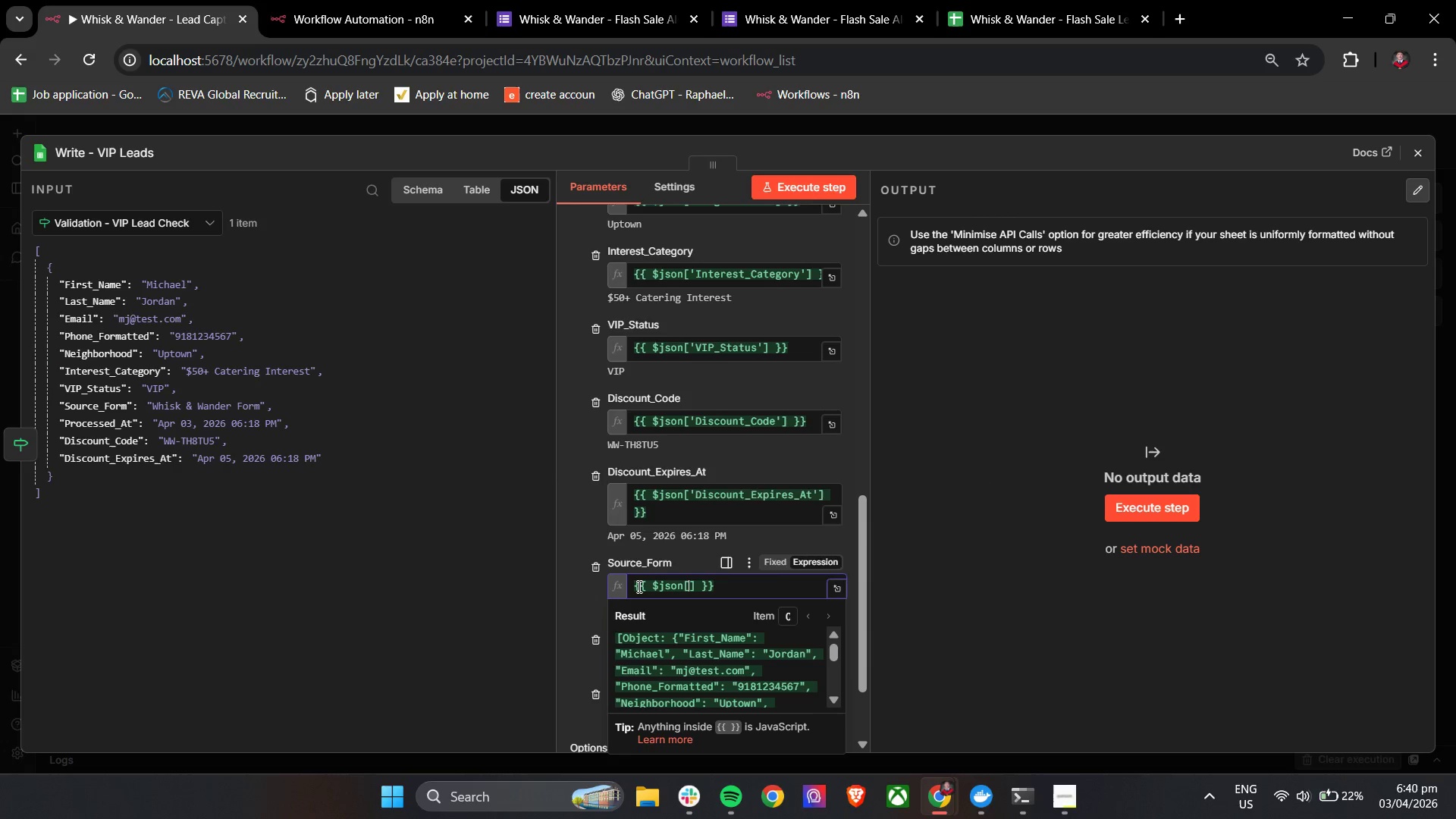 
key(BracketLeft)
 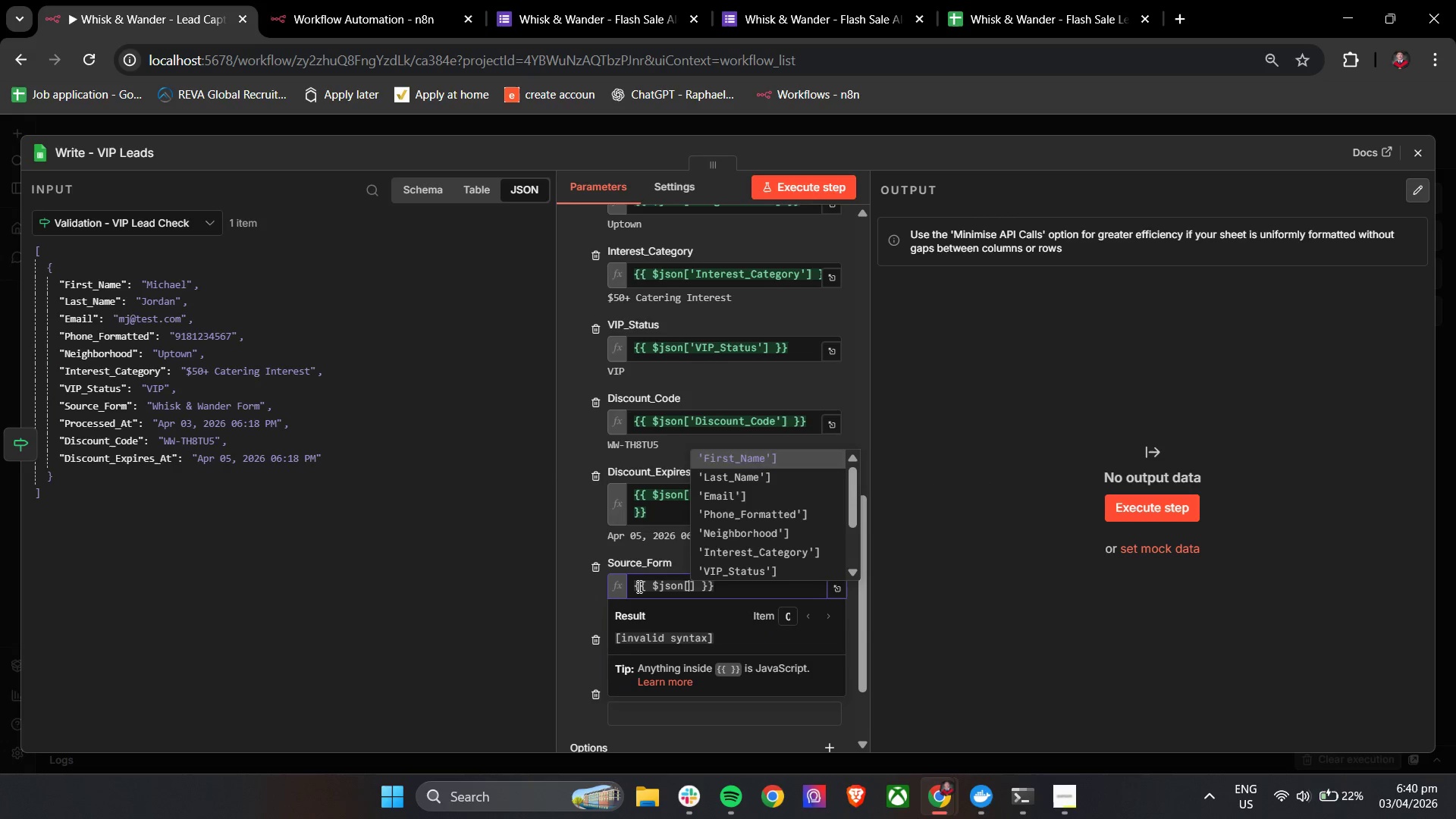 
key(ArrowUp)
 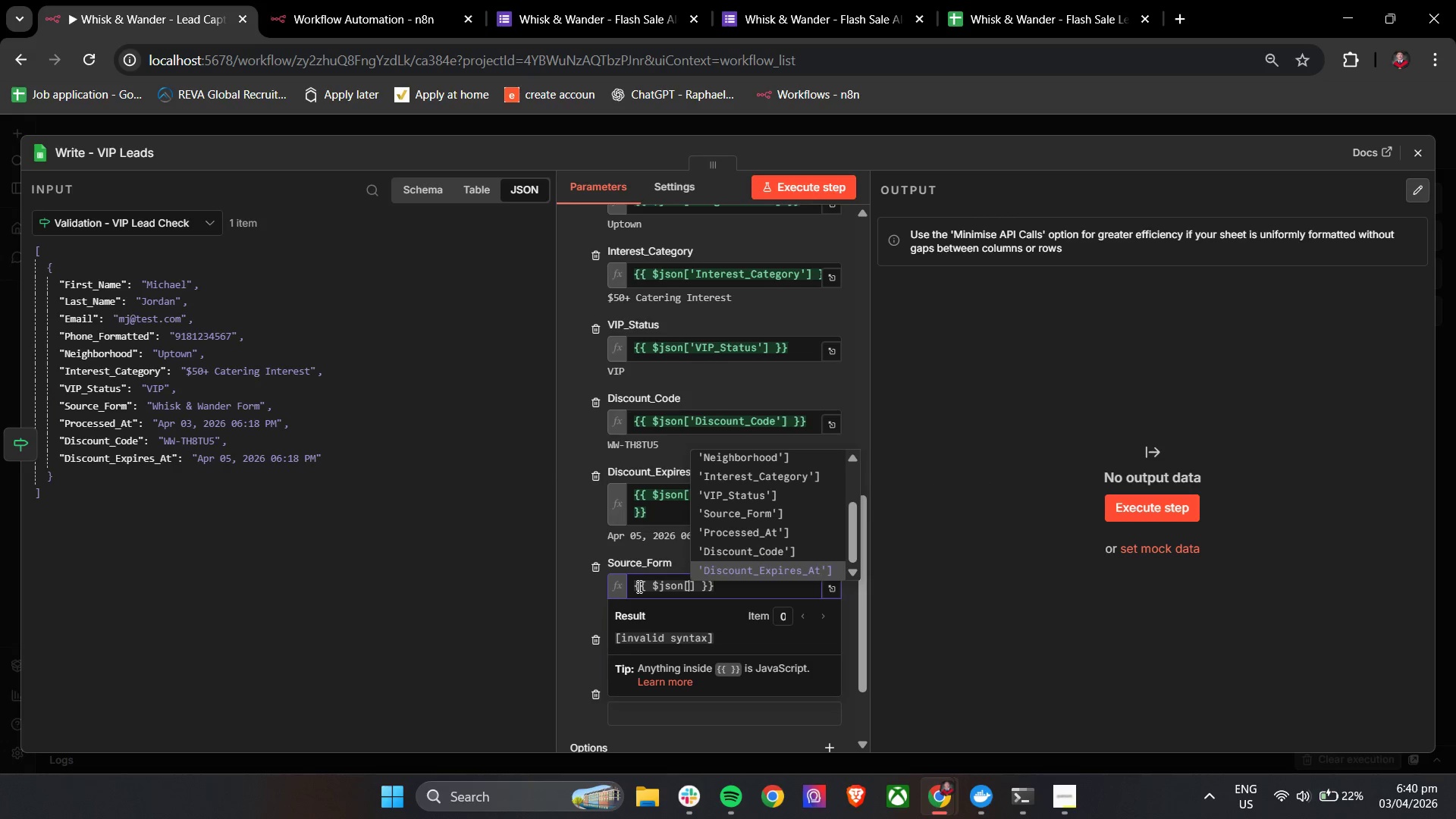 
key(ArrowUp)
 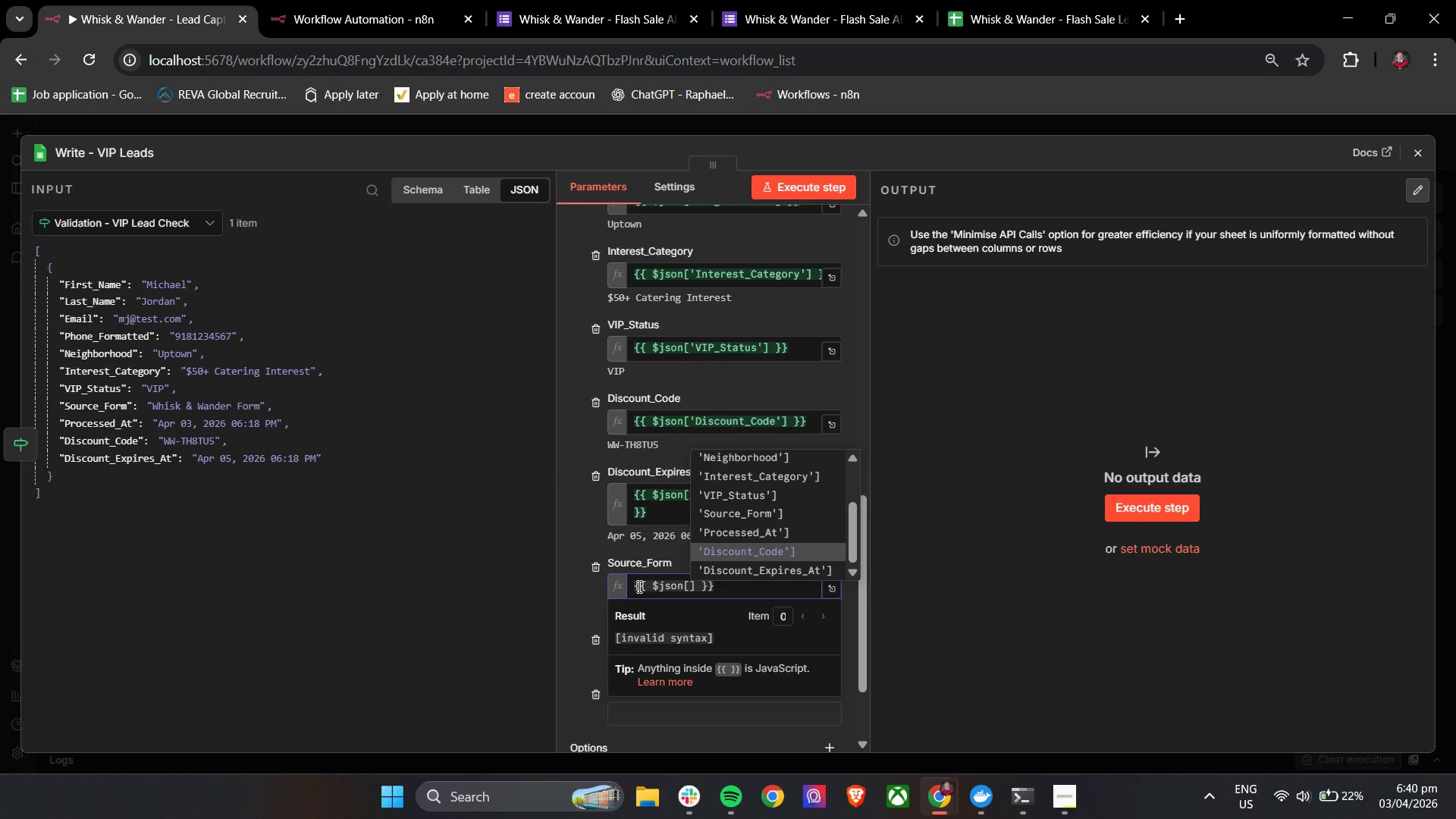 
key(ArrowUp)
 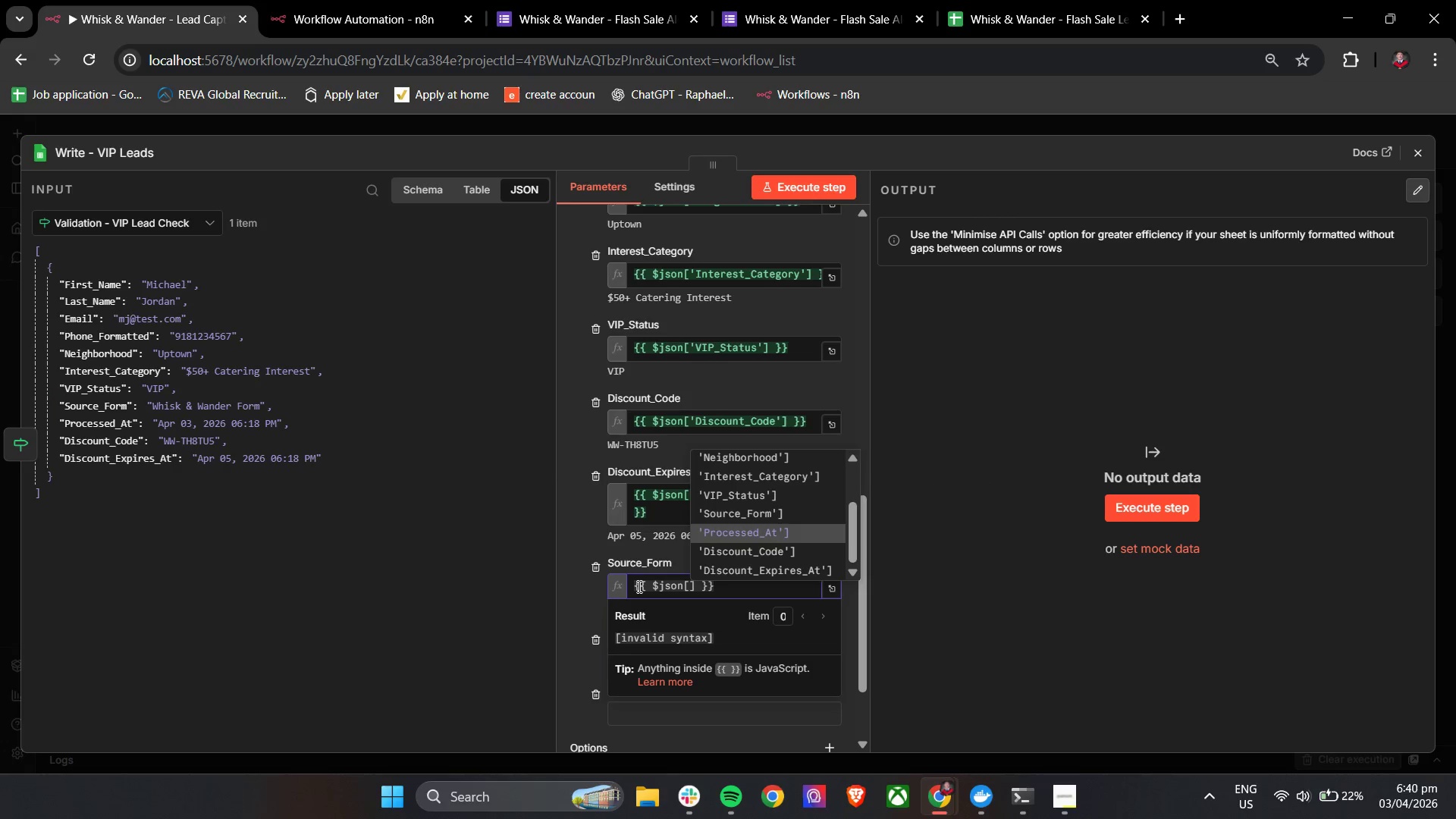 
key(ArrowUp)
 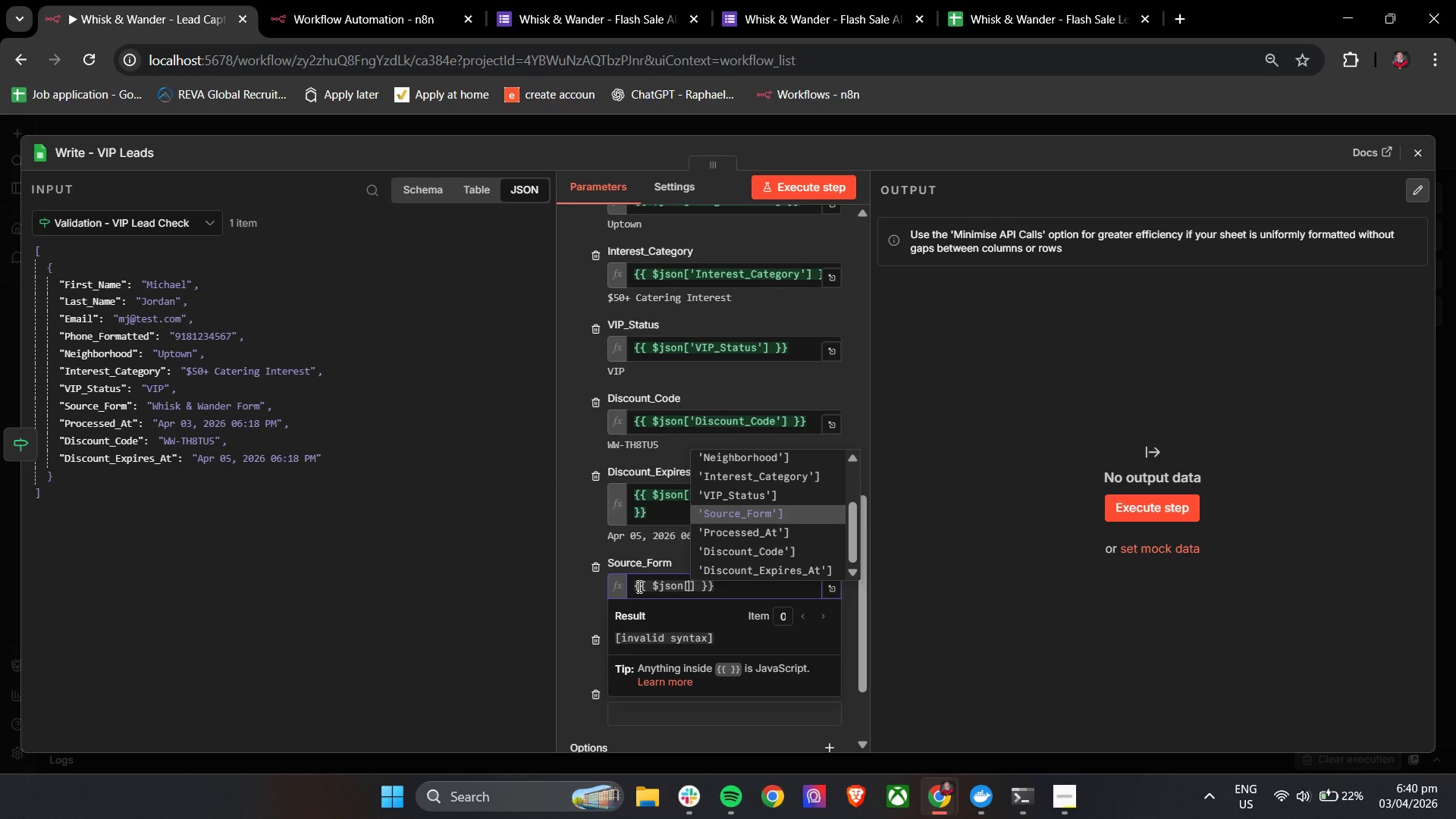 
key(Enter)
 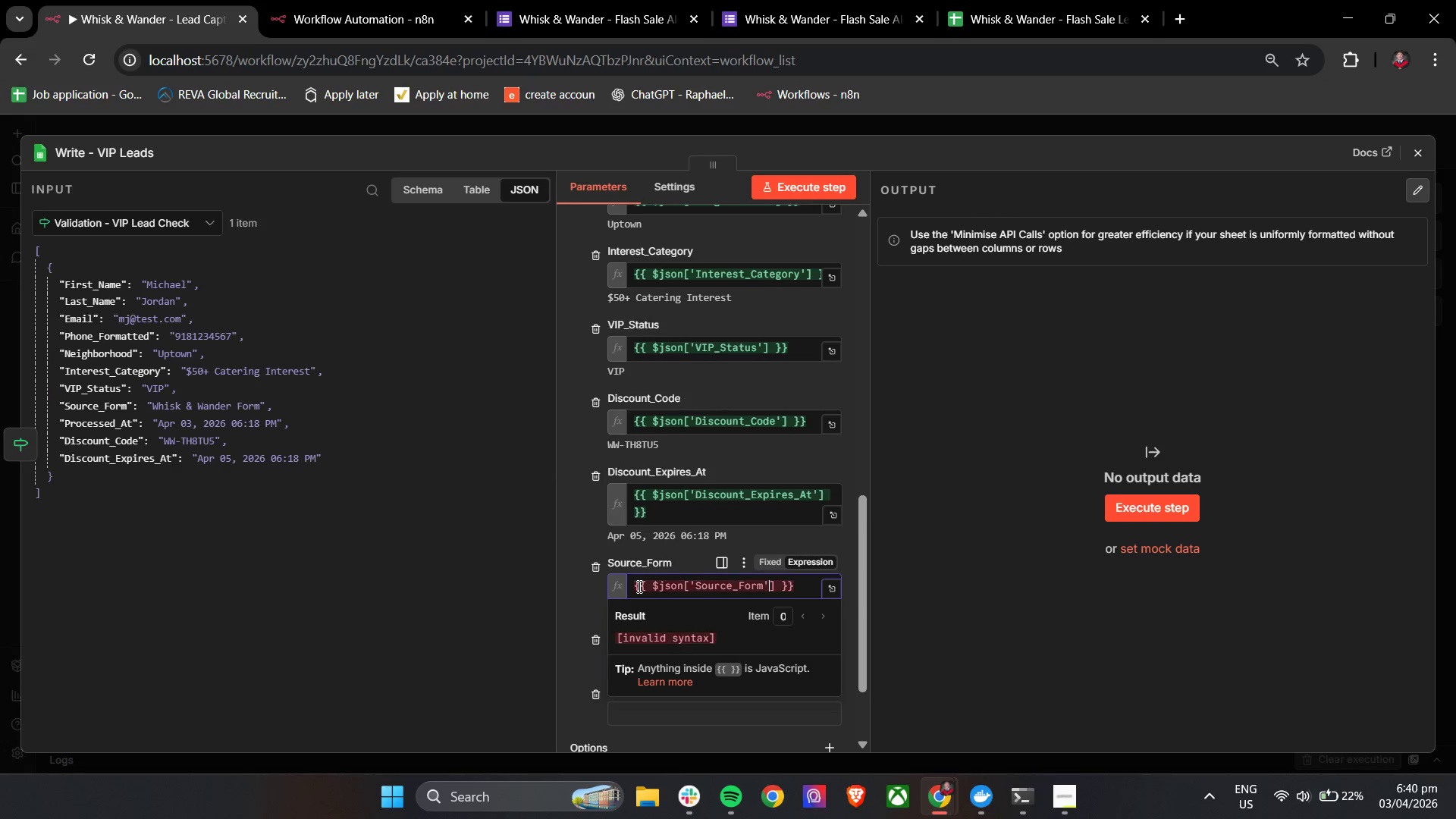 
key(Backspace)
 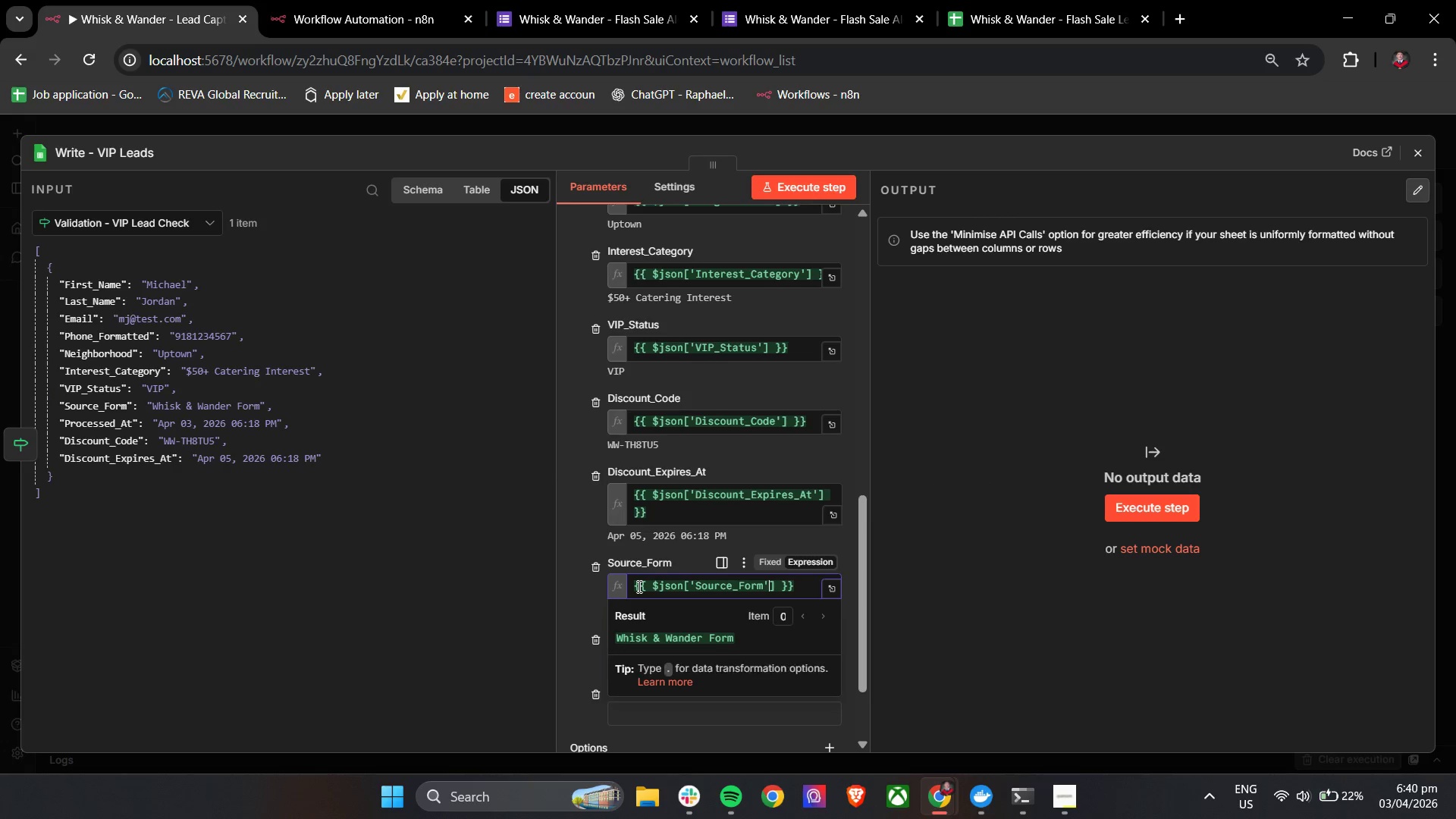 
scroll: coordinate [638, 586], scroll_direction: down, amount: 1.0
 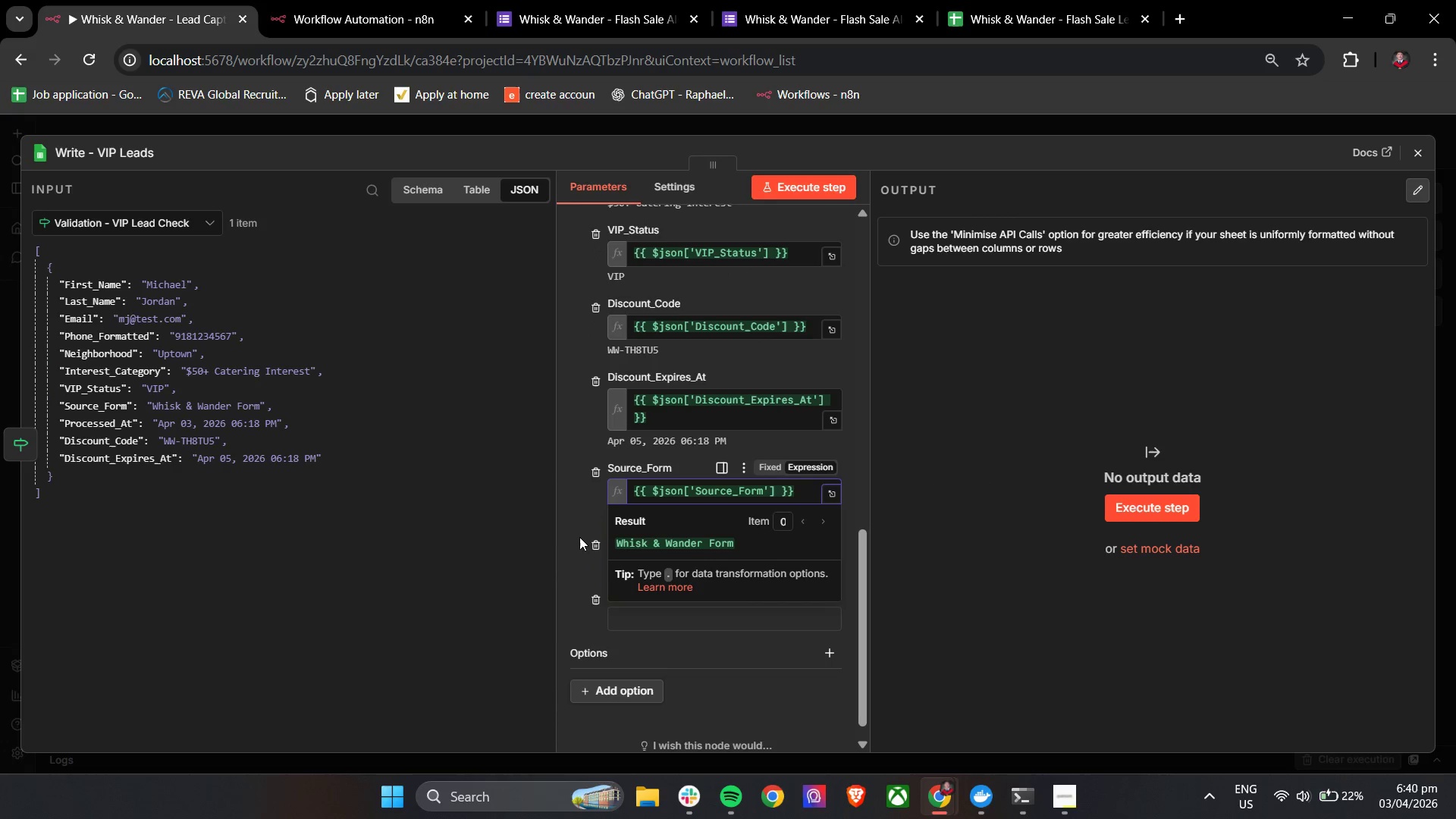 
left_click([578, 532])
 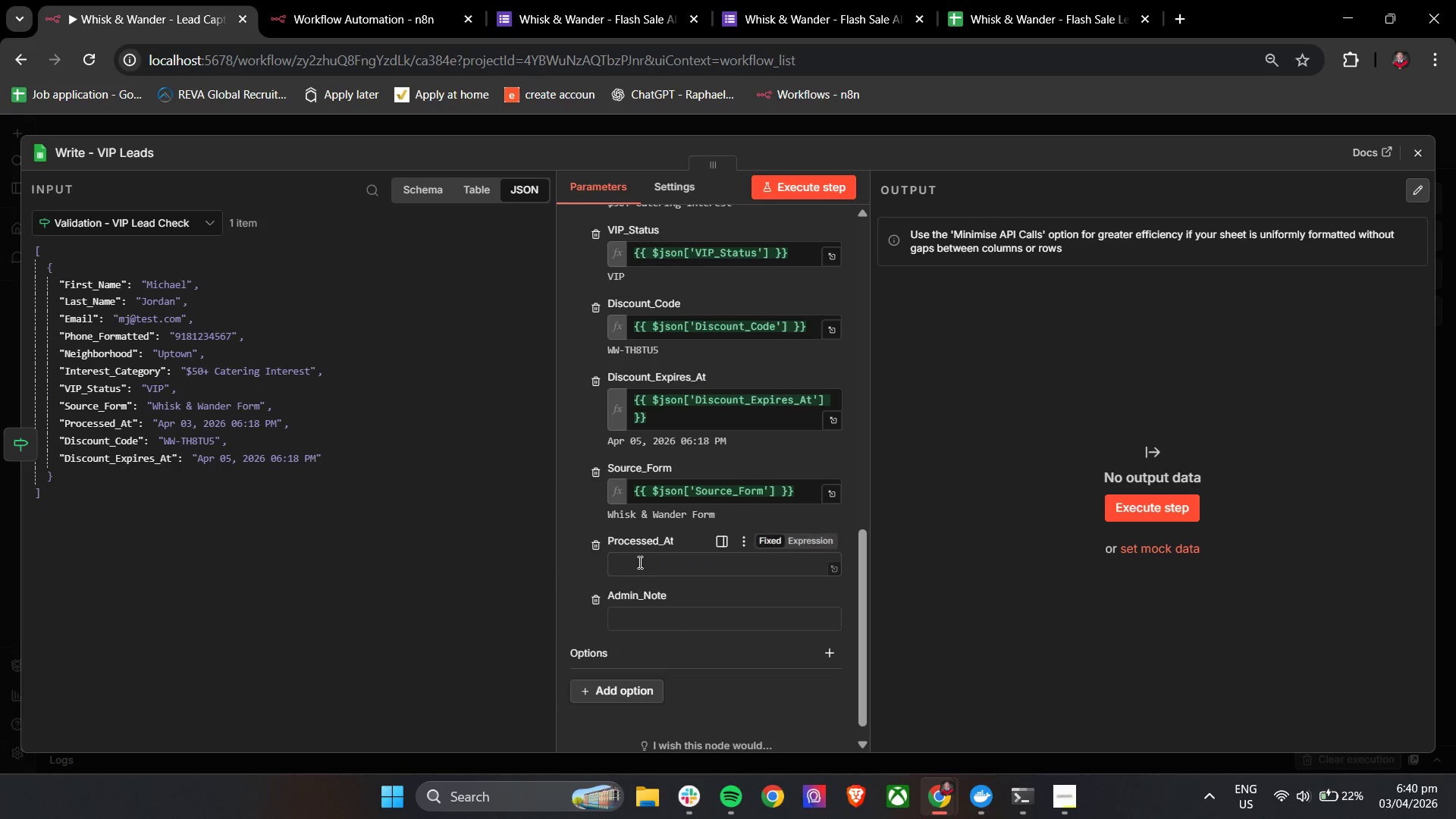 
left_click([653, 570])
 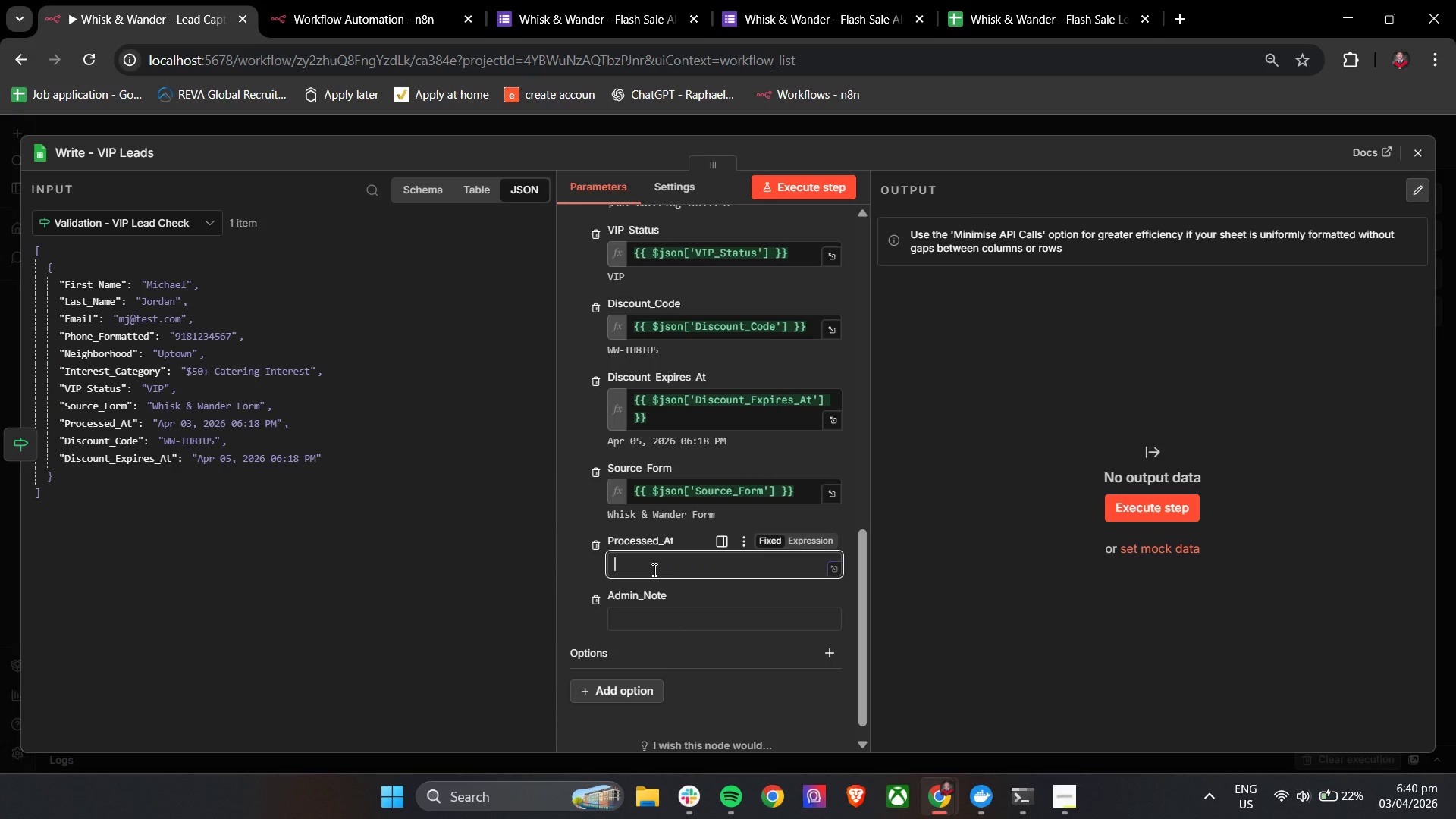 
key(Shift+BracketLeft)
 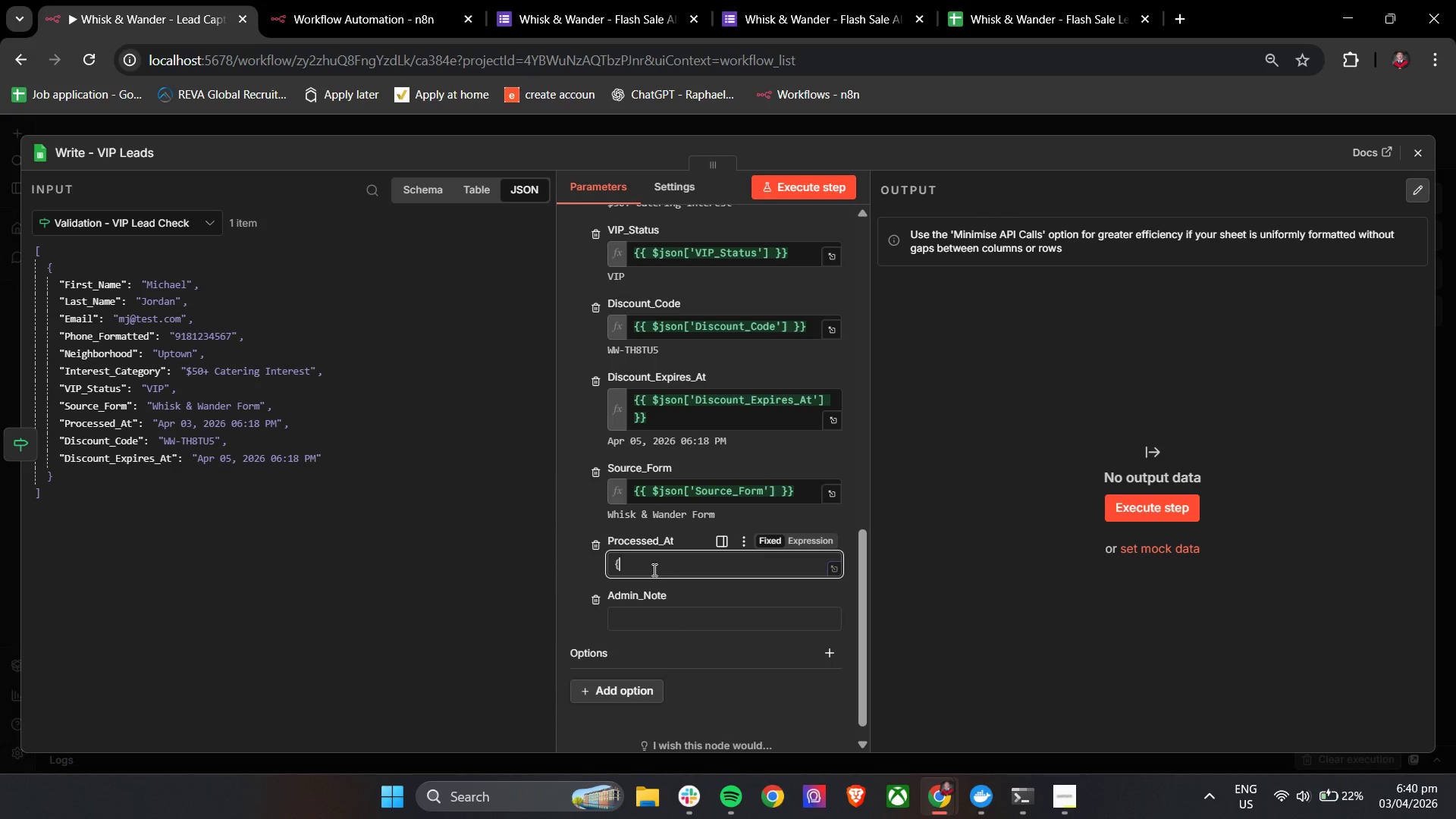 
key(Shift+BracketLeft)
 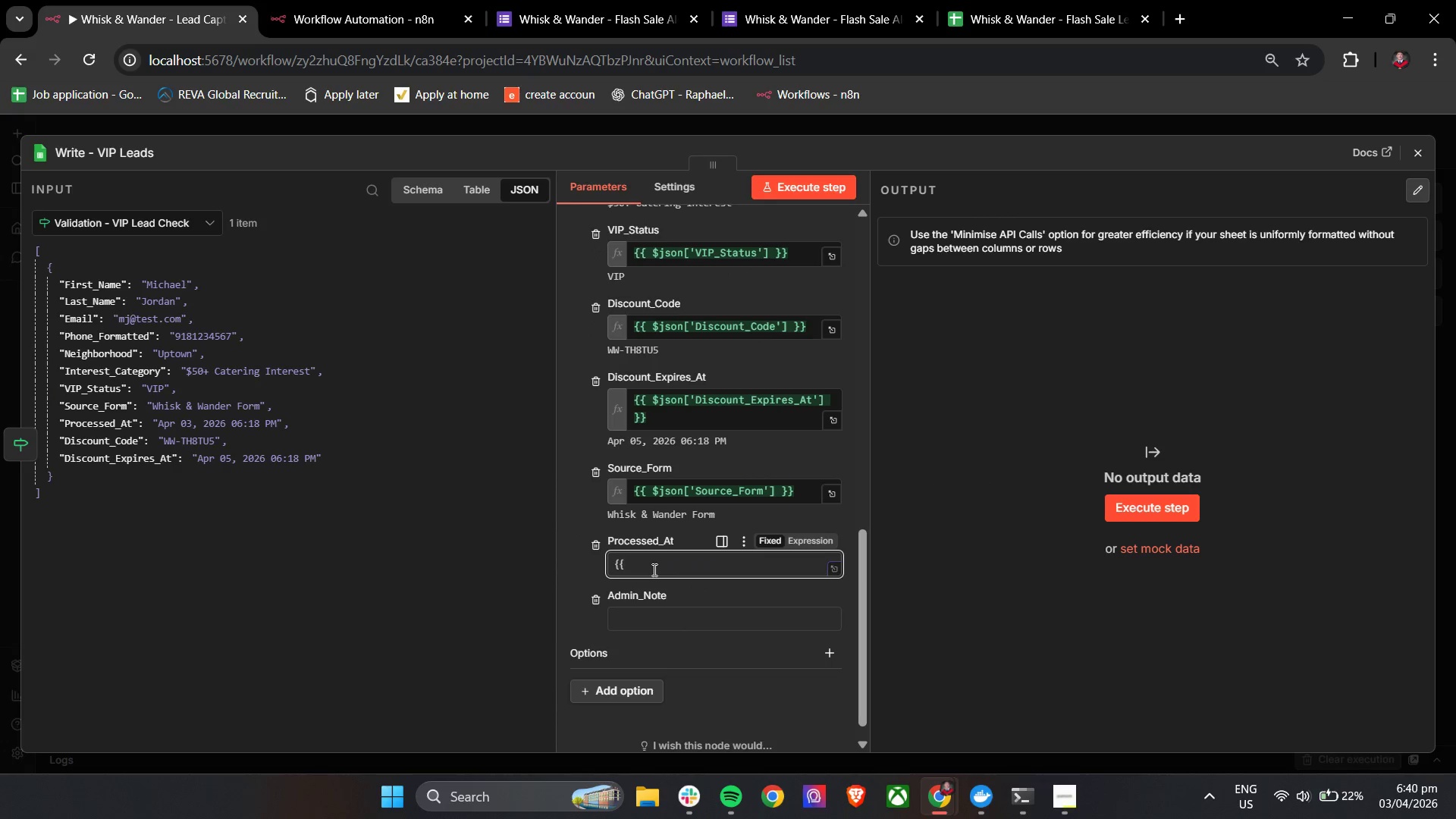 
key(Space)
 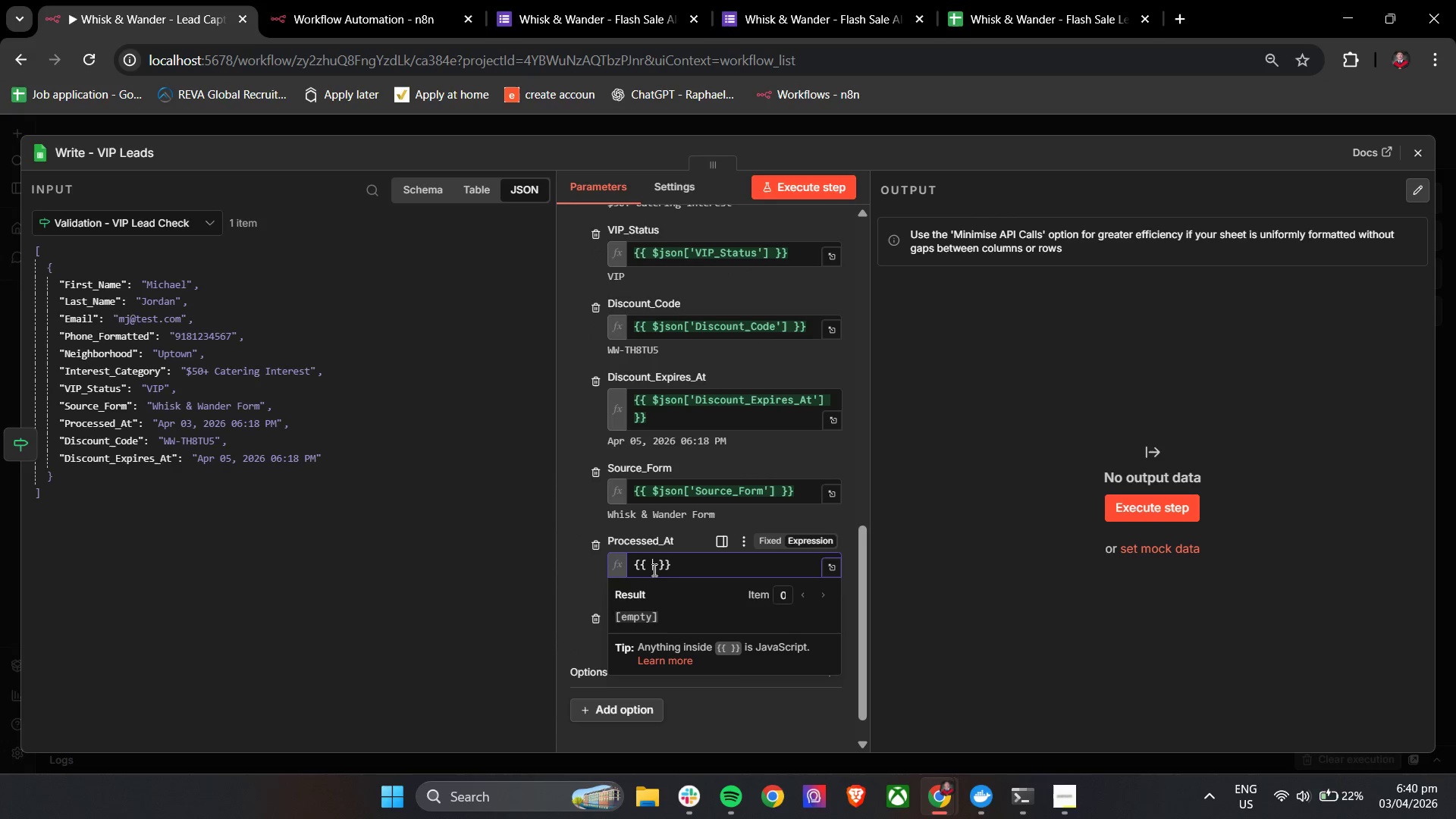 
key(Shift+4)
 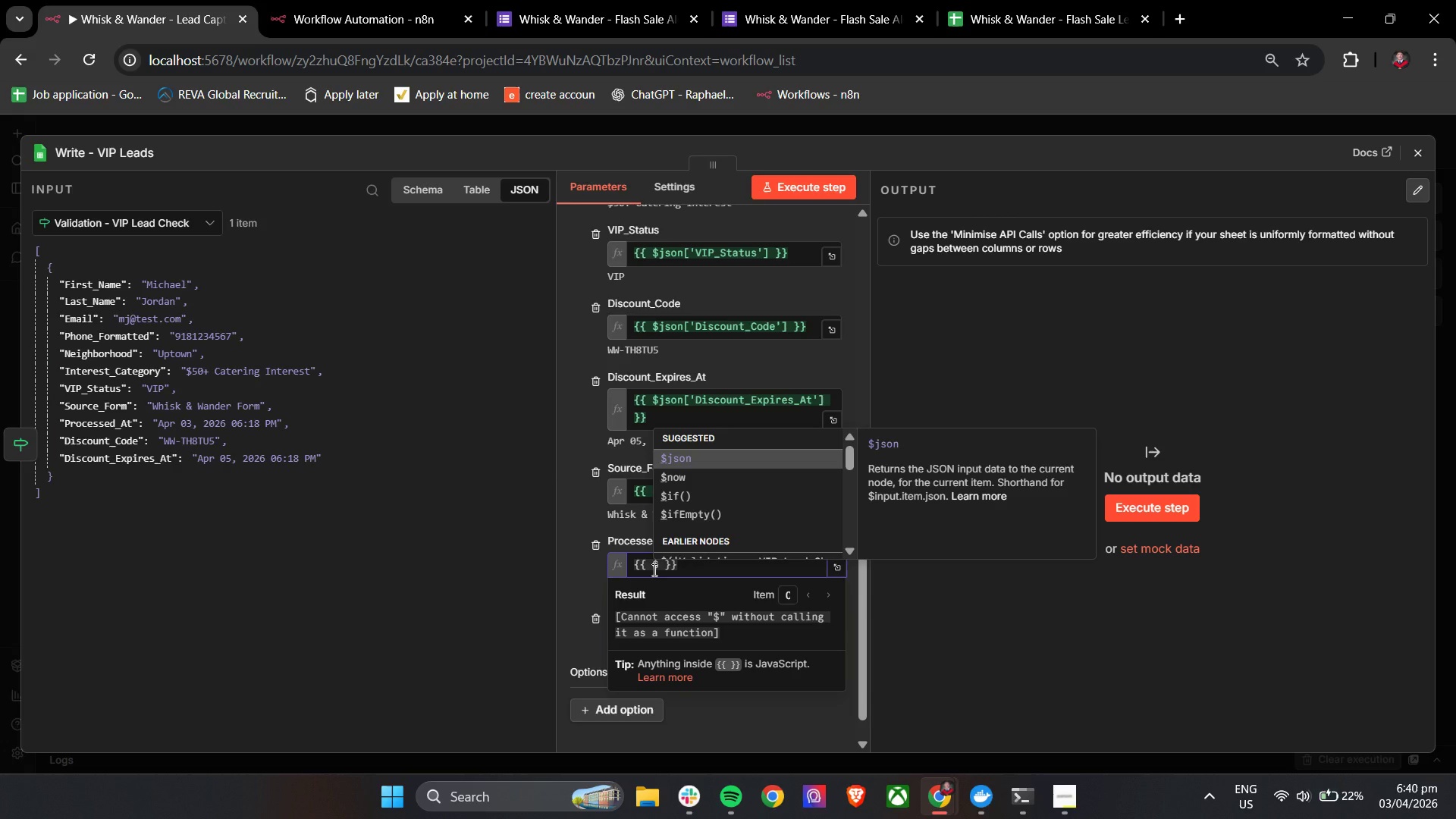 
key(Enter)
 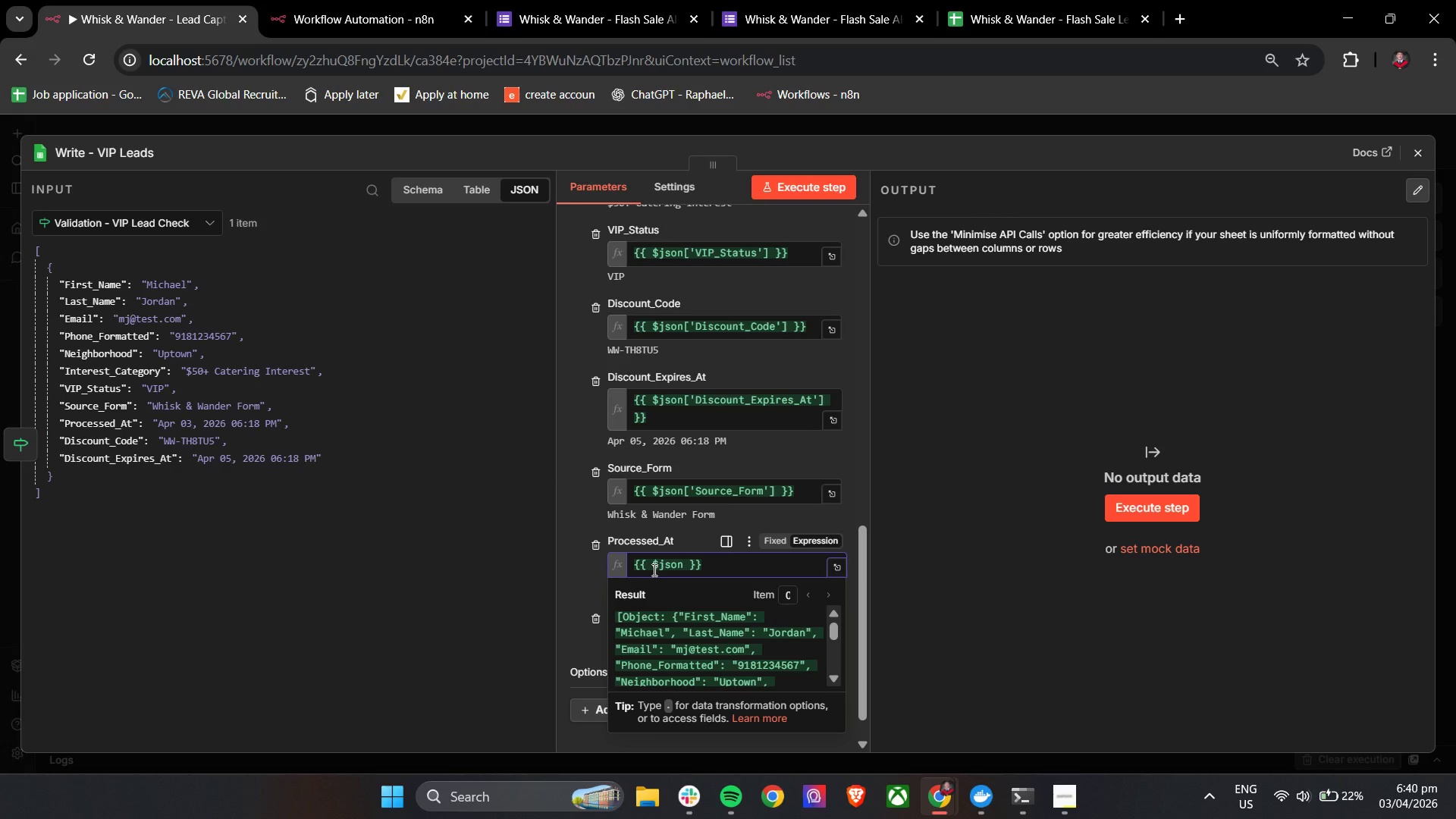 
key(BracketLeft)
 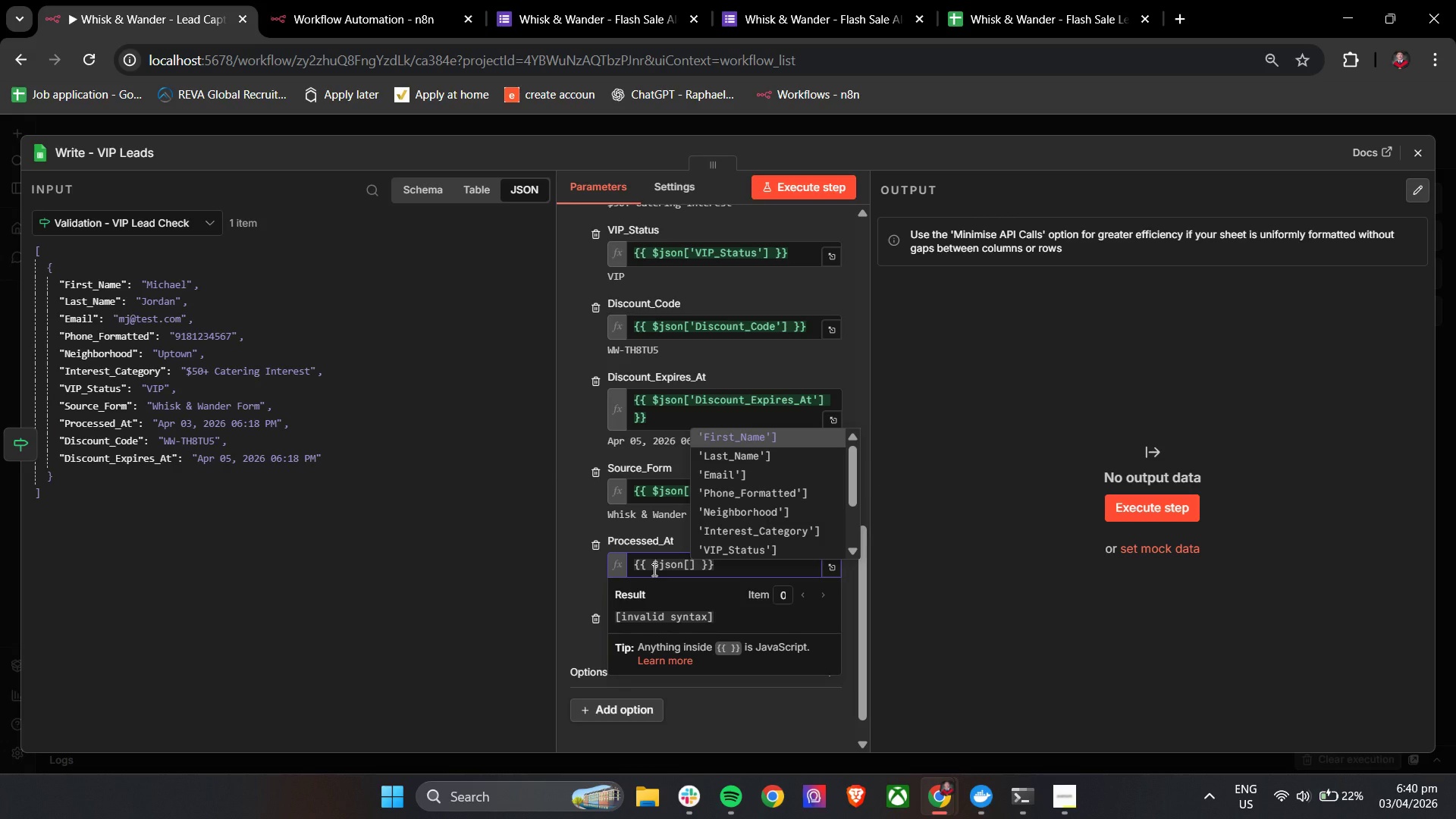 
key(ArrowUp)
 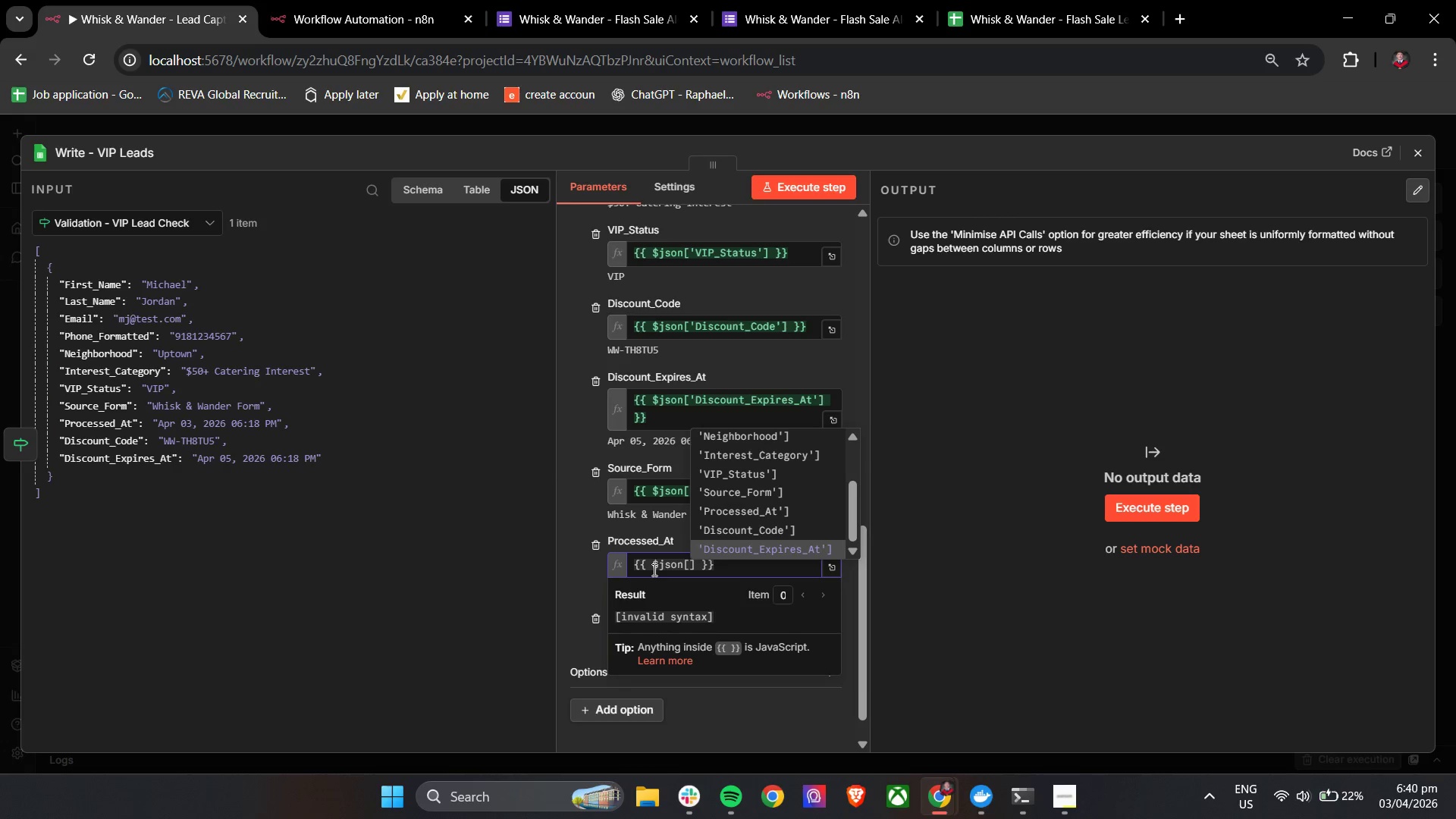 
key(ArrowUp)
 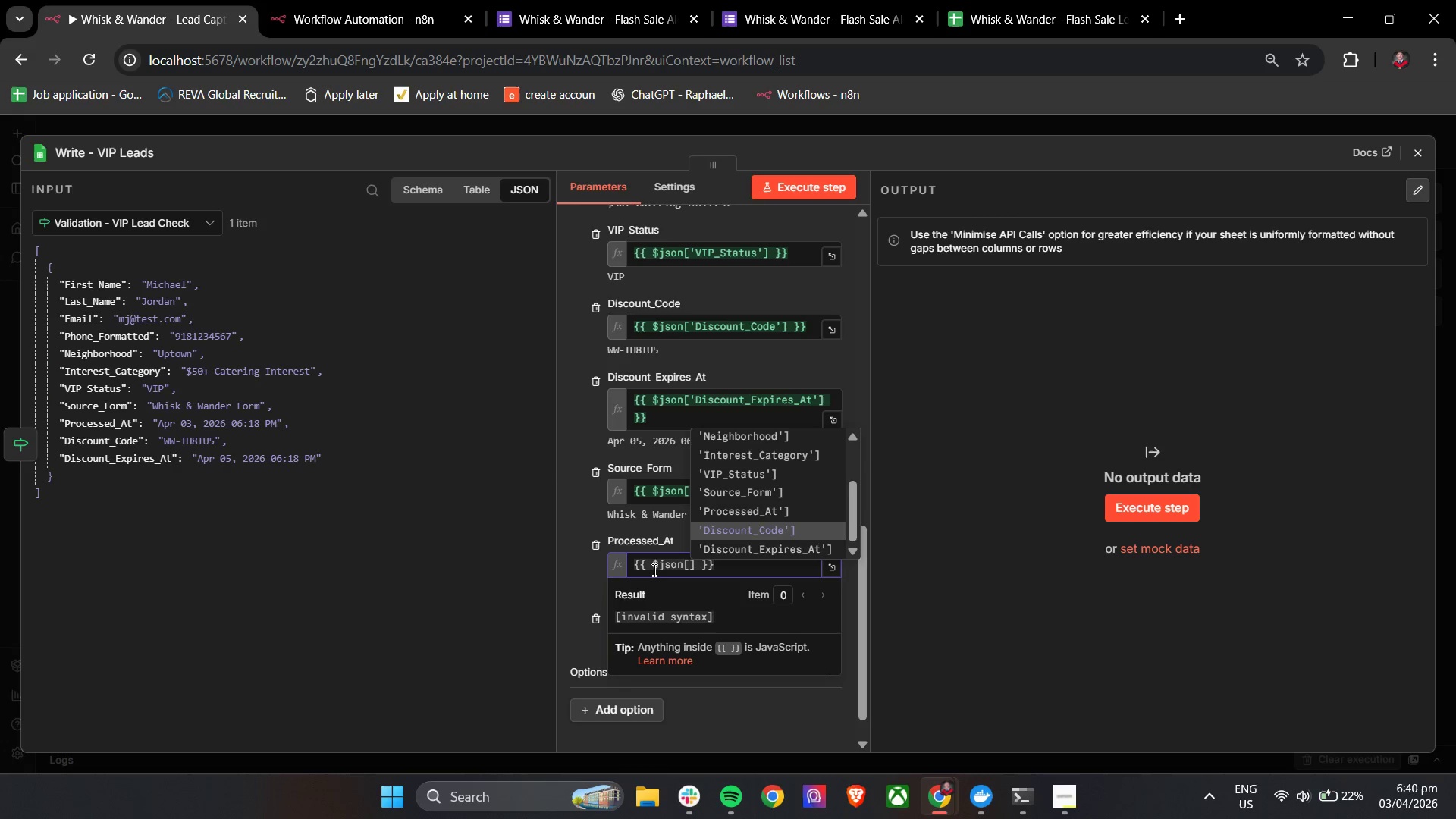 
key(ArrowUp)
 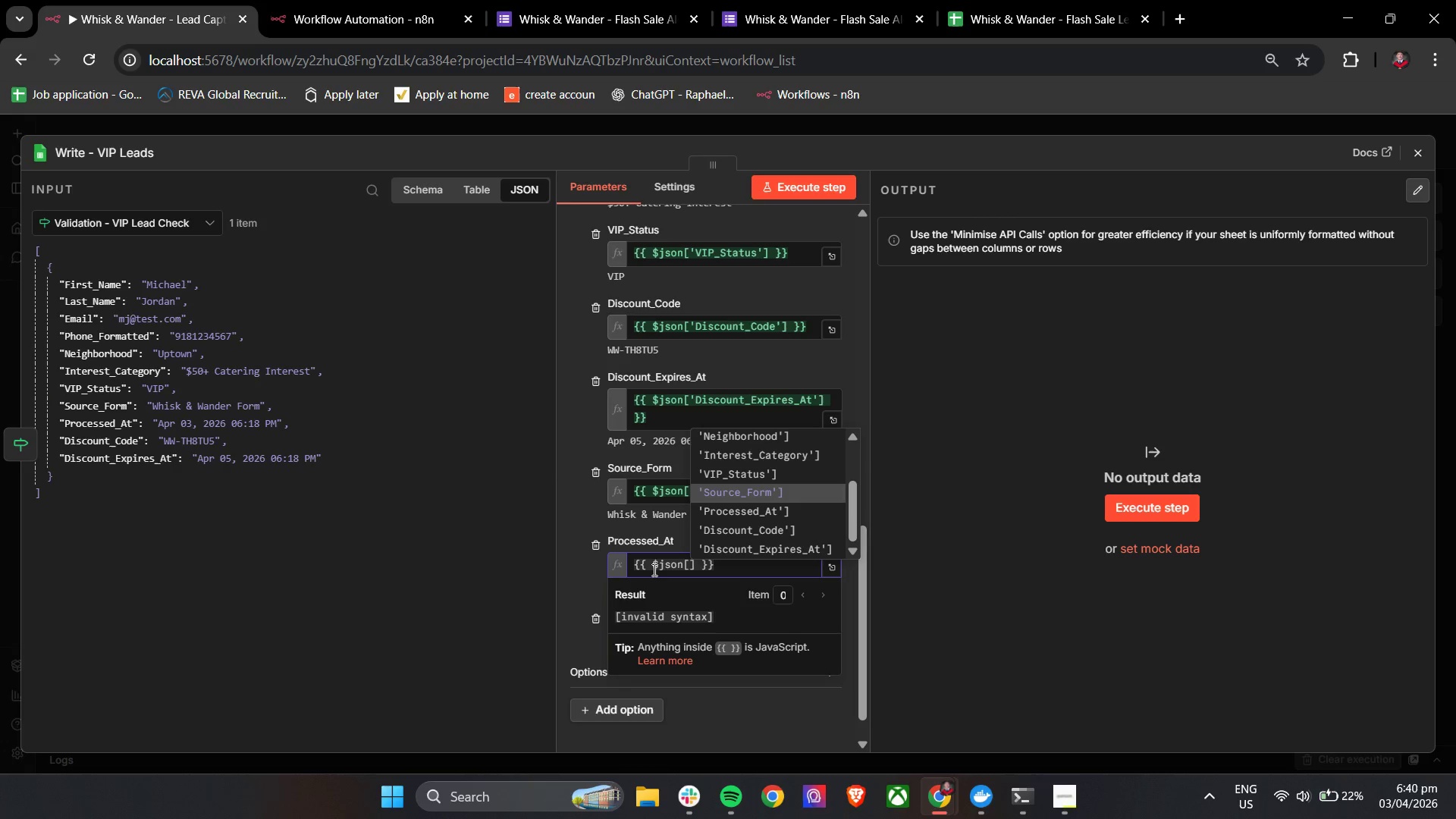 
key(ArrowUp)
 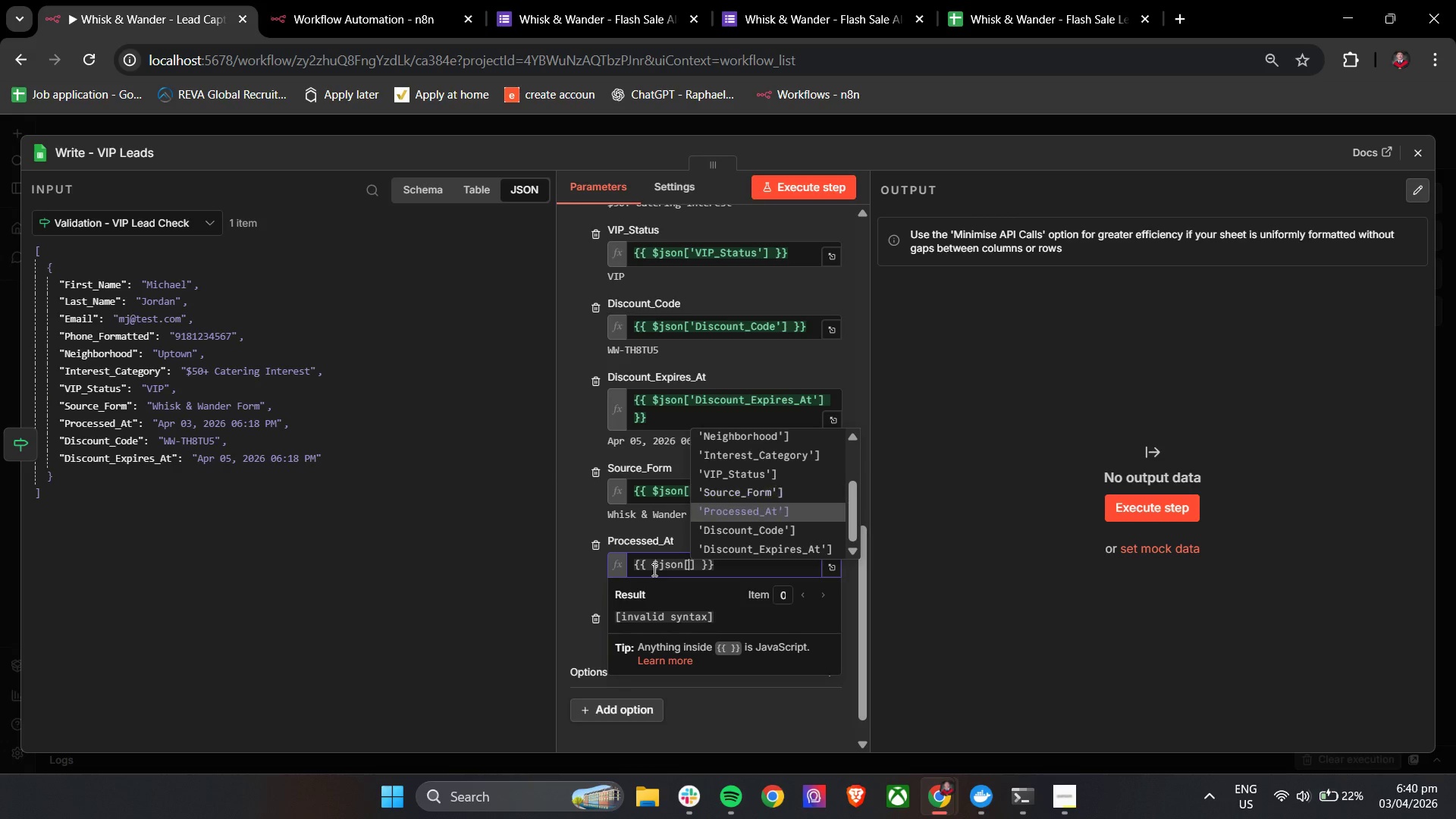 
key(ArrowDown)
 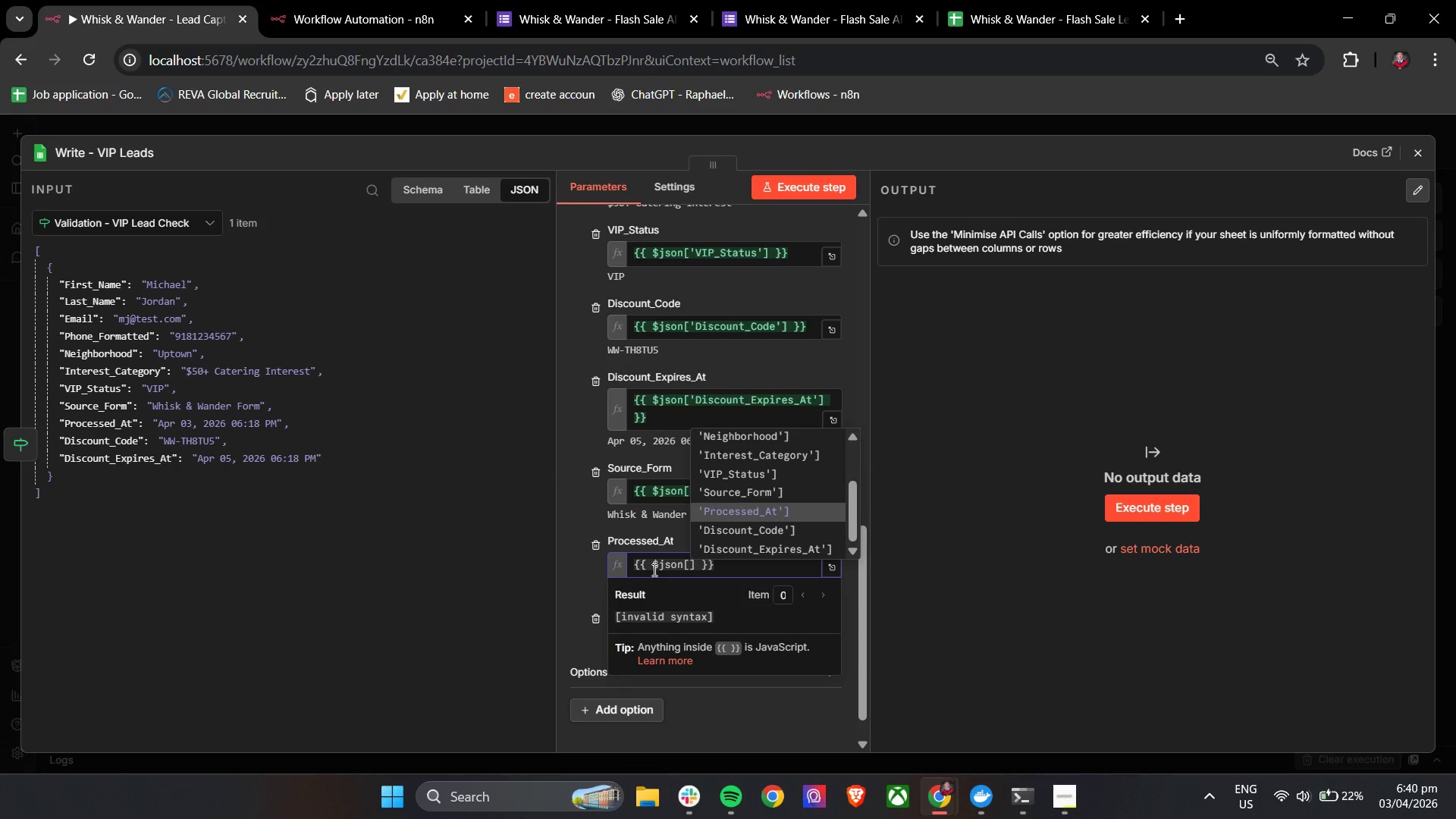 
key(Enter)
 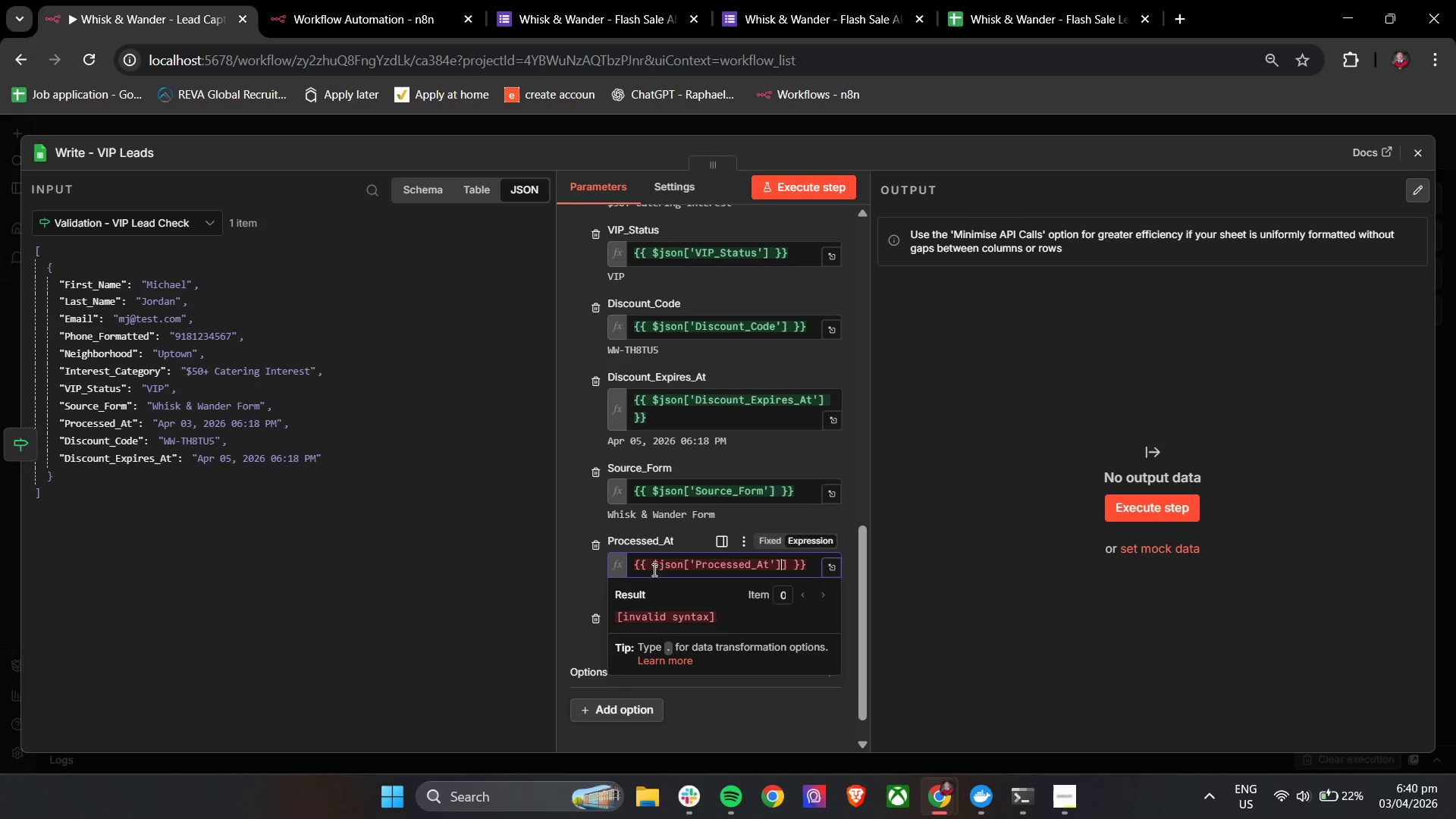 
key(Backspace)
 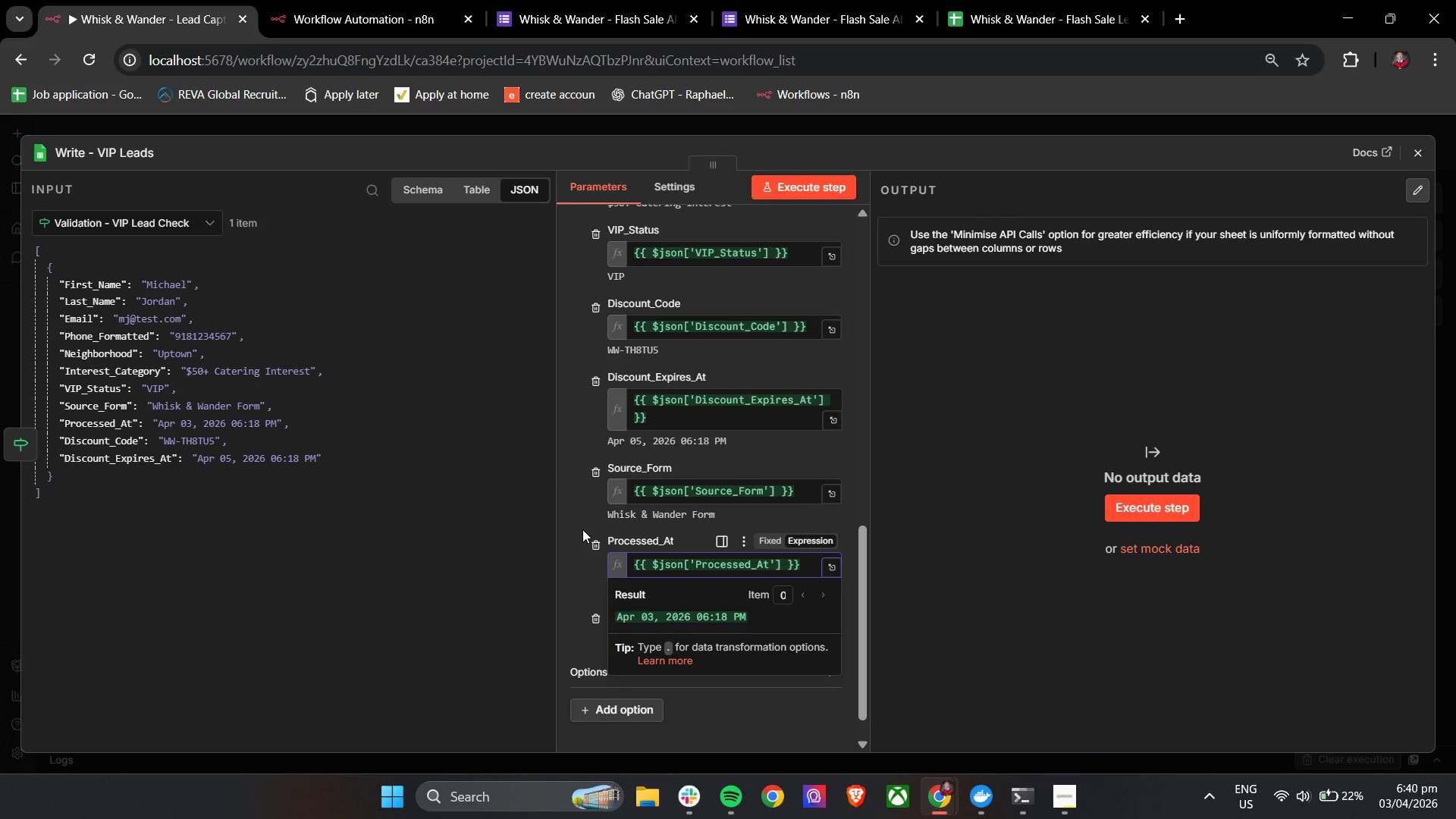 
left_click([567, 529])
 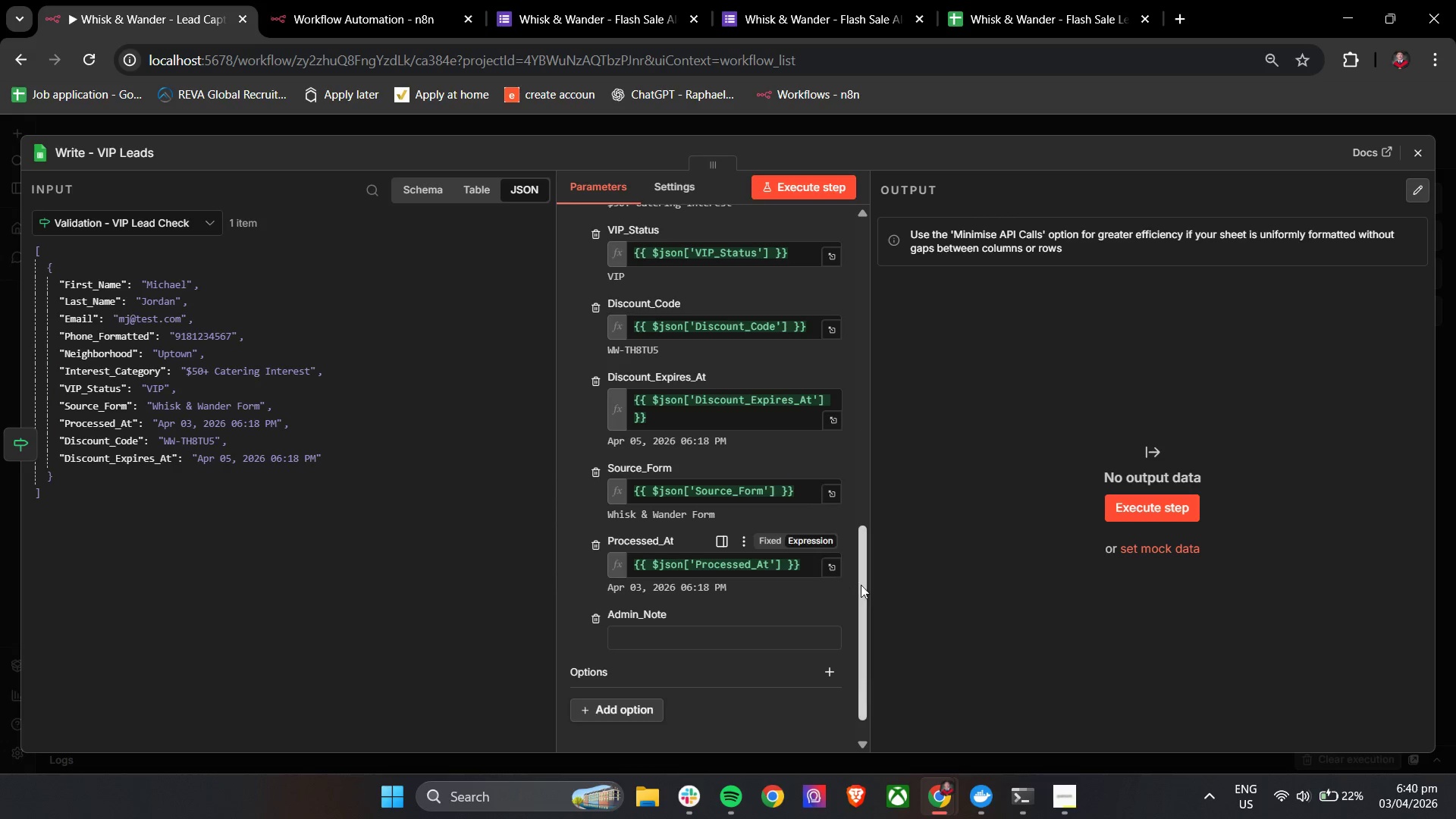 
left_click_drag(start_coordinate=[863, 585], to_coordinate=[863, 537])
 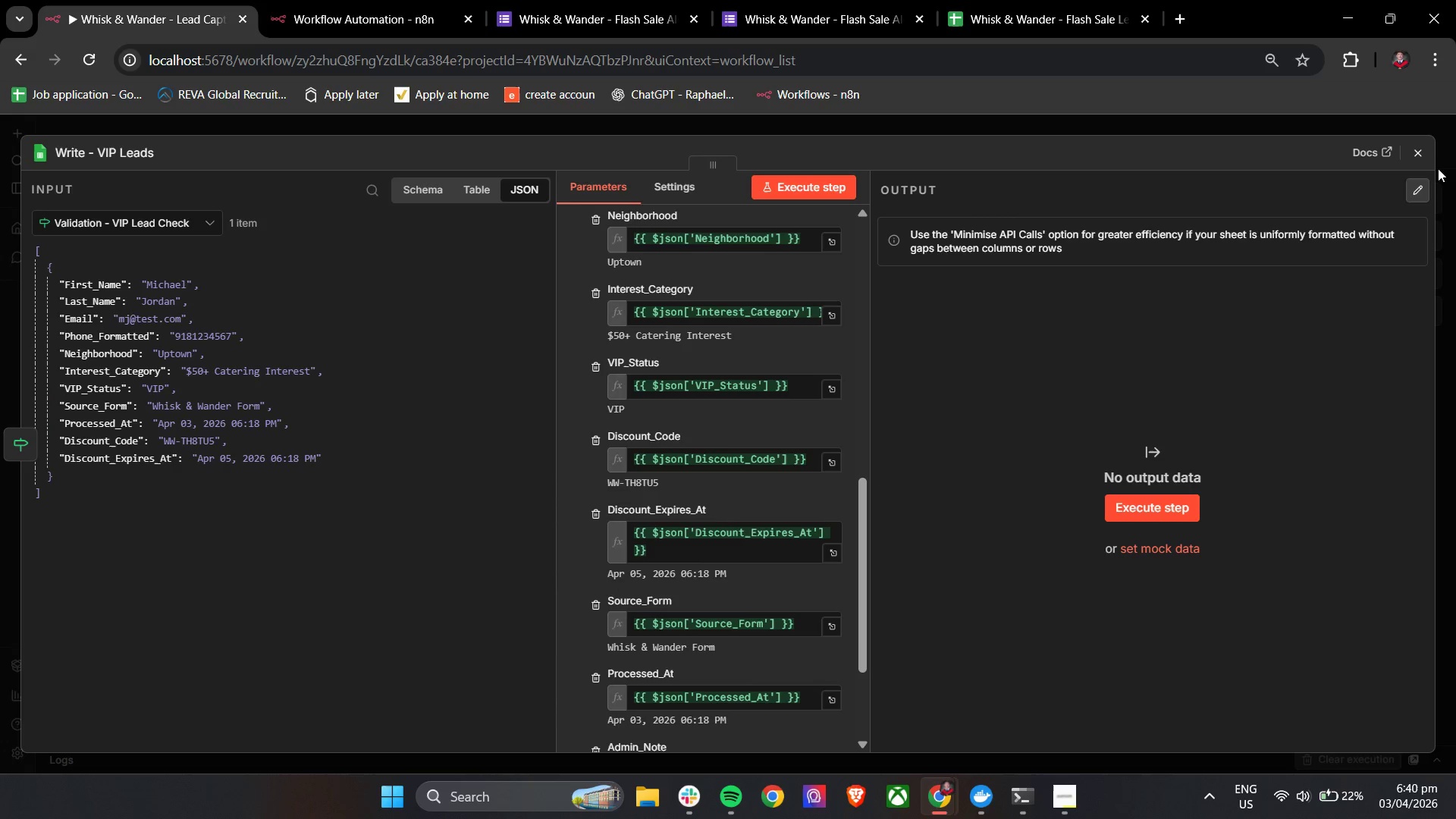 
left_click([1426, 158])
 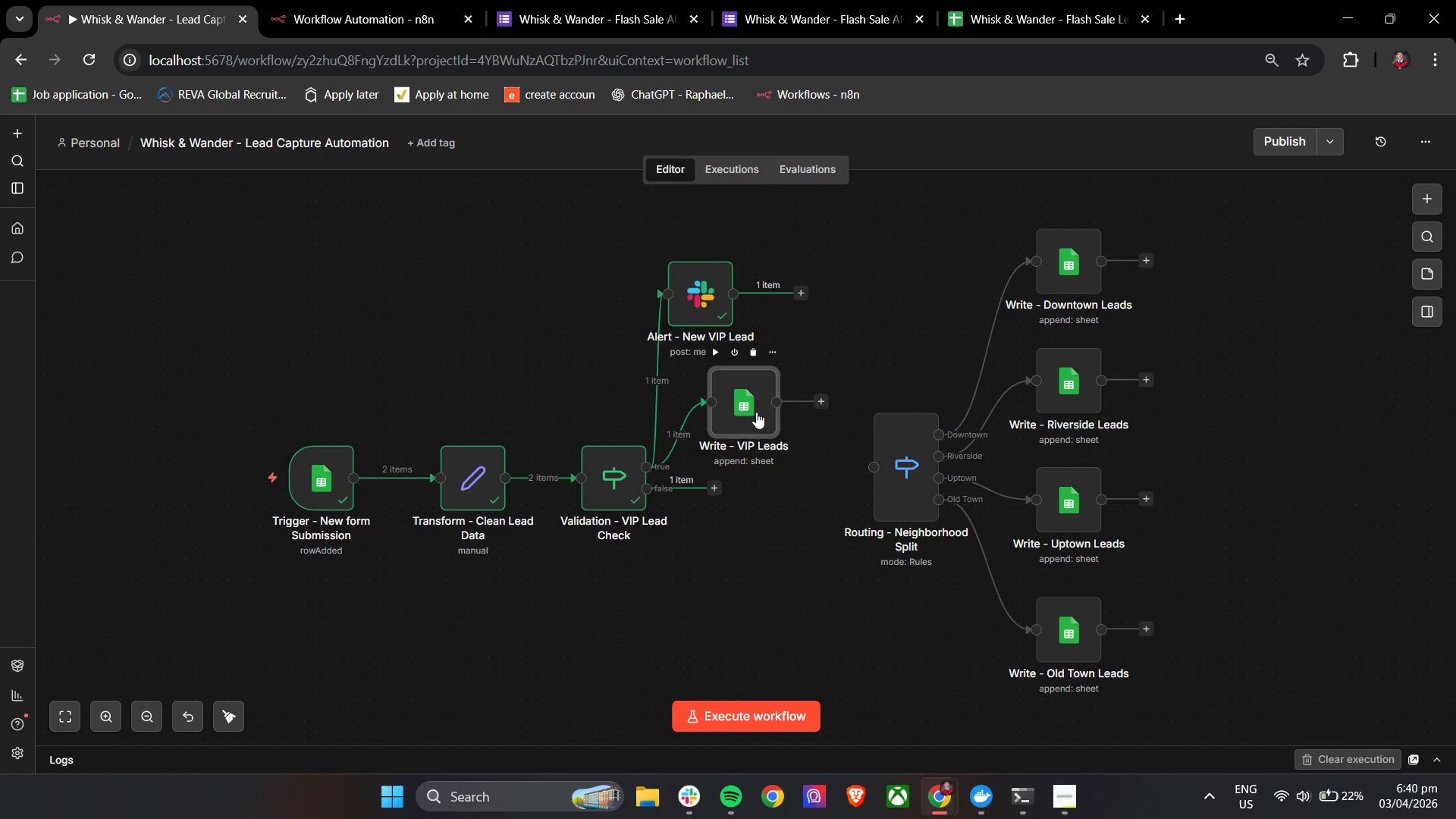 
left_click_drag(start_coordinate=[708, 288], to_coordinate=[761, 288])
 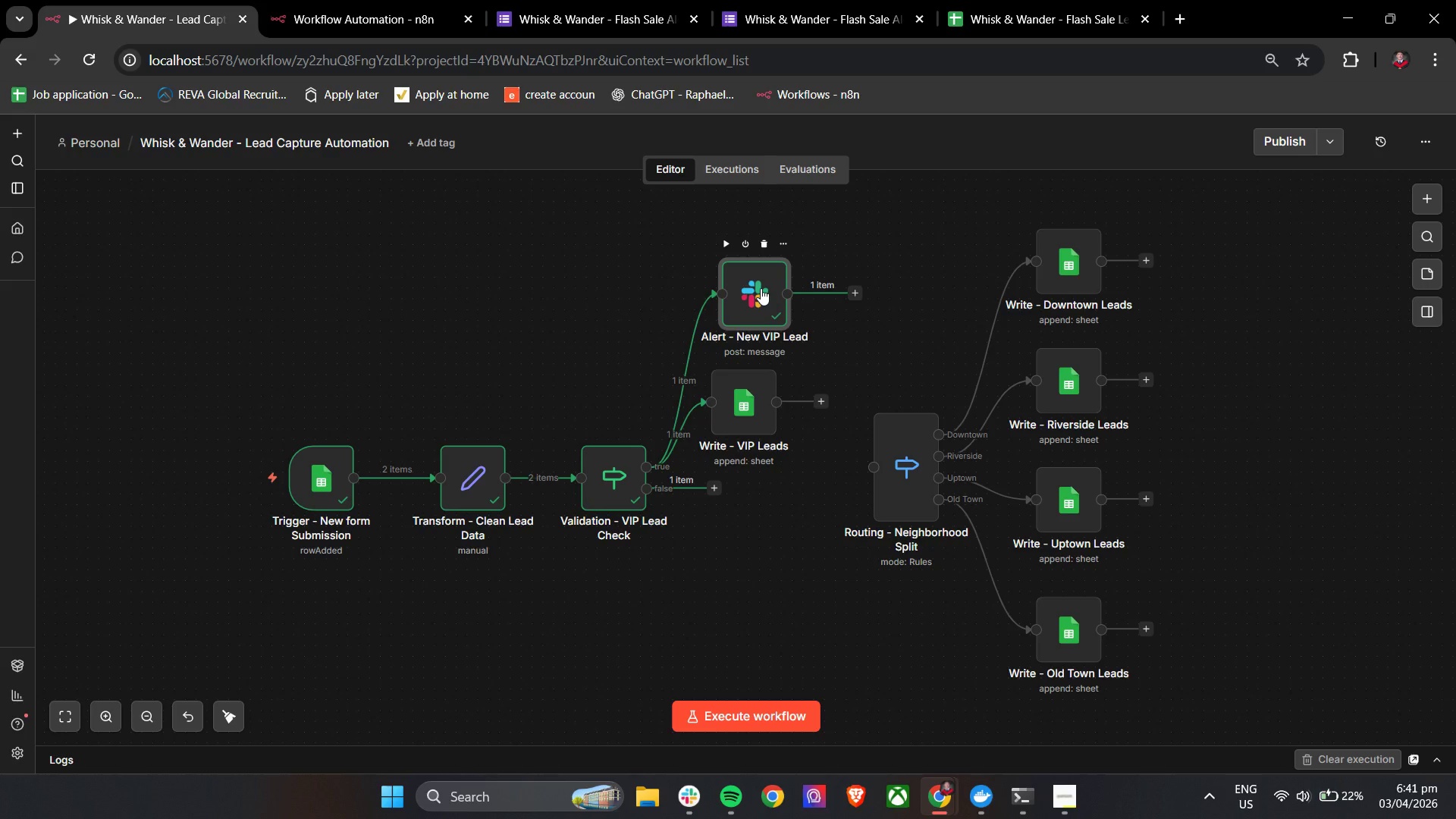 
wait(19.77)
 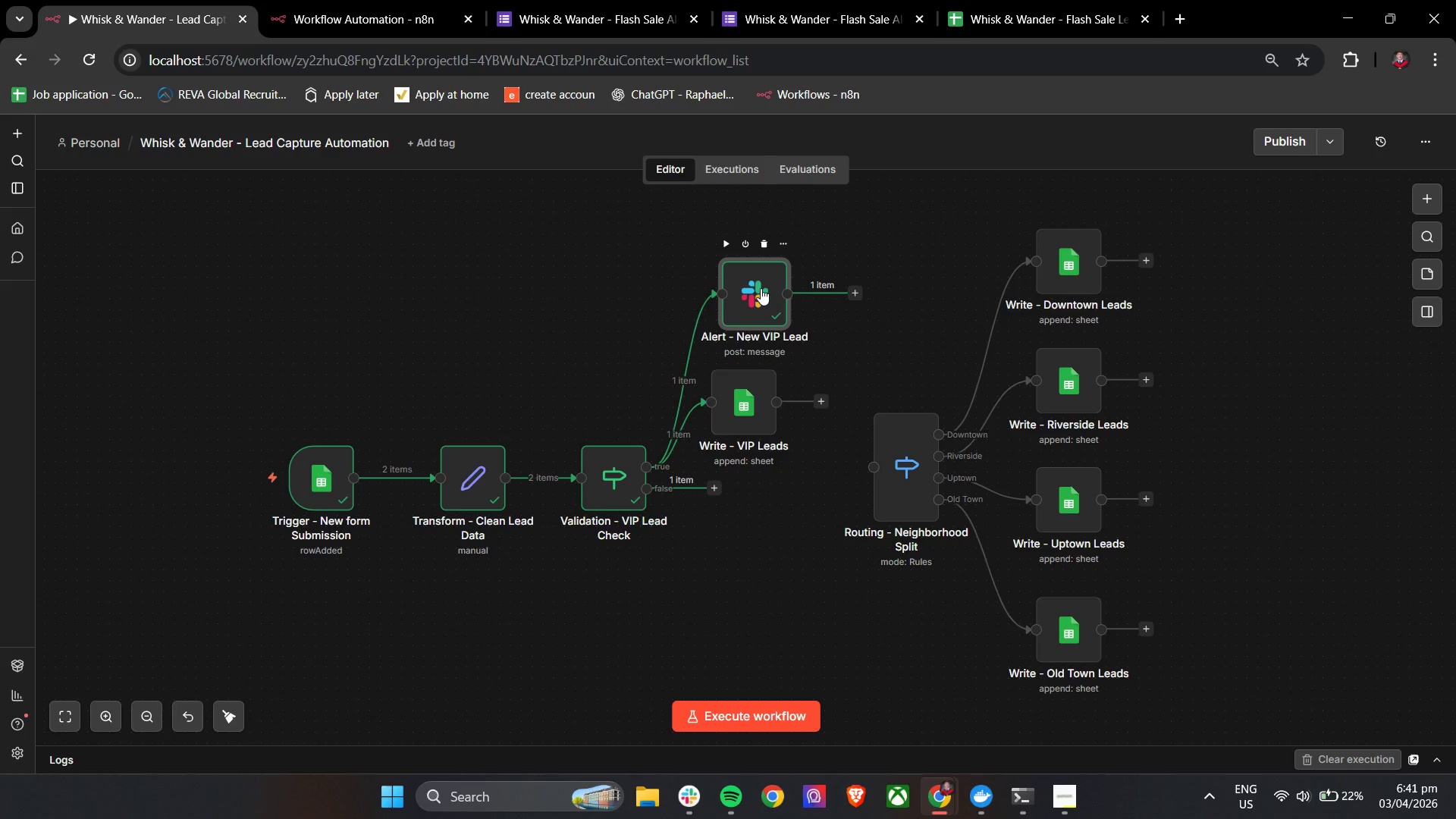 
double_click([746, 399])
 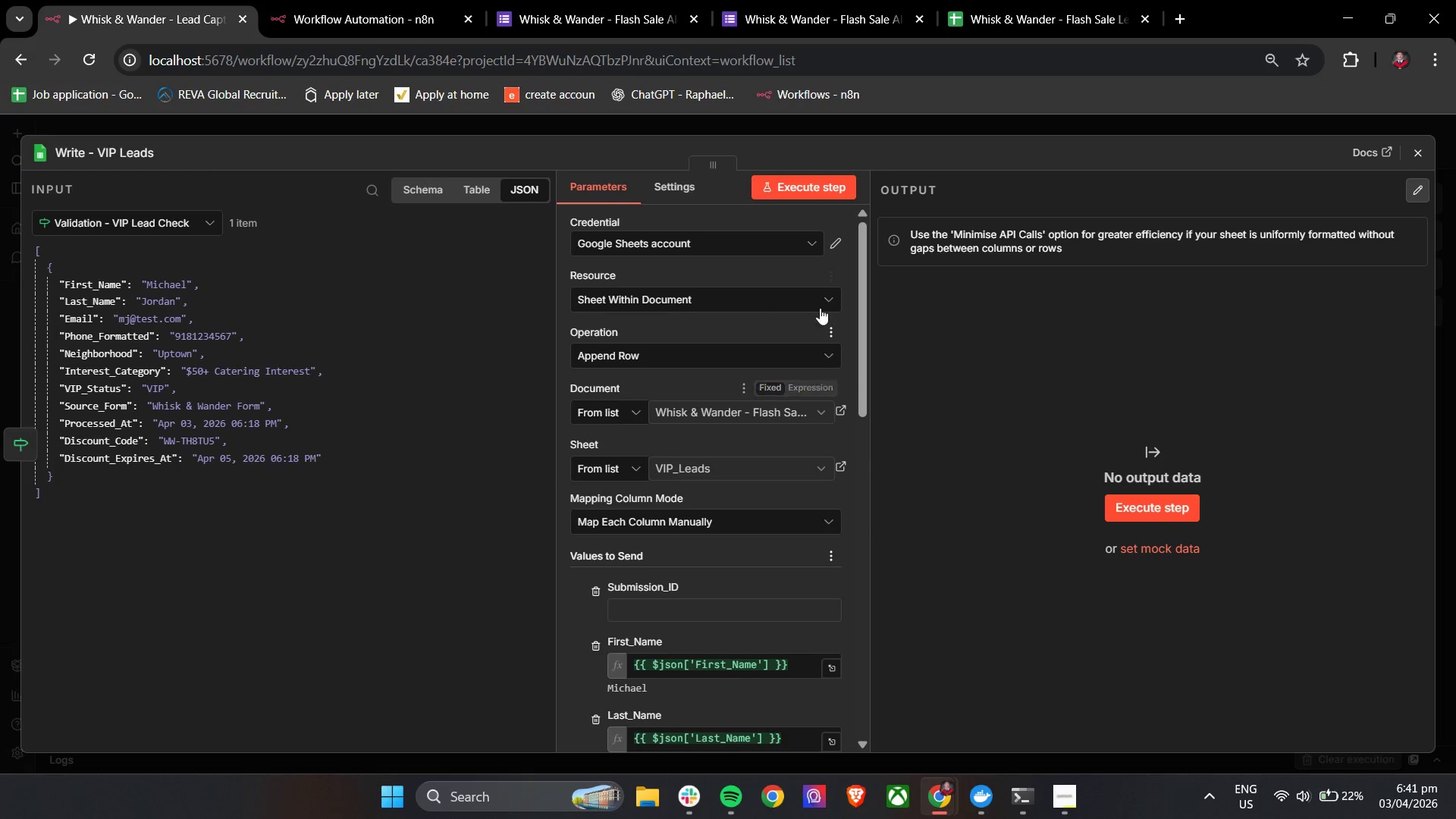 
left_click_drag(start_coordinate=[863, 277], to_coordinate=[870, 331])
 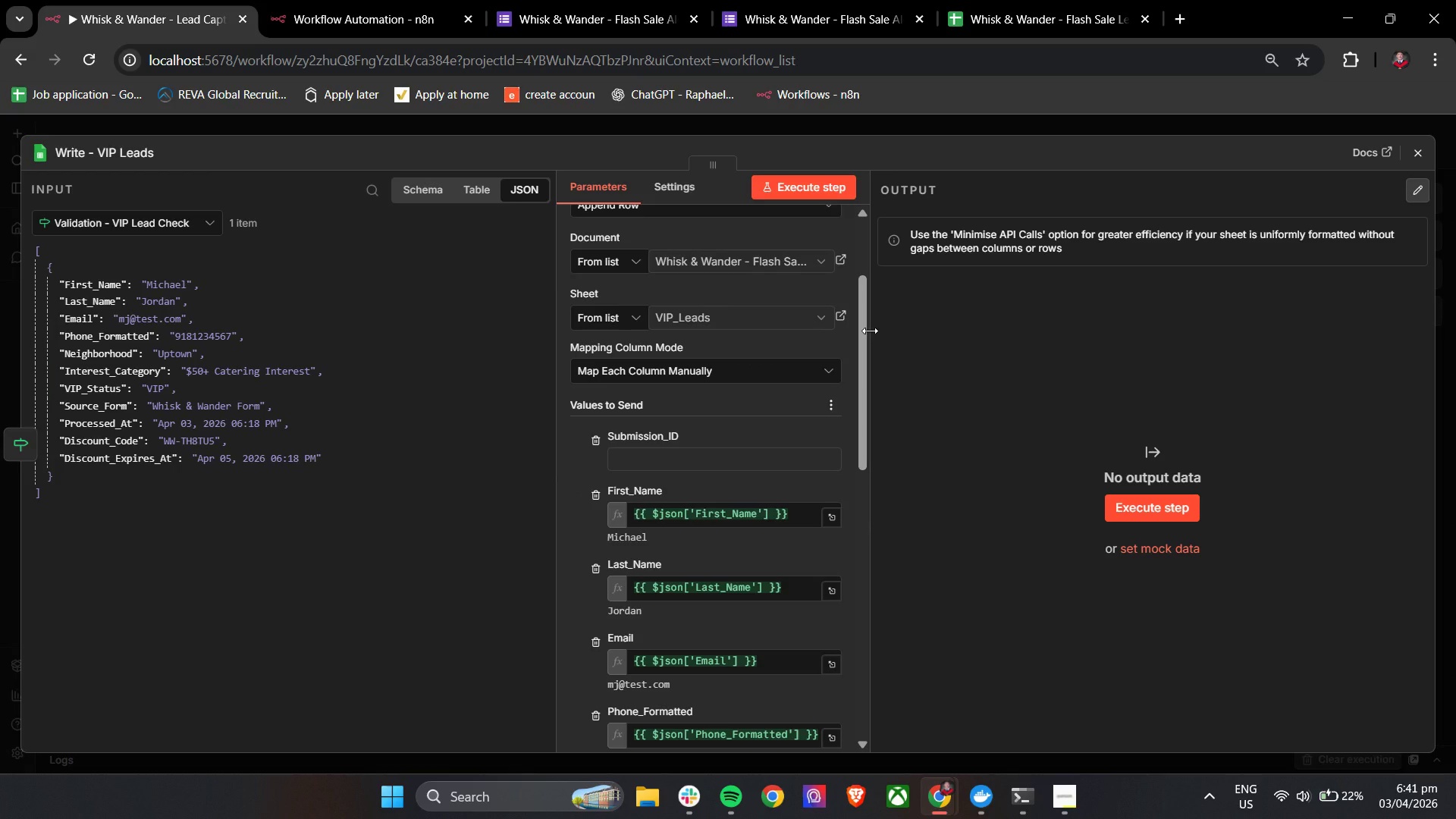 
wait(9.3)
 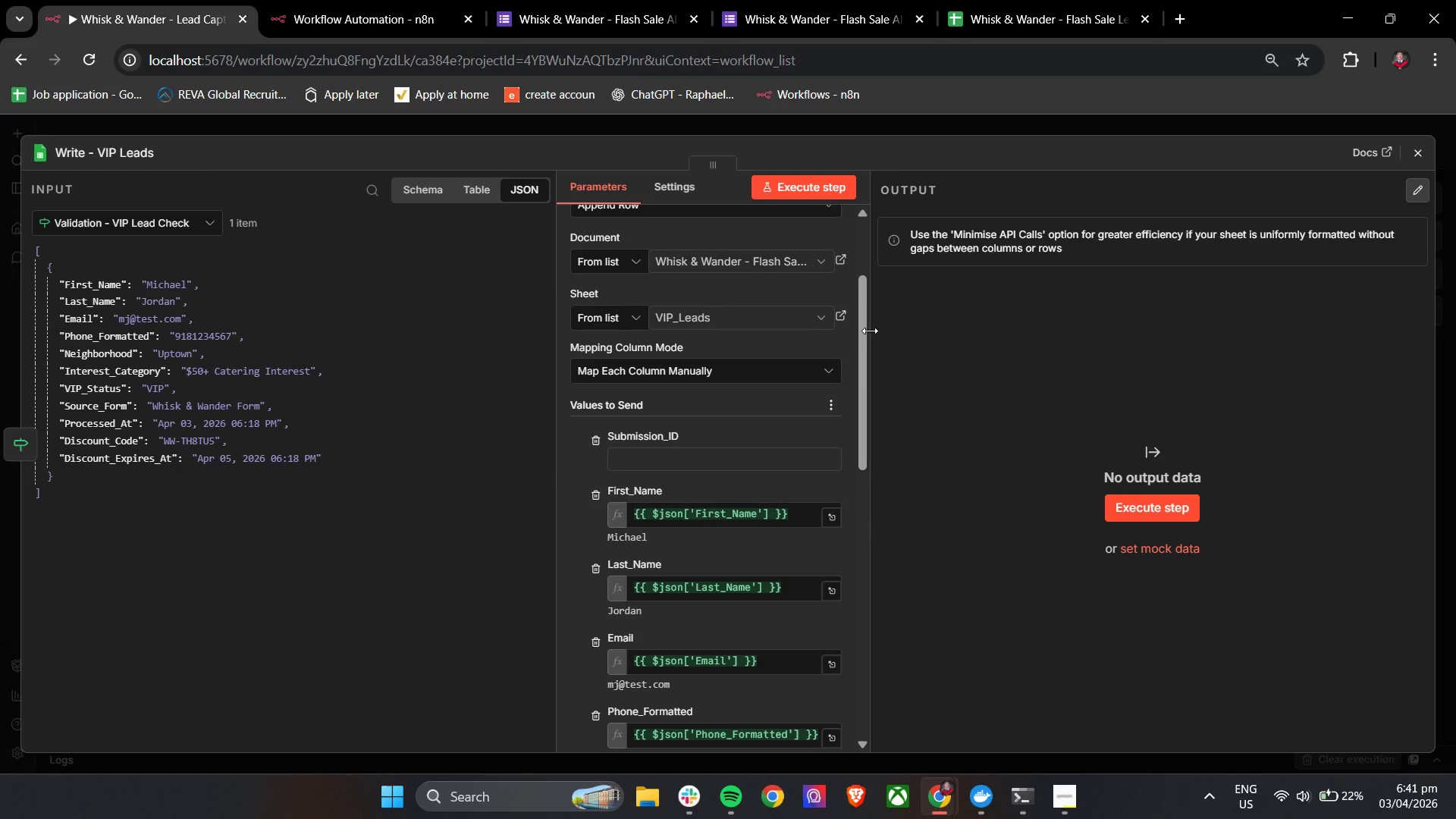 
left_click_drag(start_coordinate=[861, 339], to_coordinate=[879, 514])
 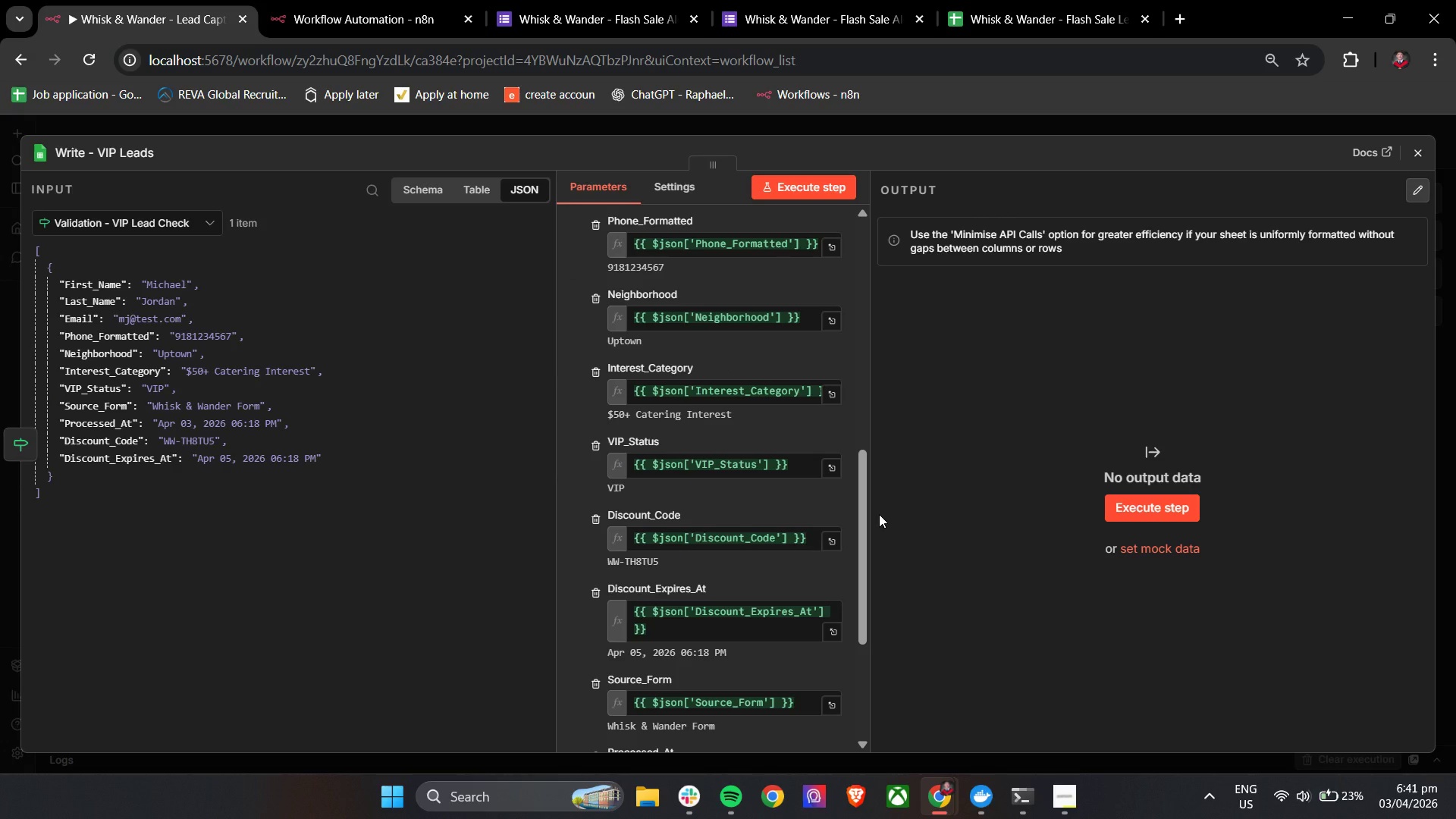 
wait(9.19)
 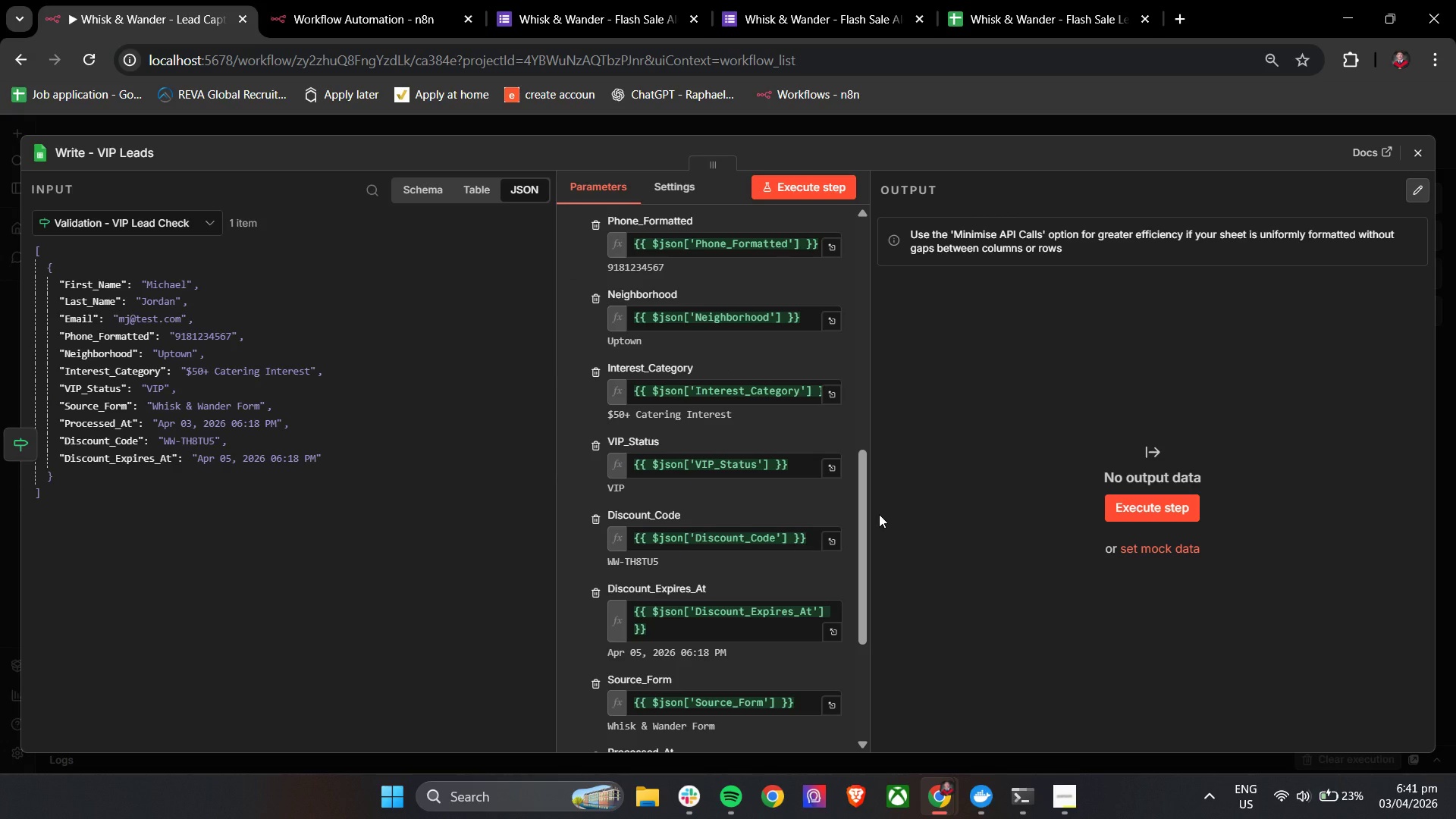 
left_click_drag(start_coordinate=[863, 495], to_coordinate=[863, 585])
 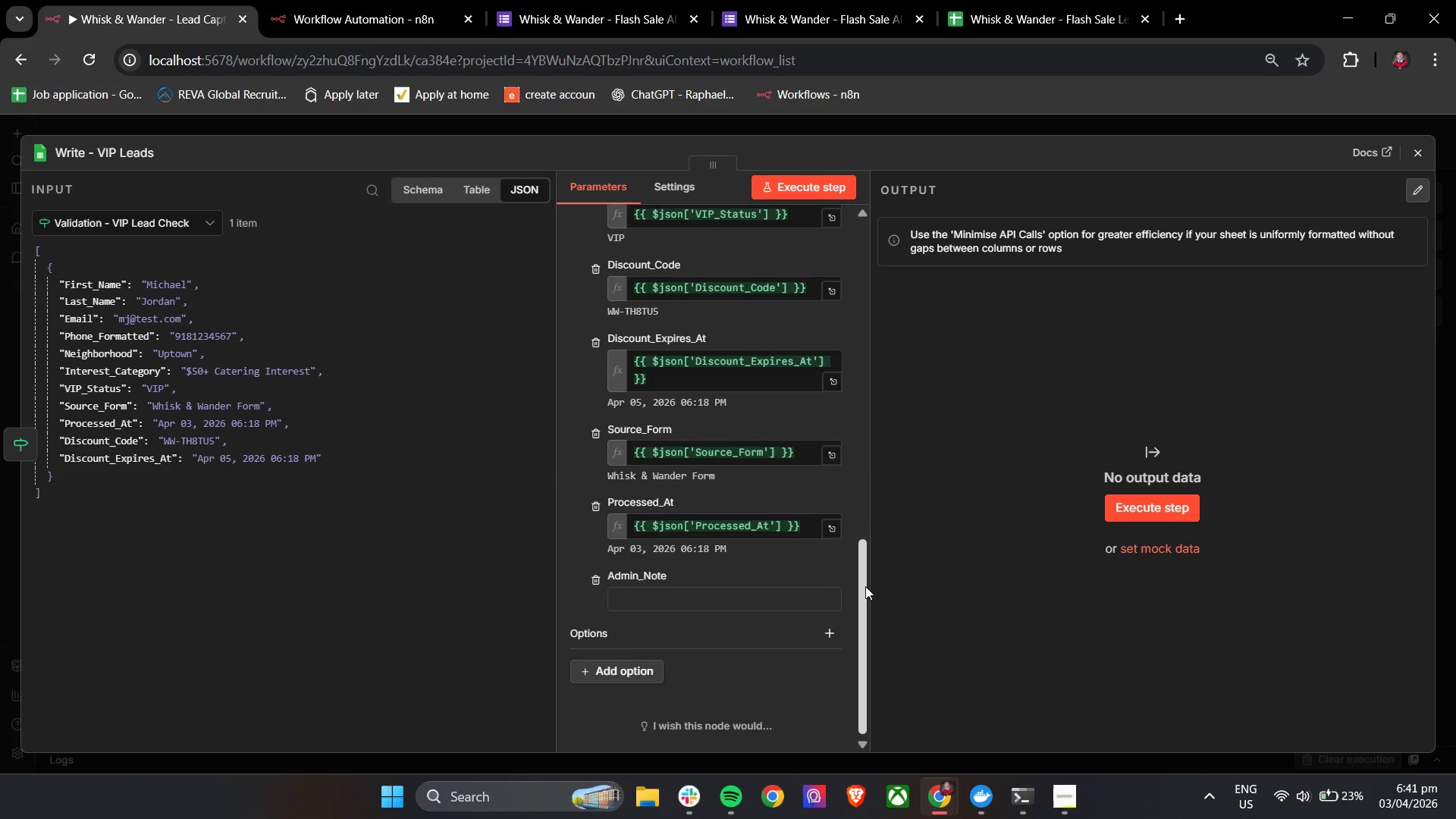 
wait(18.56)
 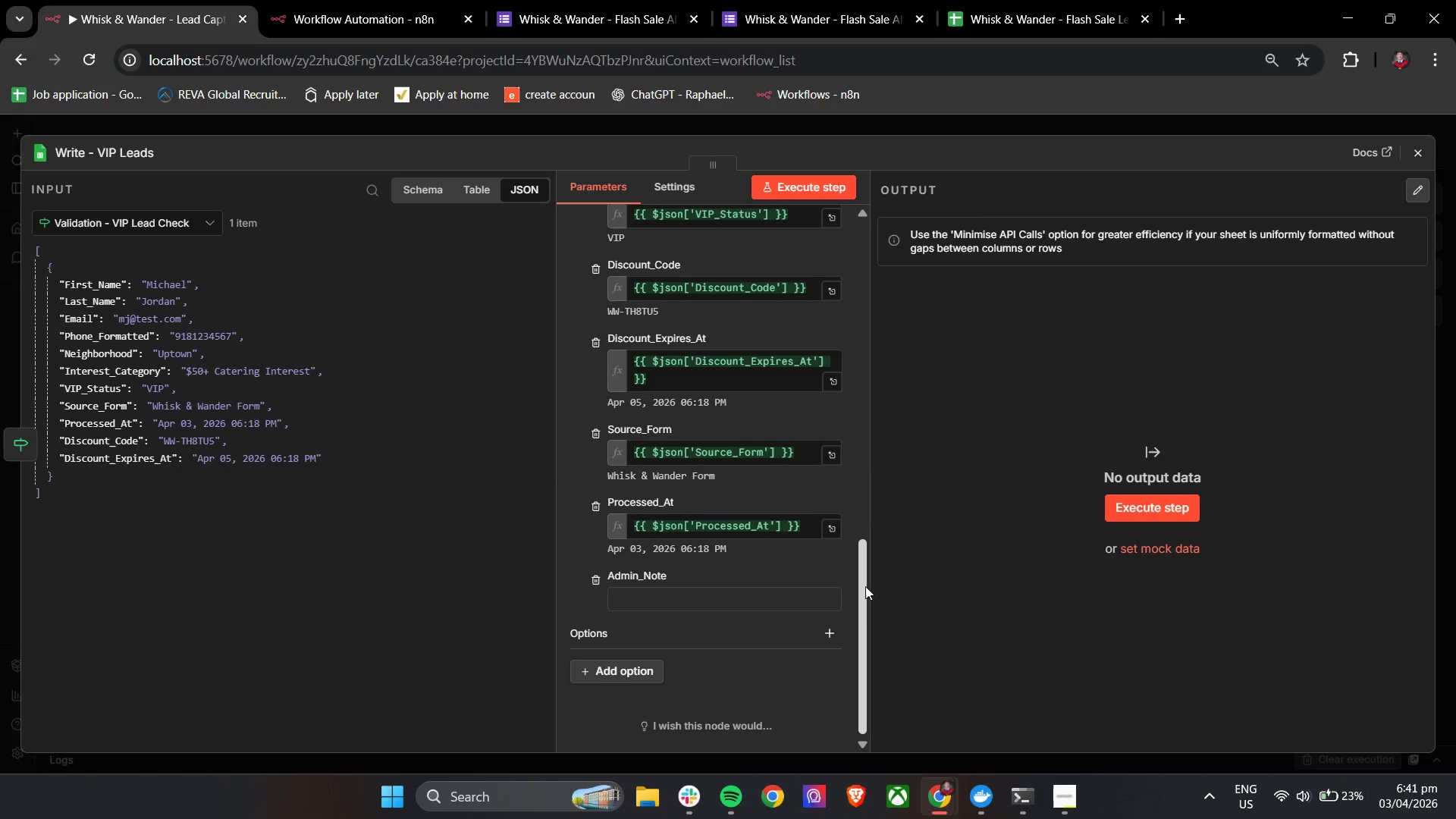 
double_click([1418, 153])
 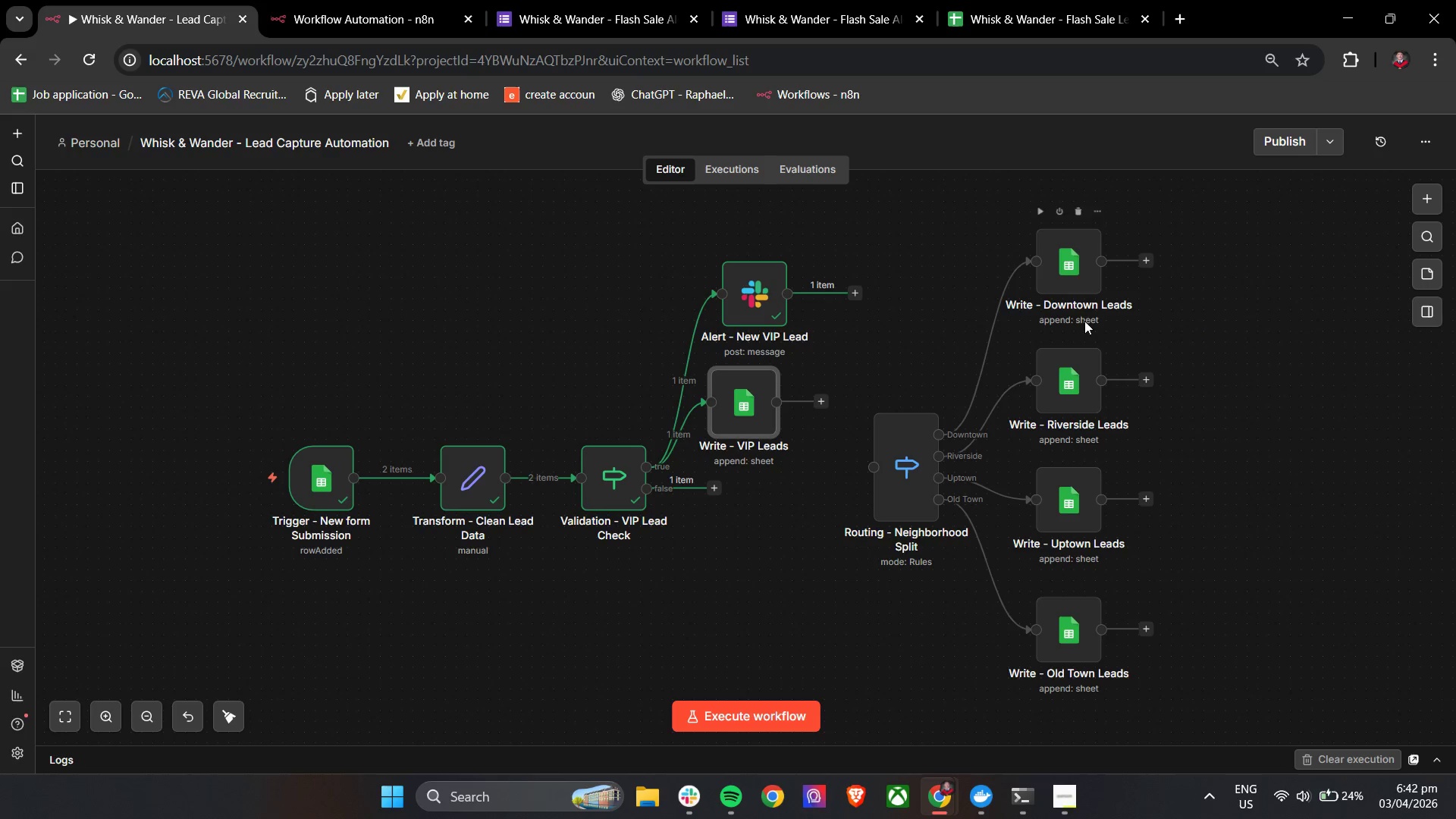 
wait(28.2)
 